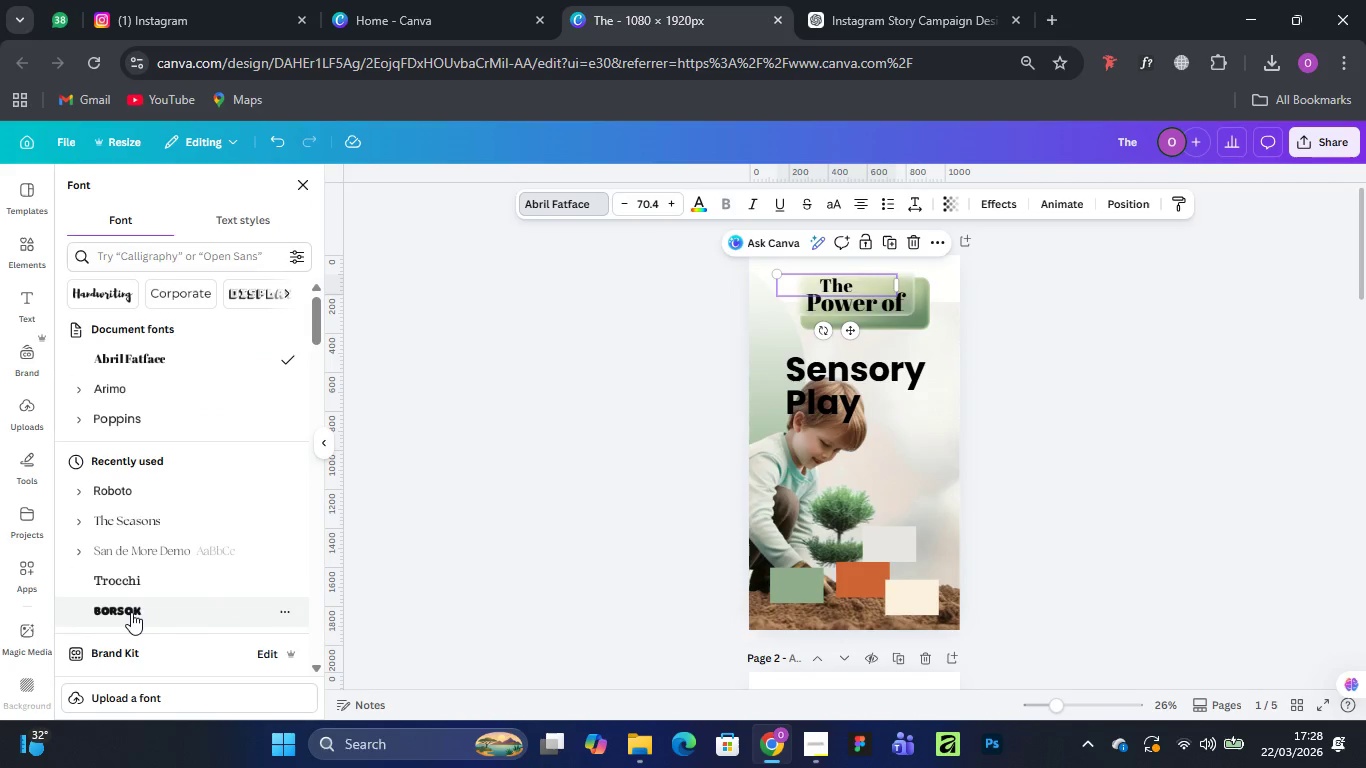 
scroll: coordinate [135, 542], scroll_direction: down, amount: 5.0
 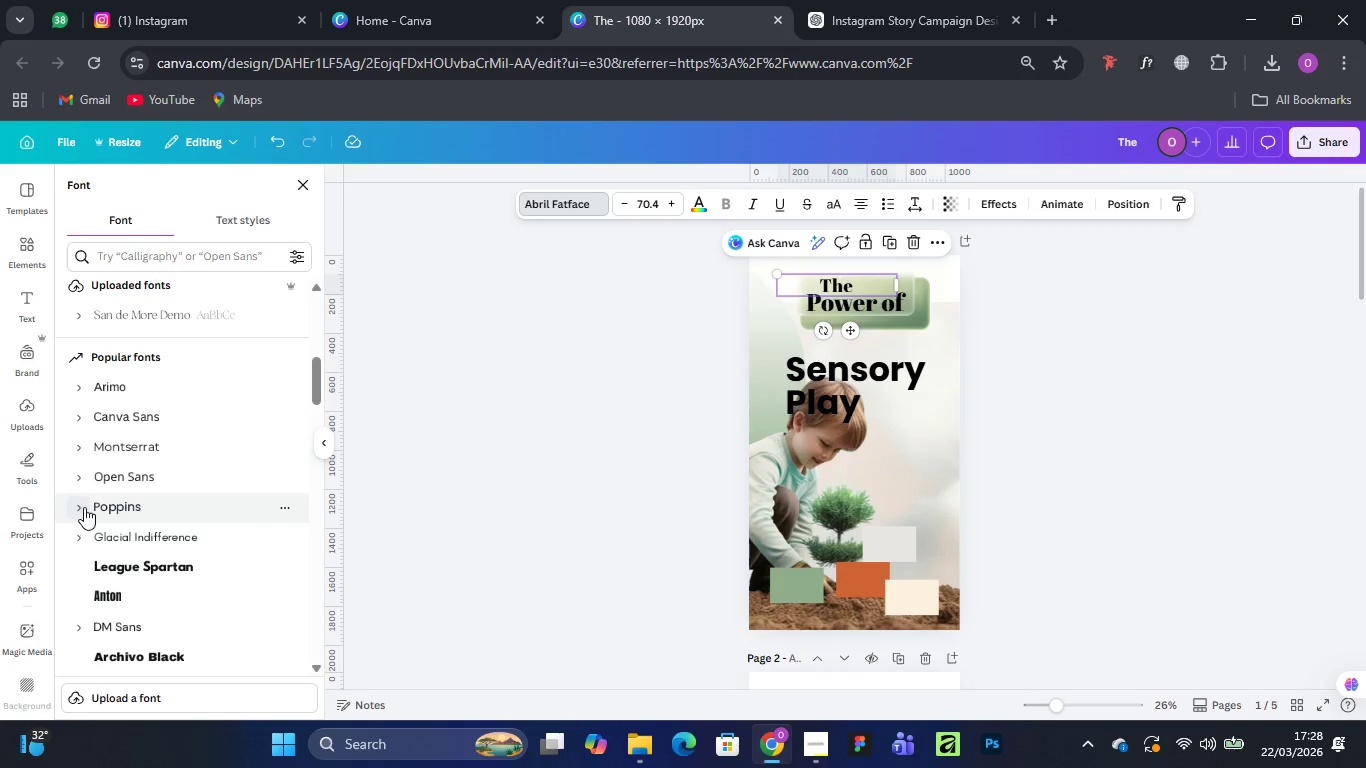 
wait(6.0)
 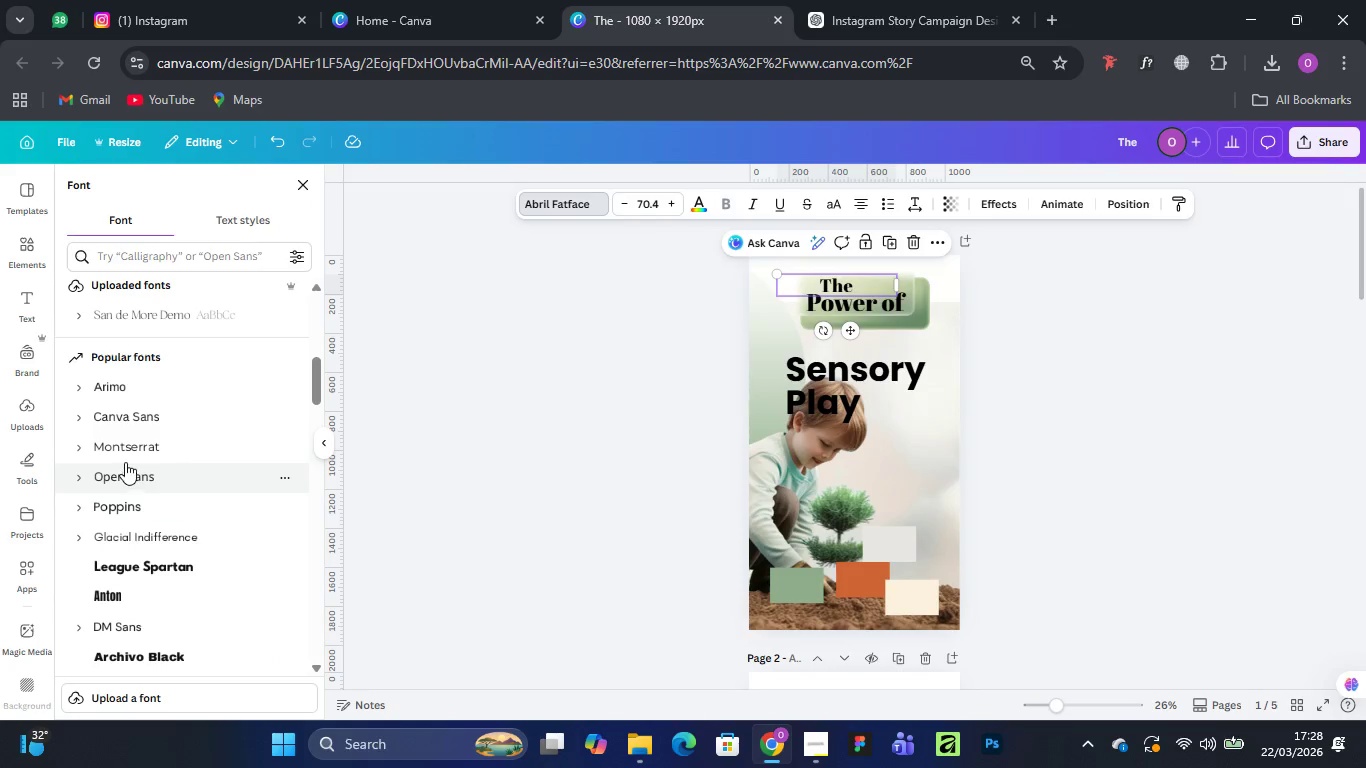 
left_click([80, 627])
 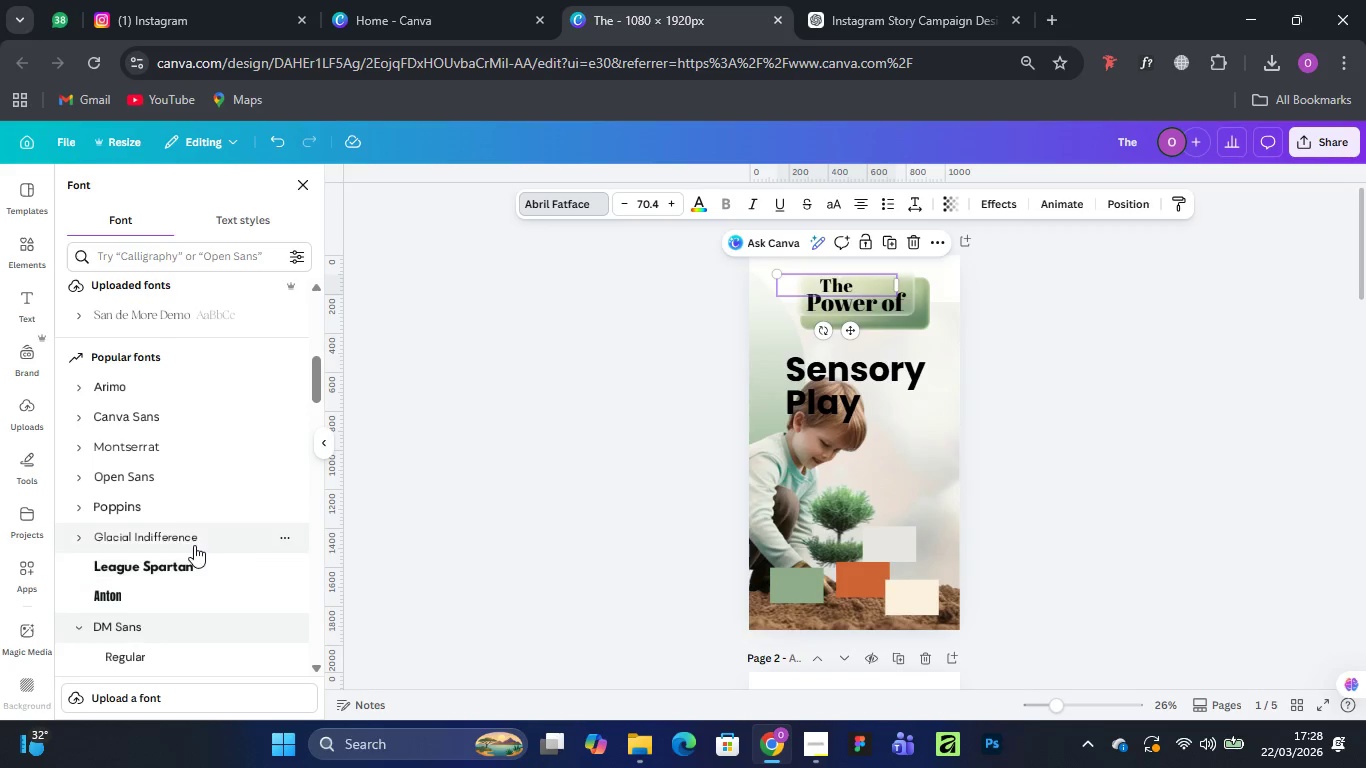 
scroll: coordinate [194, 545], scroll_direction: down, amount: 2.0
 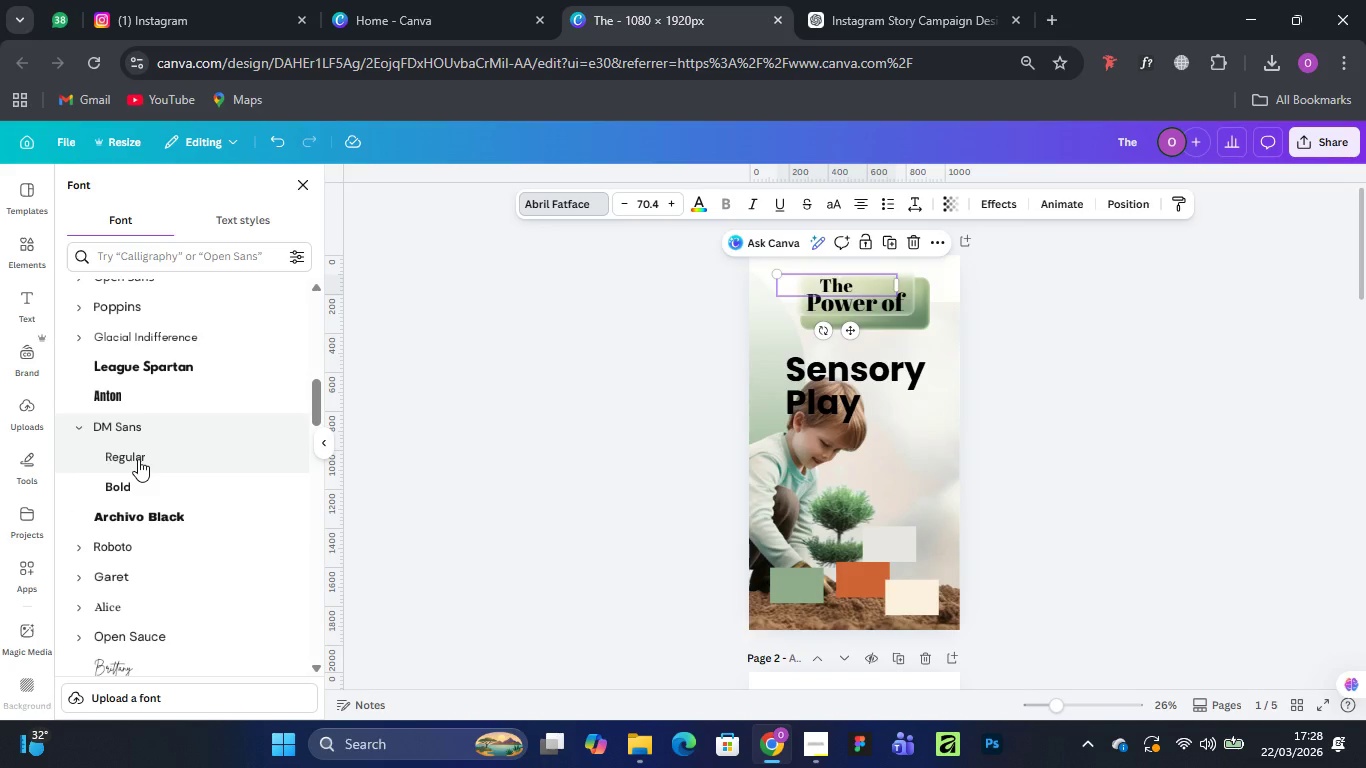 
left_click([138, 459])
 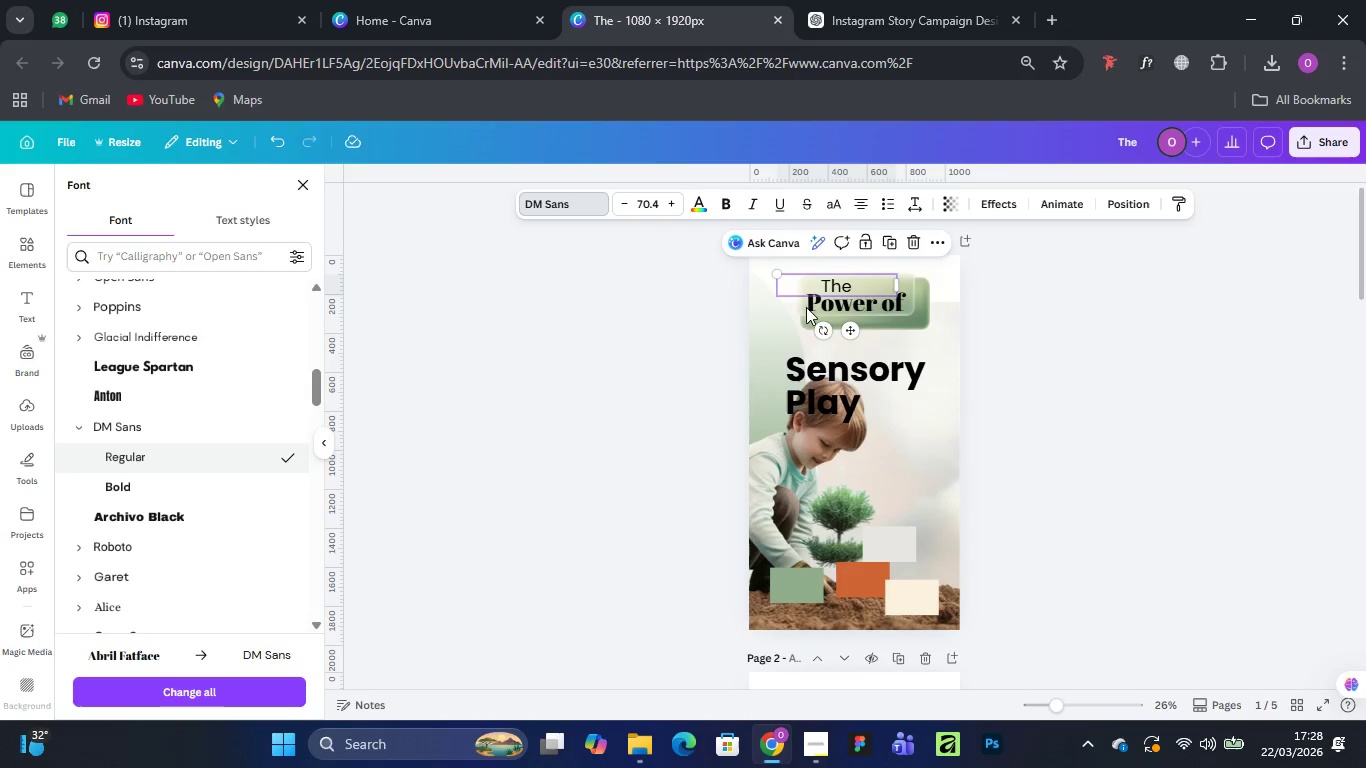 
left_click([878, 302])
 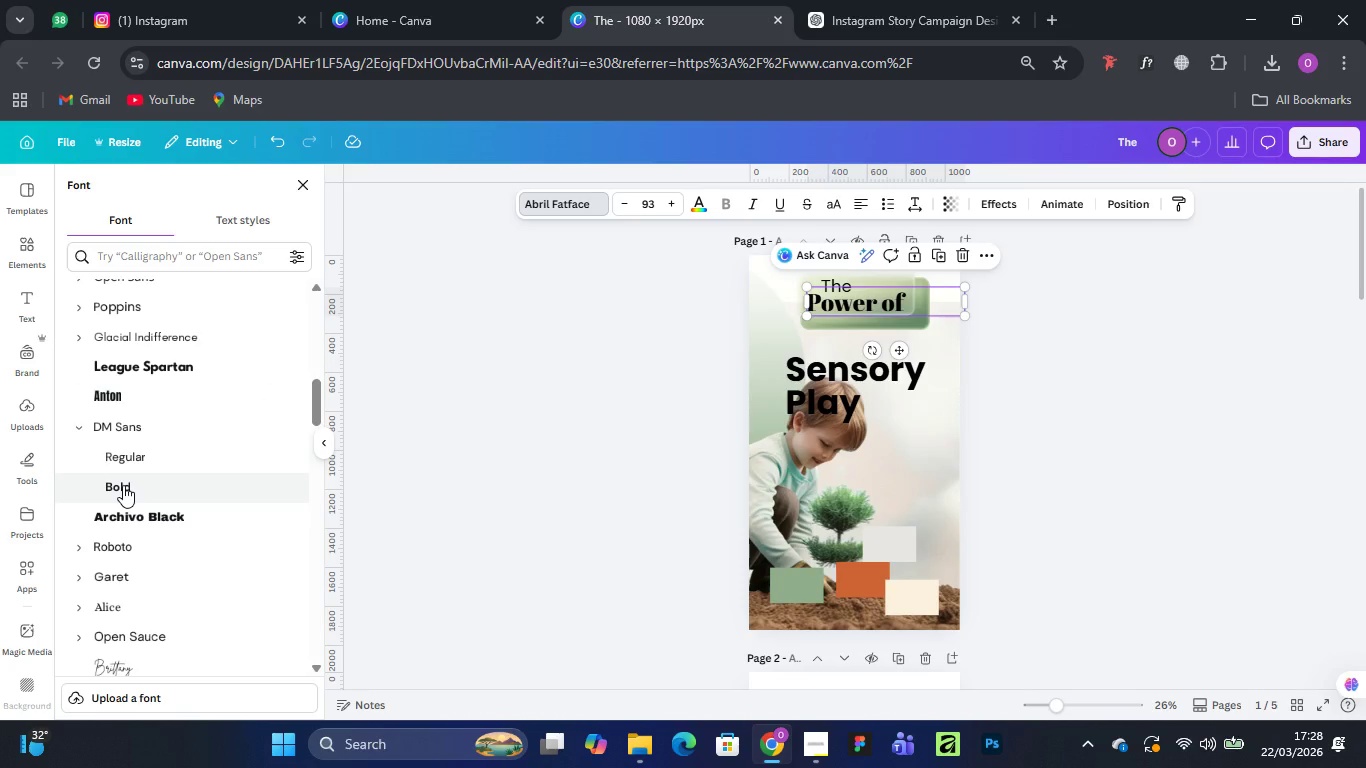 
left_click([123, 485])
 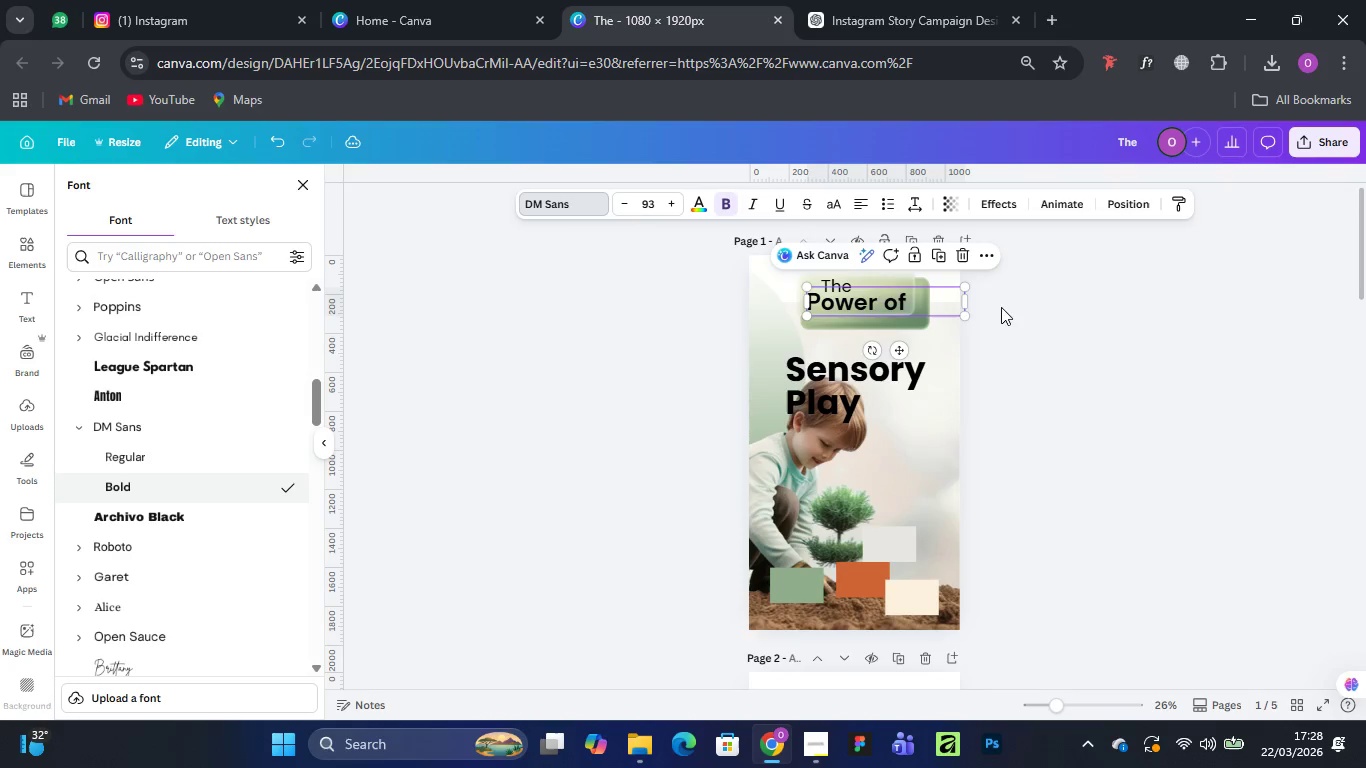 
left_click([1164, 326])
 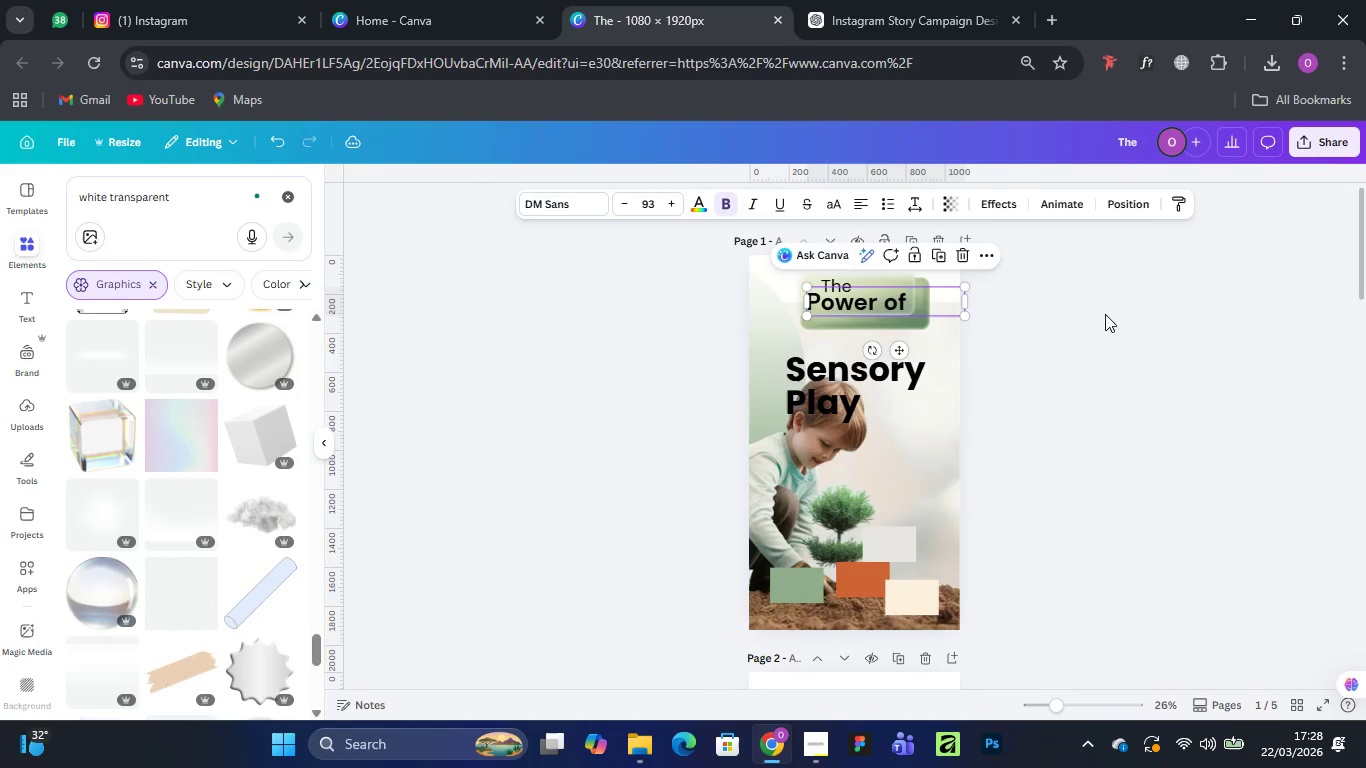 
left_click([1136, 314])
 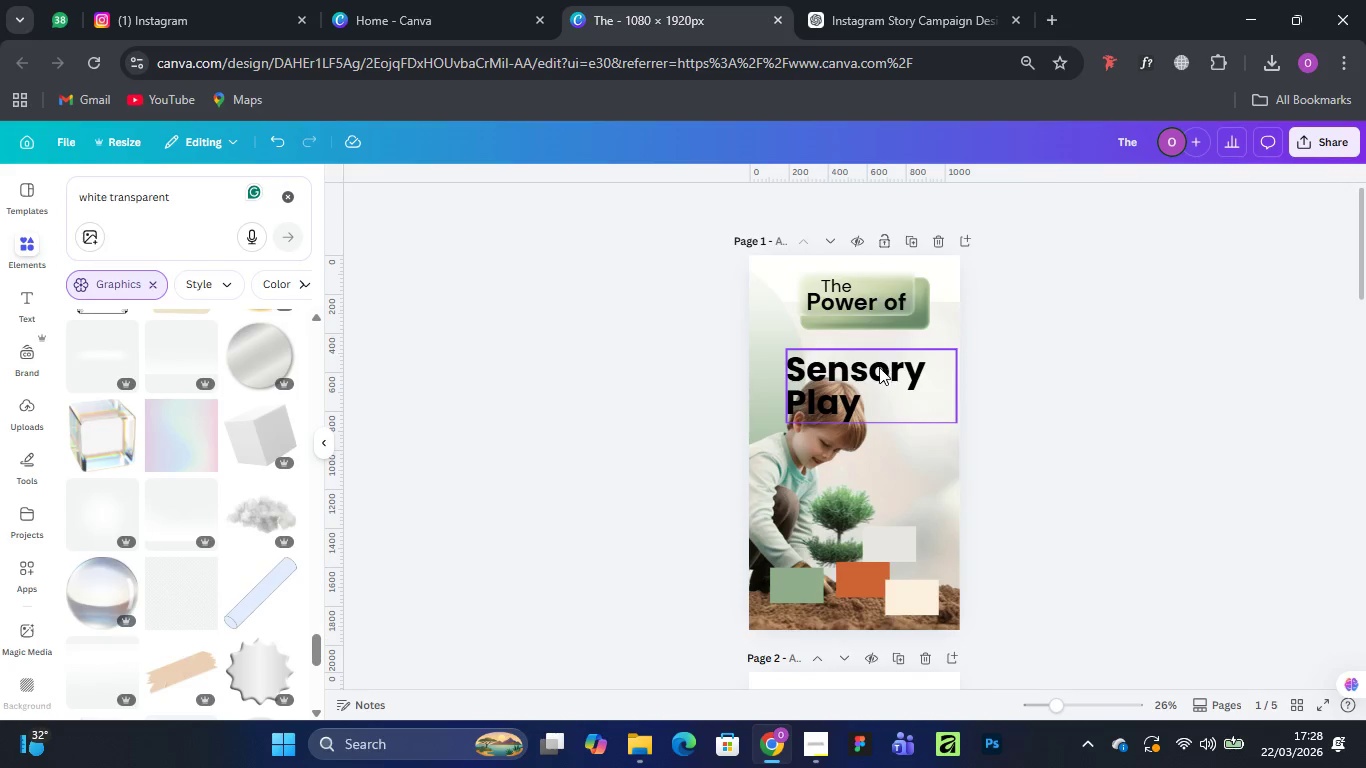 
left_click_drag(start_coordinate=[879, 367], to_coordinate=[885, 349])
 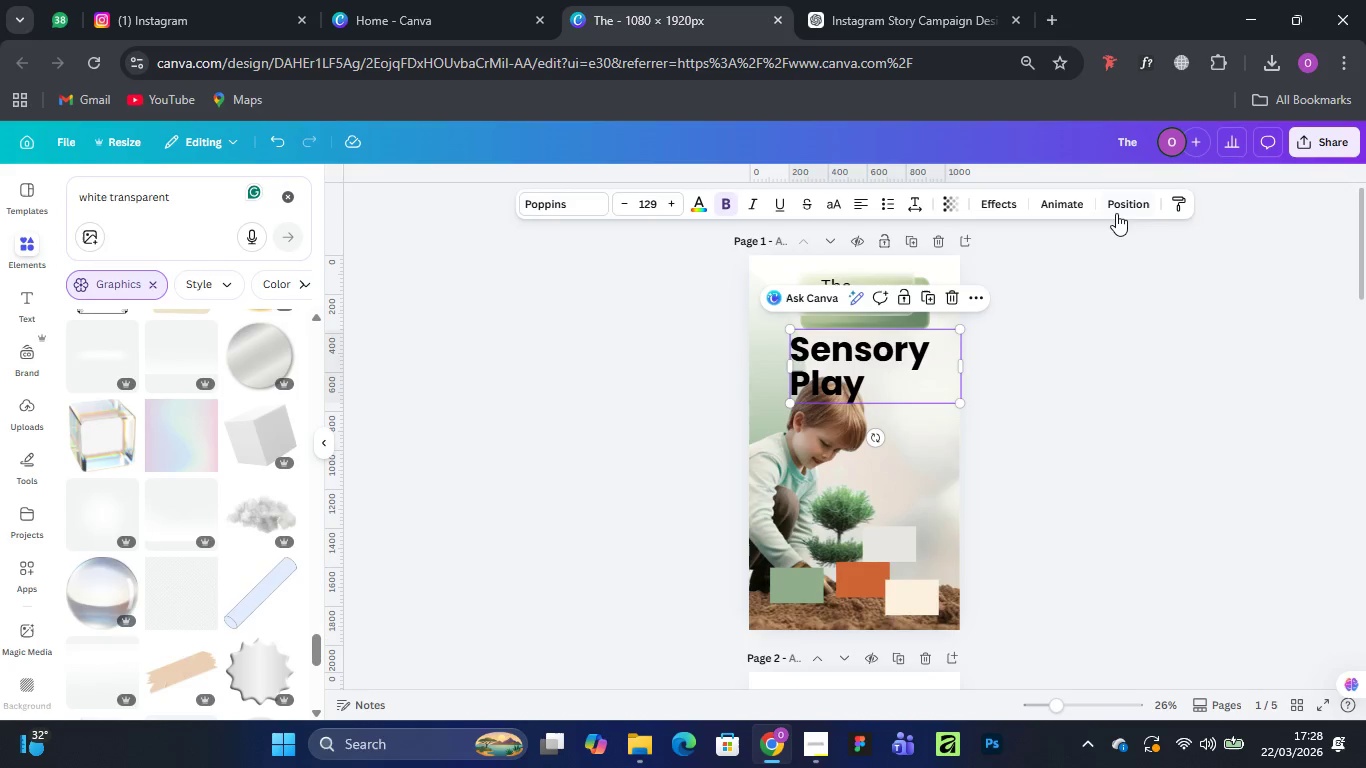 
left_click([1122, 204])
 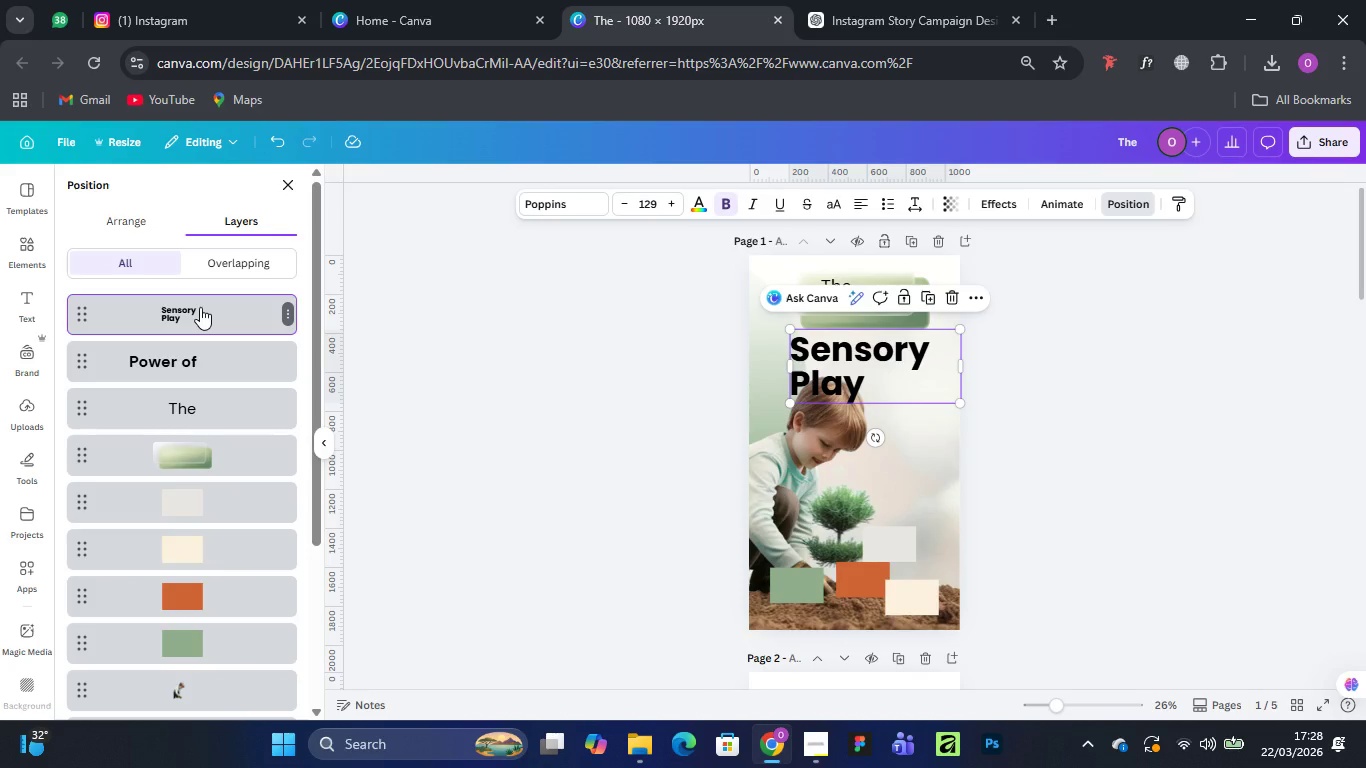 
left_click_drag(start_coordinate=[200, 307], to_coordinate=[201, 470])
 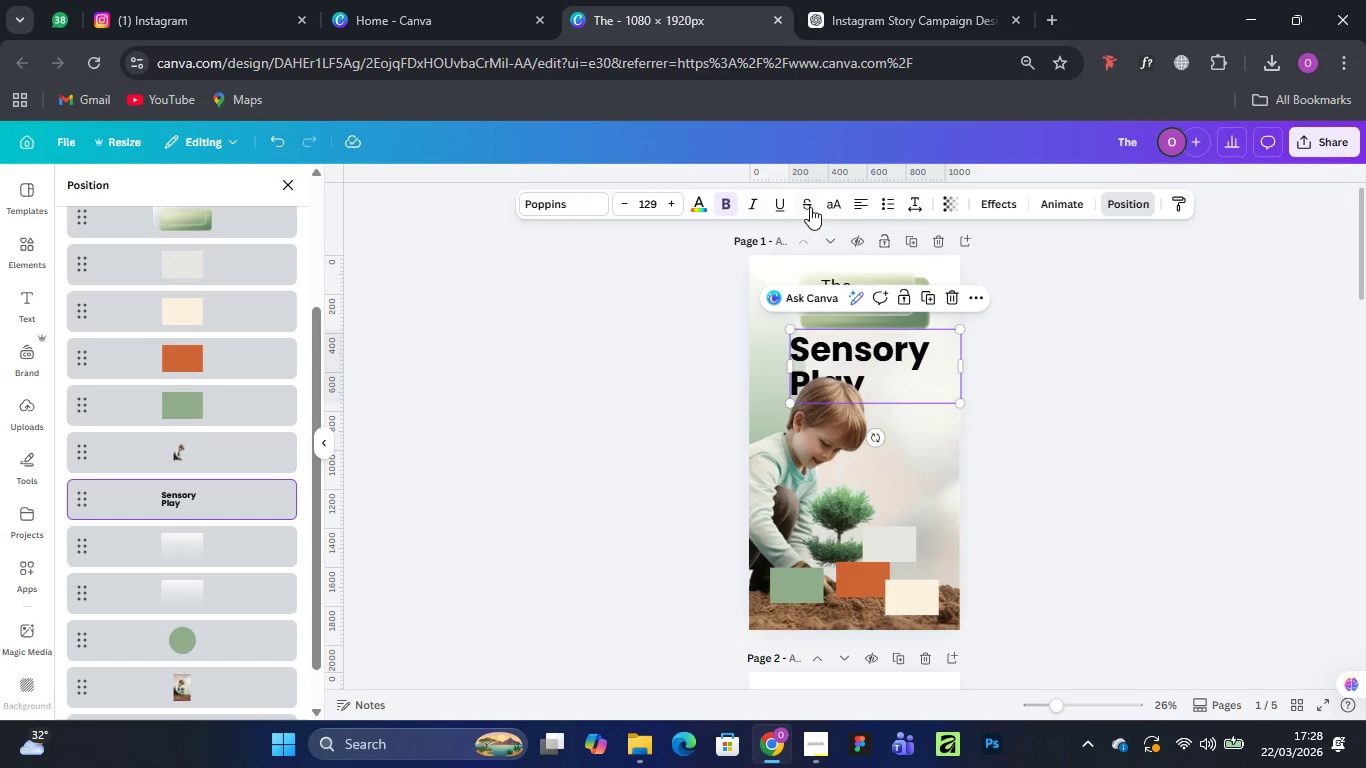 
left_click([861, 203])
 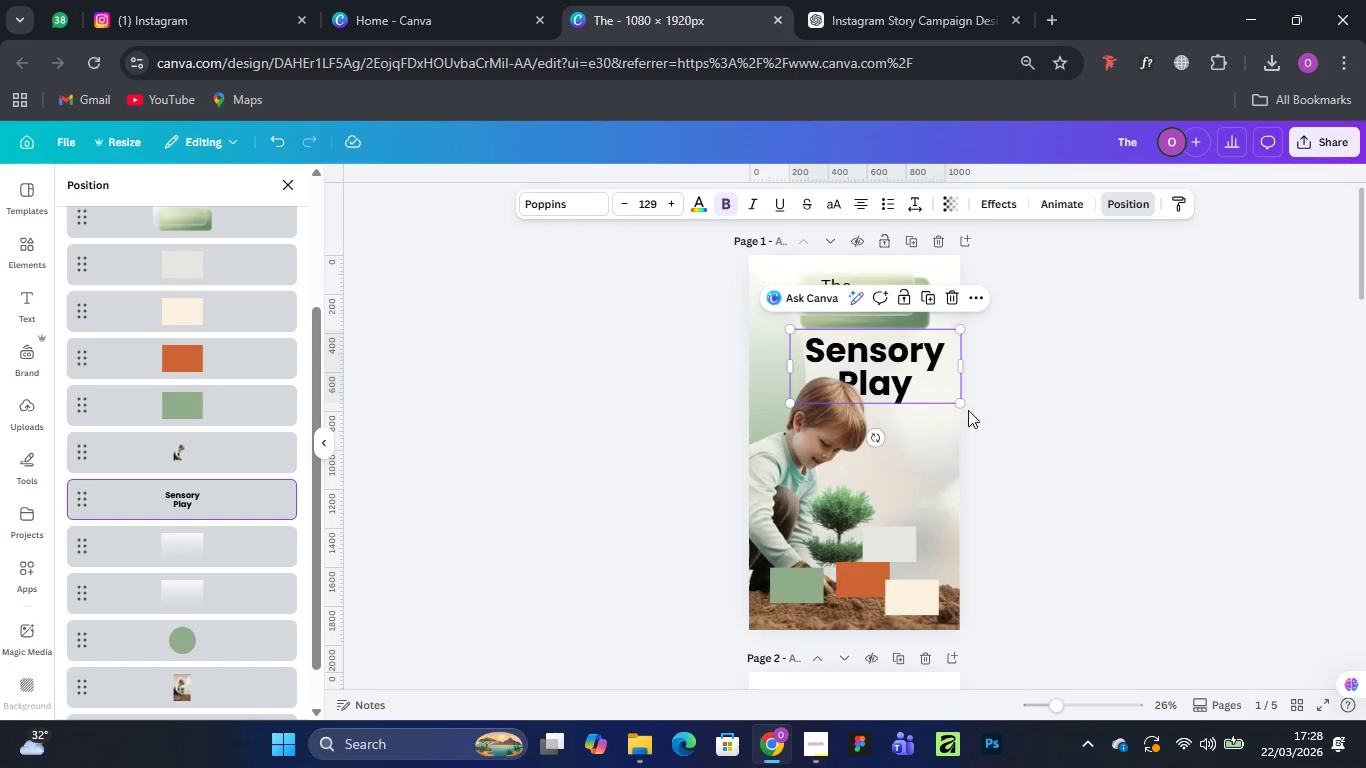 
left_click_drag(start_coordinate=[962, 403], to_coordinate=[919, 375])
 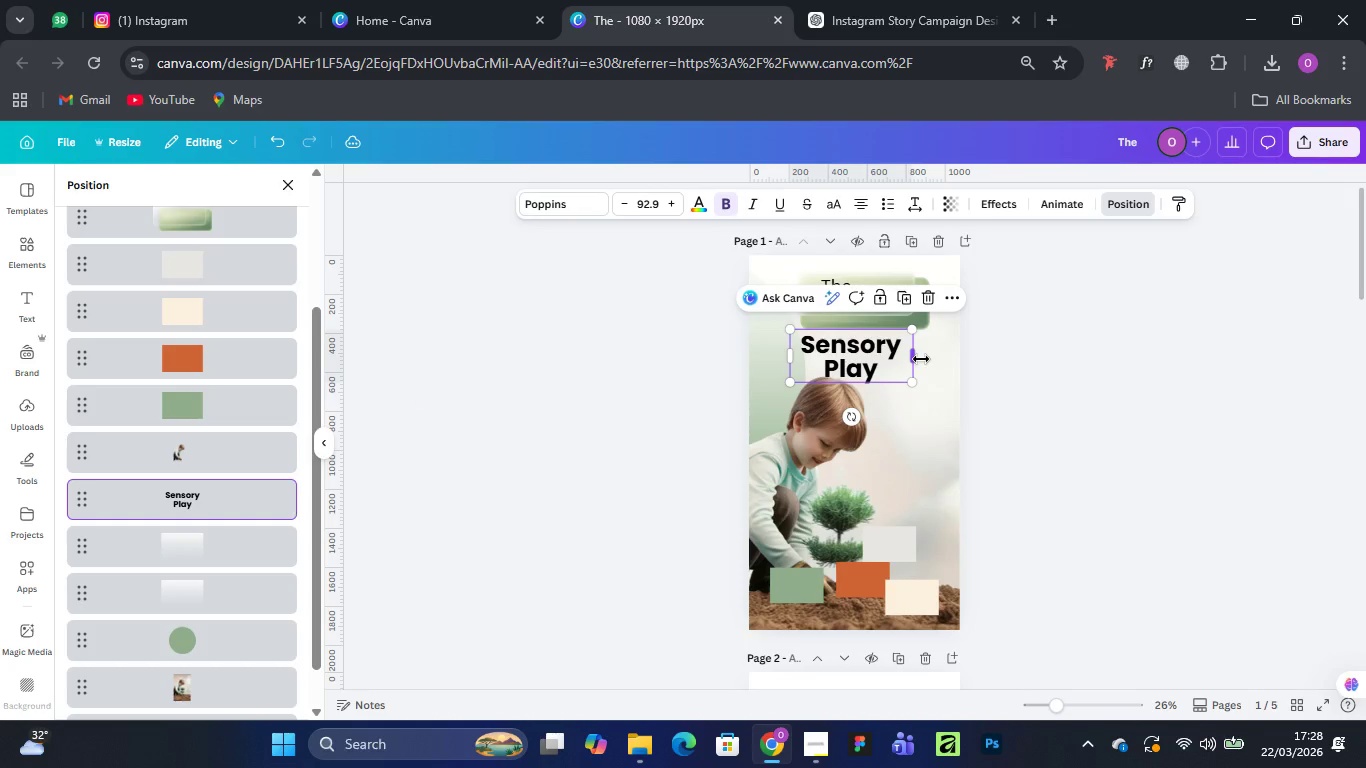 
left_click_drag(start_coordinate=[921, 359], to_coordinate=[948, 355])
 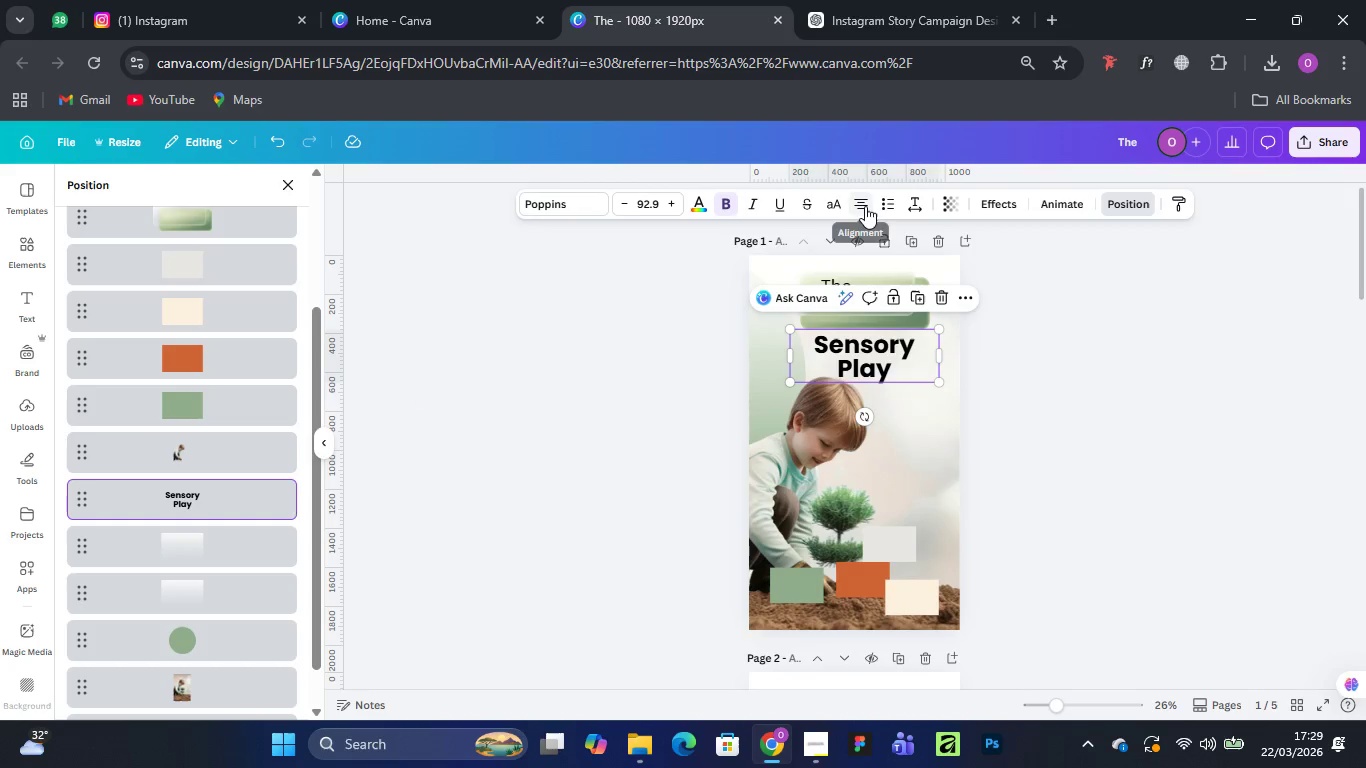 
left_click([865, 206])
 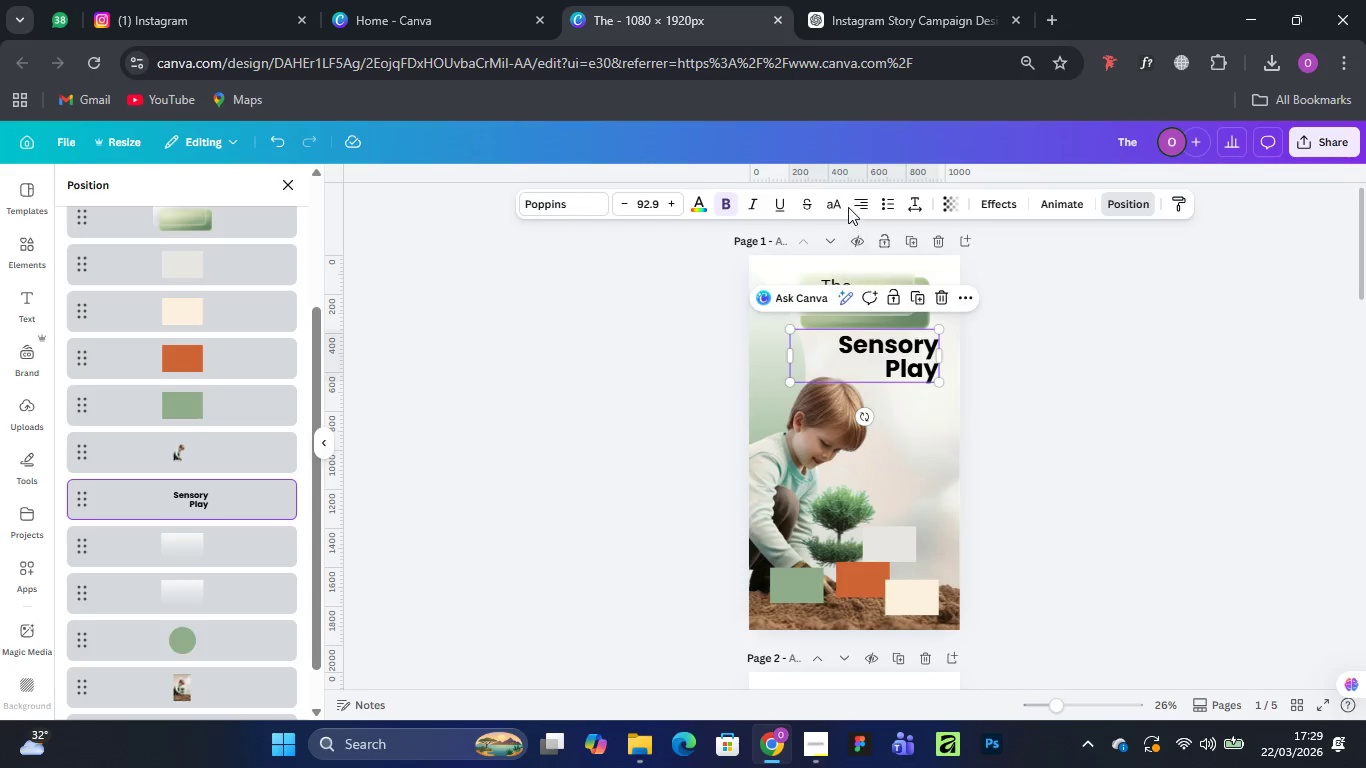 
left_click([850, 200])
 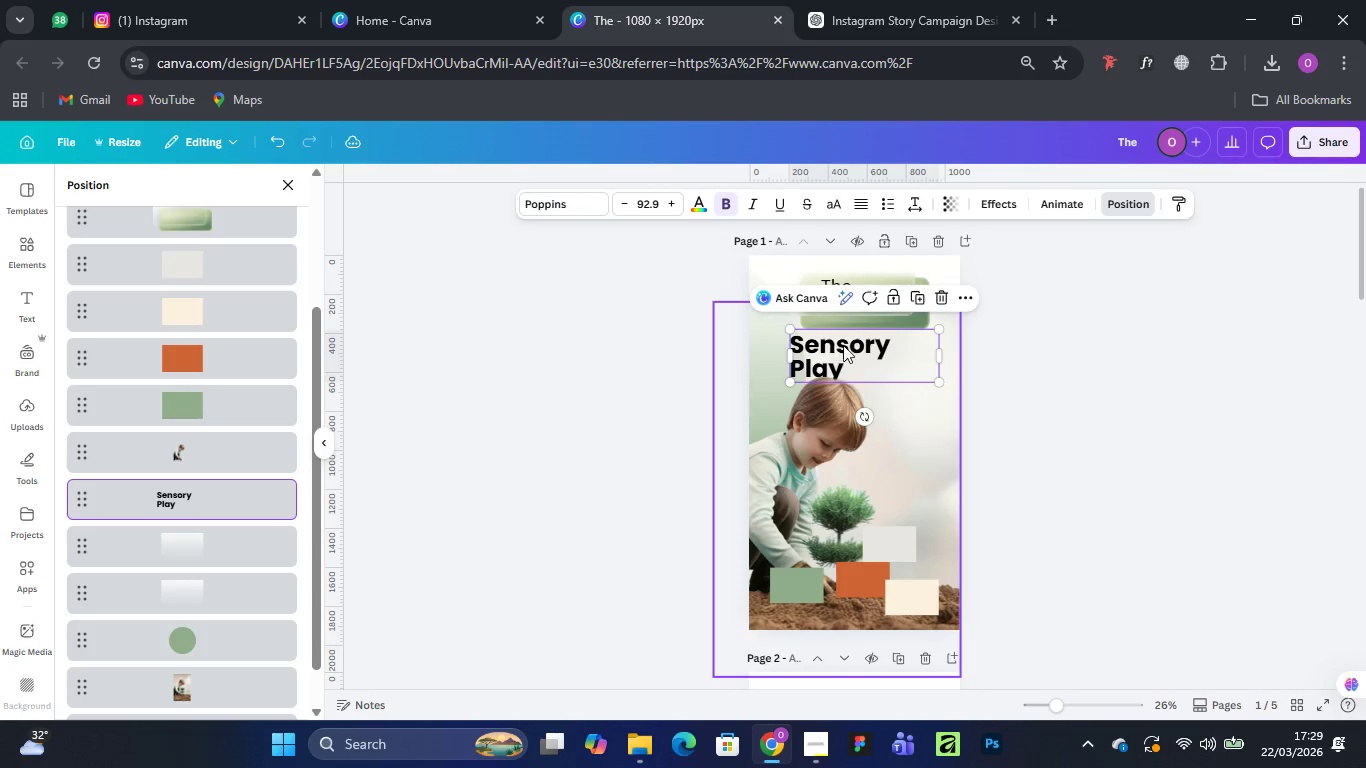 
left_click_drag(start_coordinate=[845, 345], to_coordinate=[870, 342])
 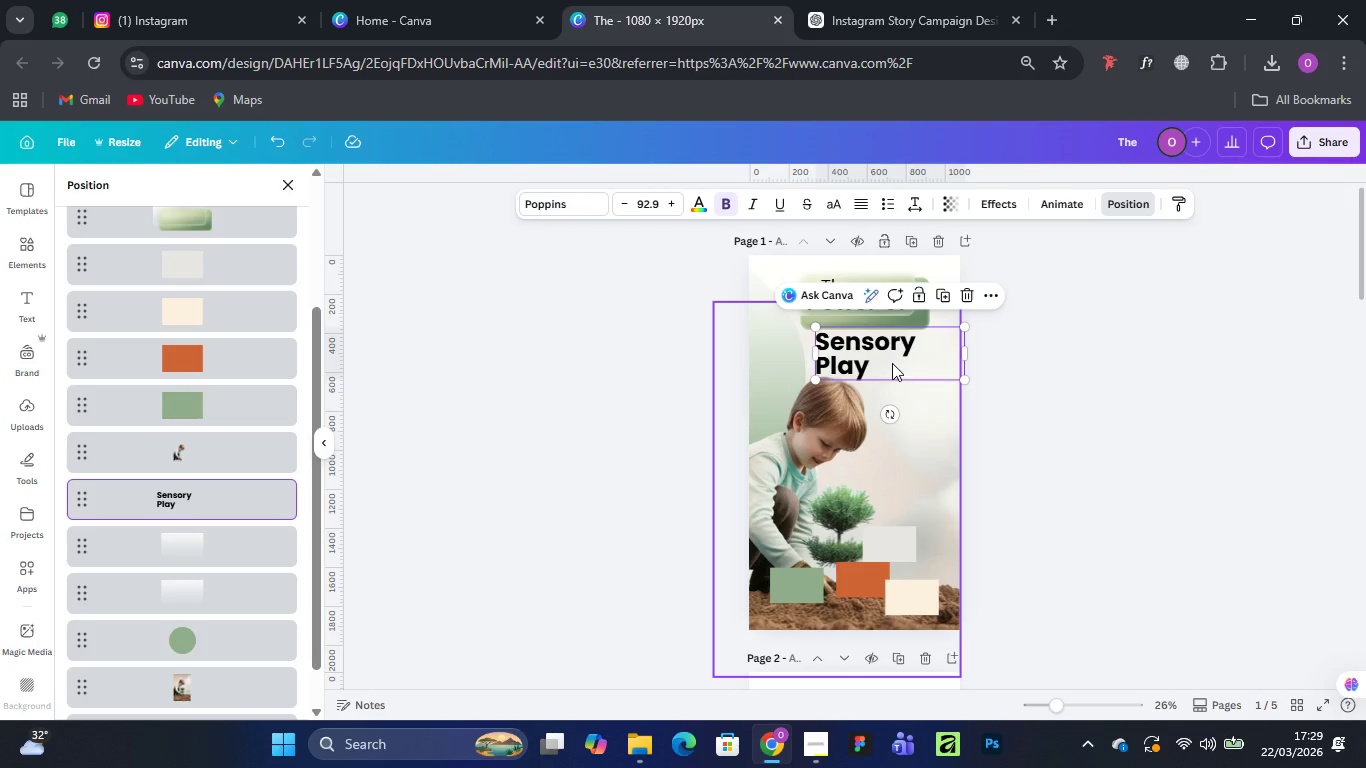 
wait(7.56)
 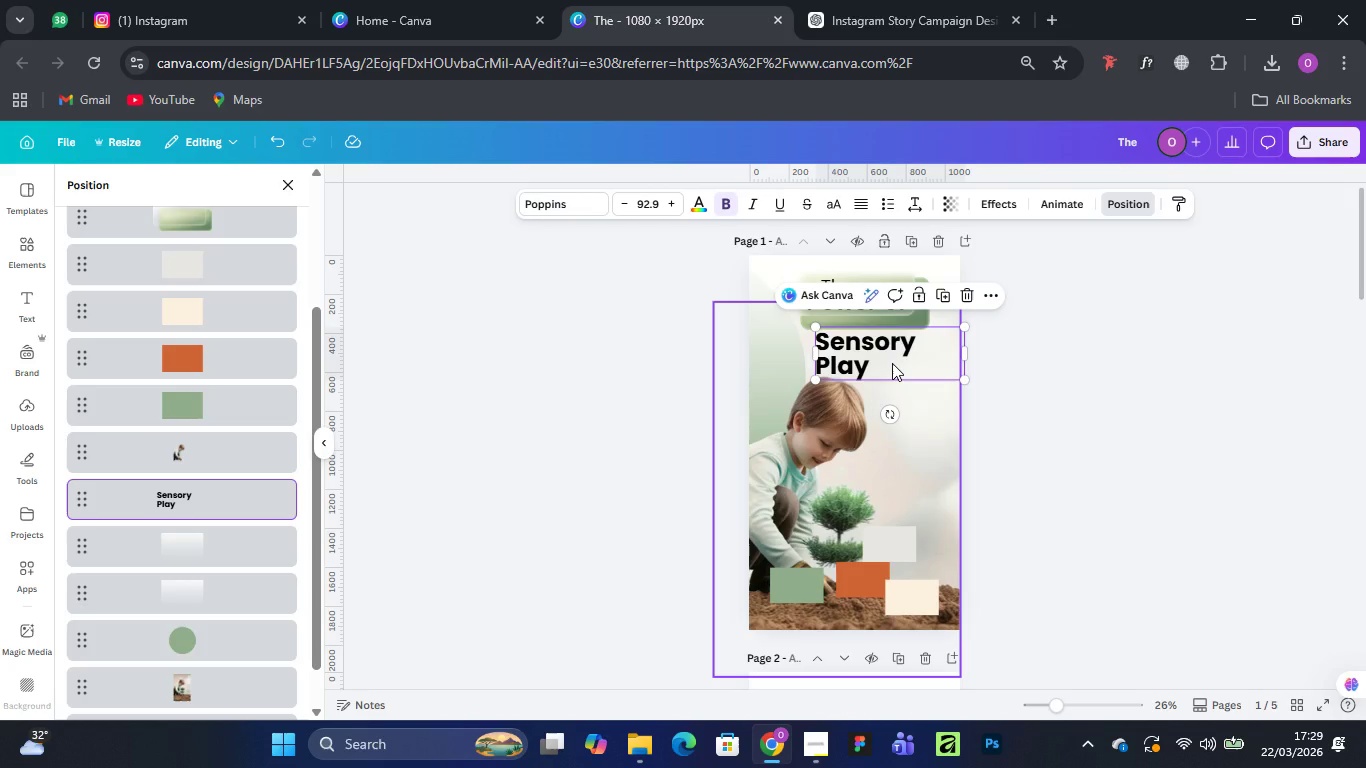 
left_click([862, 573])
 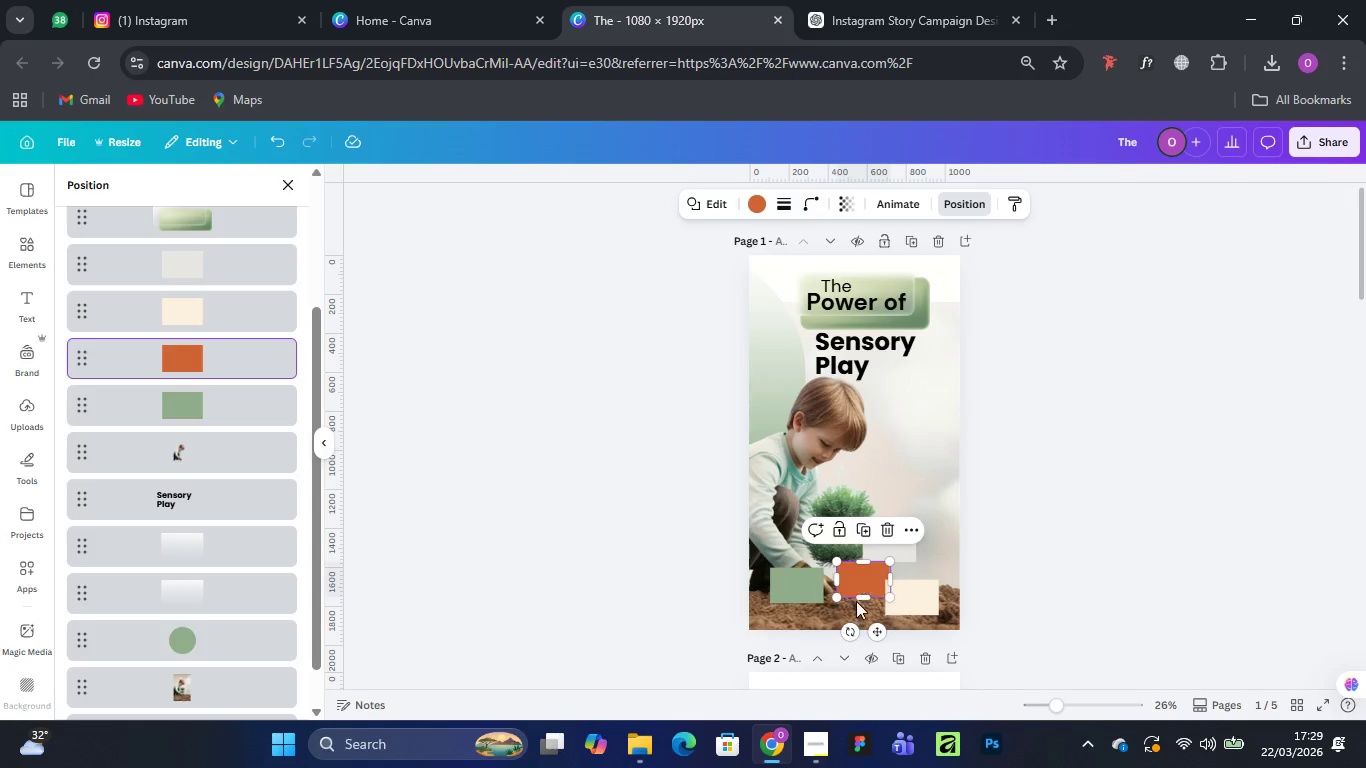 
left_click_drag(start_coordinate=[862, 578], to_coordinate=[754, 636])
 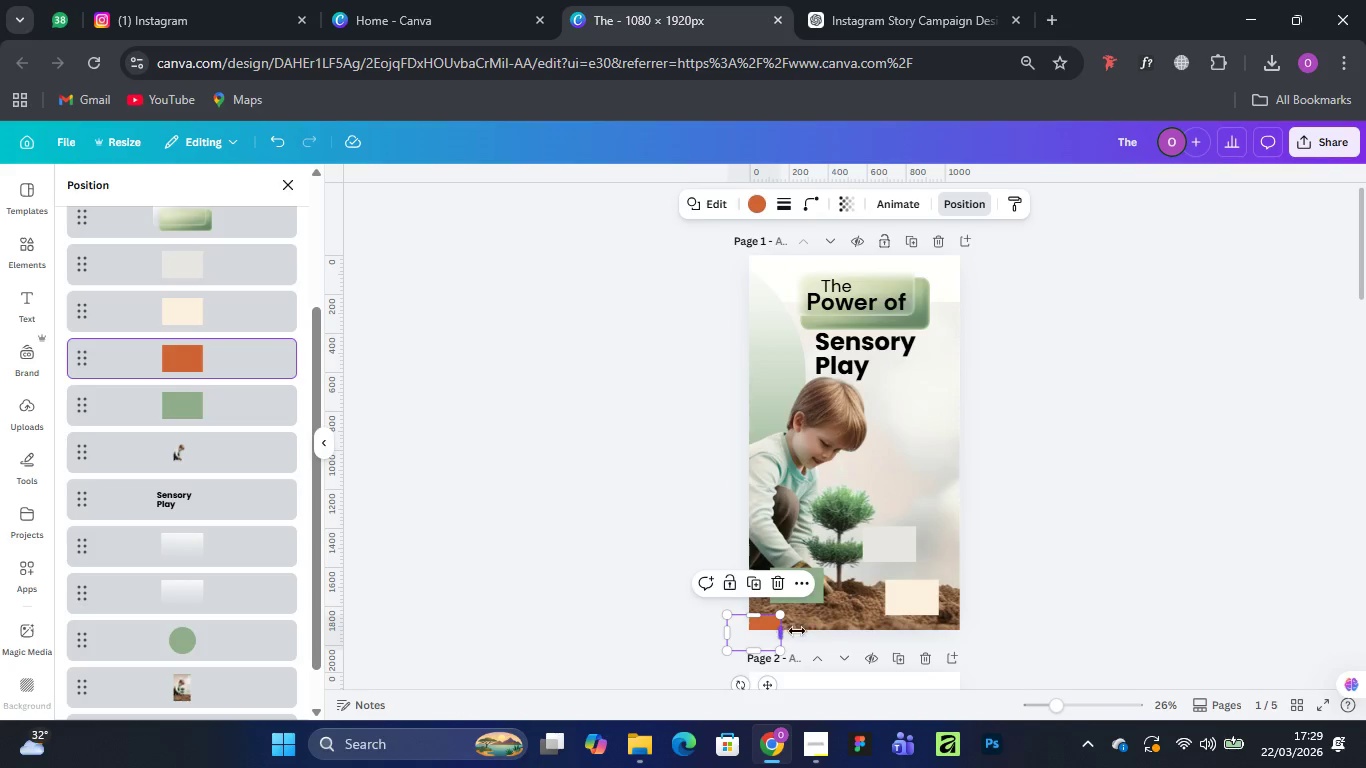 
left_click_drag(start_coordinate=[782, 633], to_coordinate=[1081, 628])
 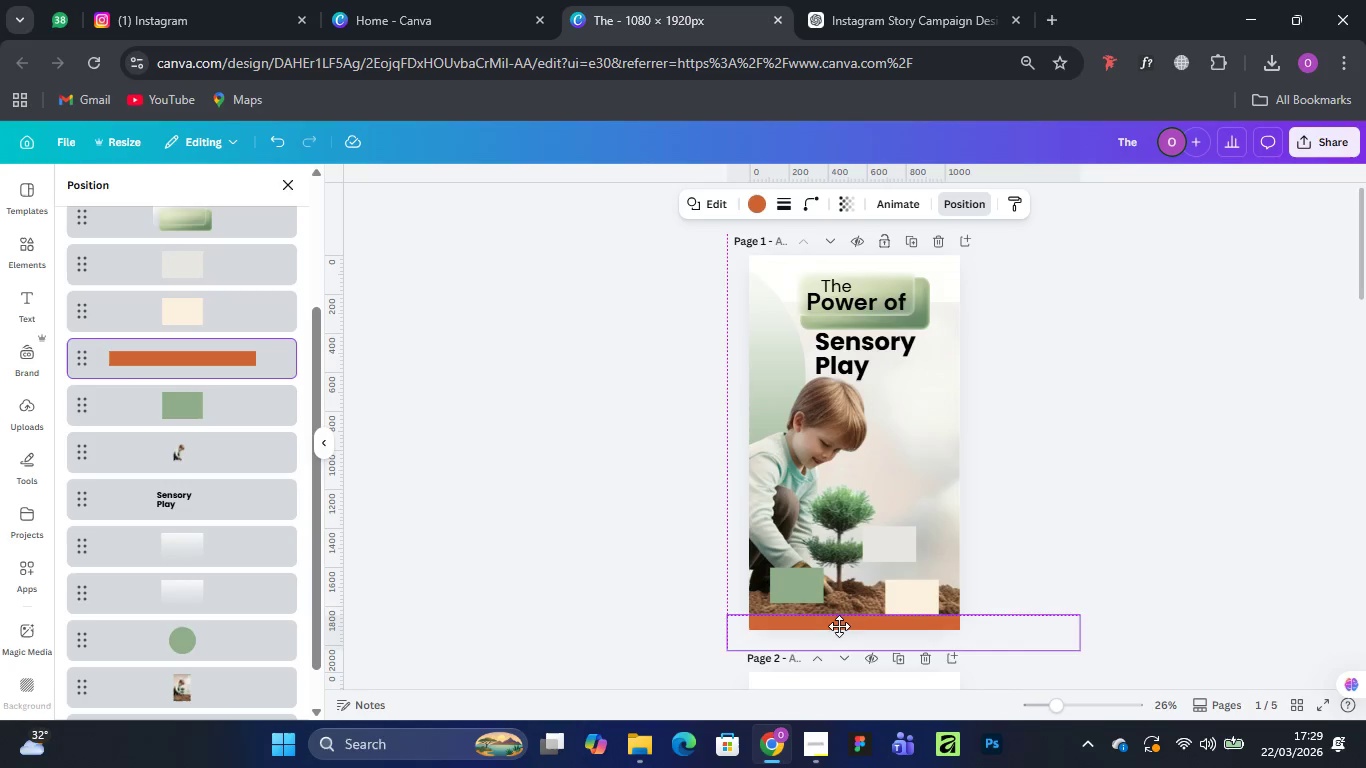 
wait(7.19)
 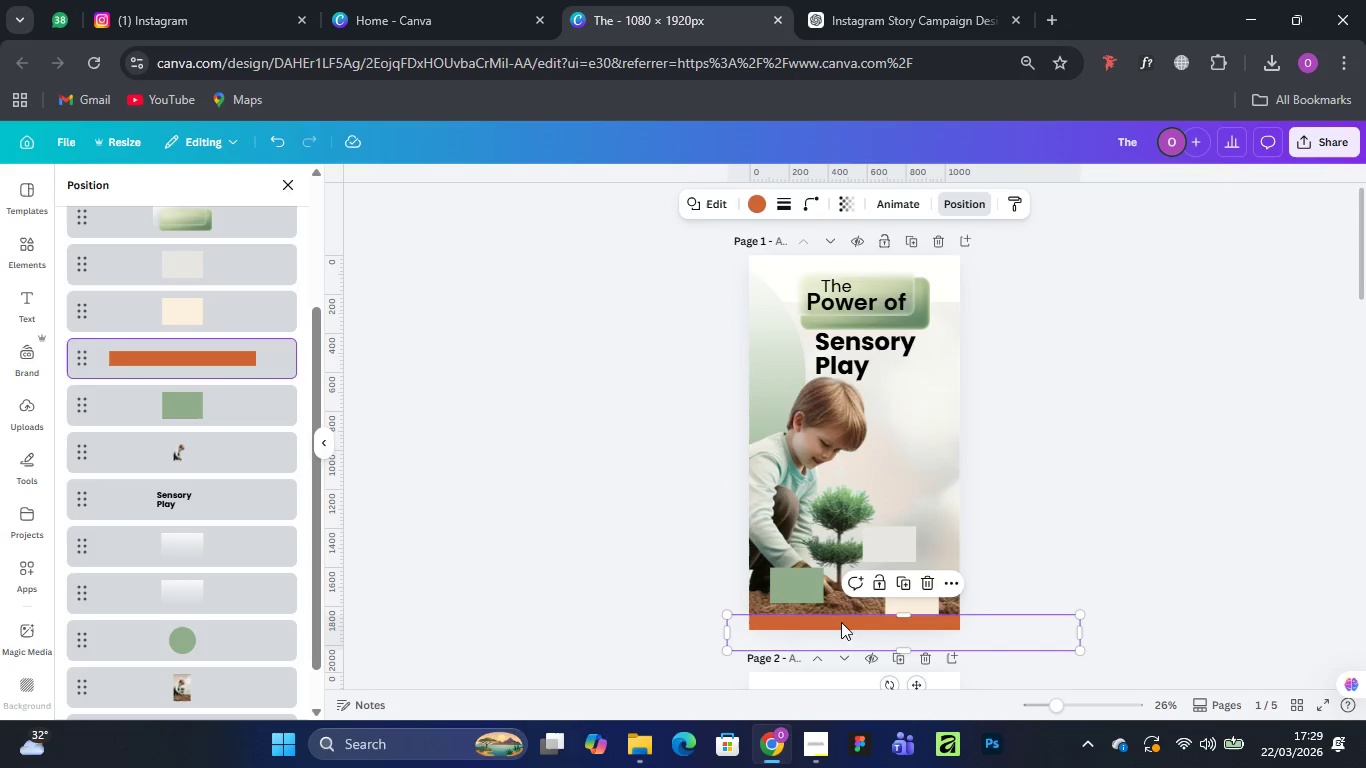 
left_click([973, 202])
 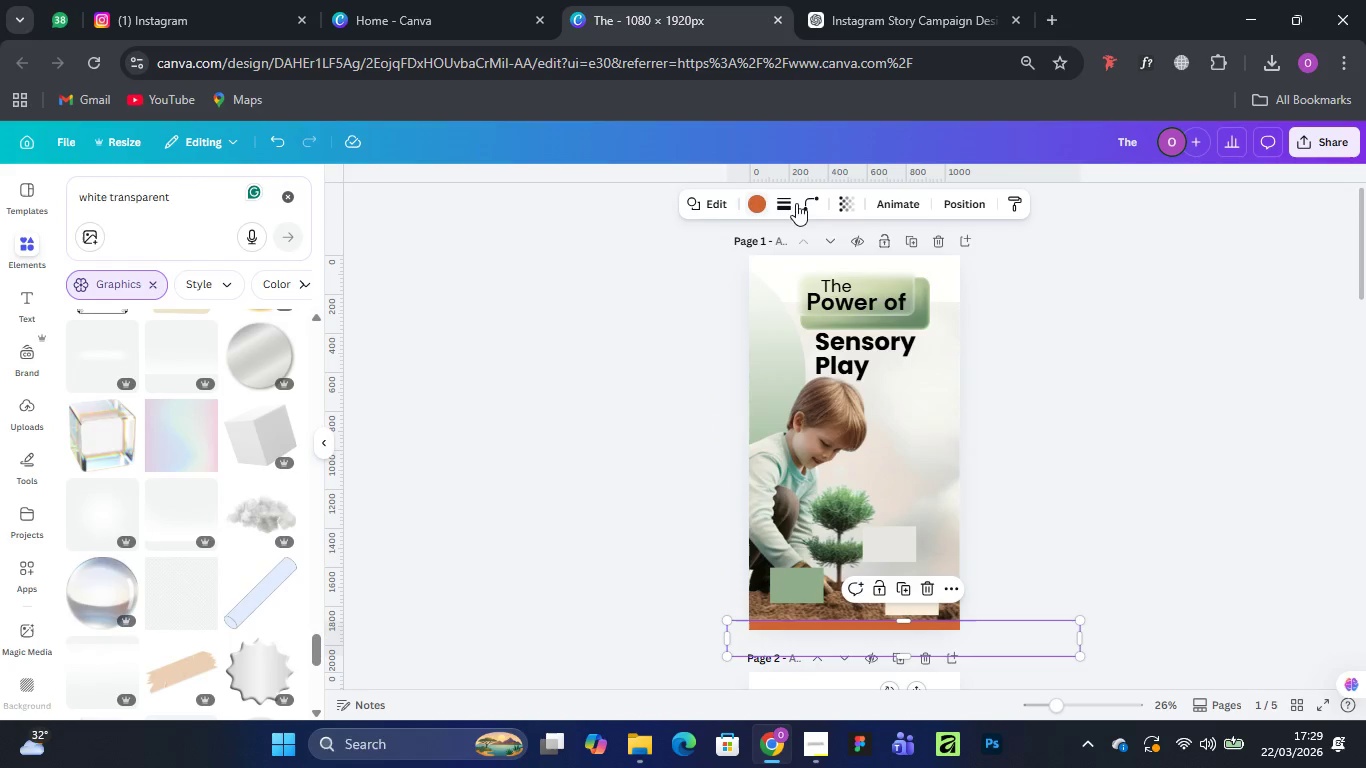 
left_click([980, 202])
 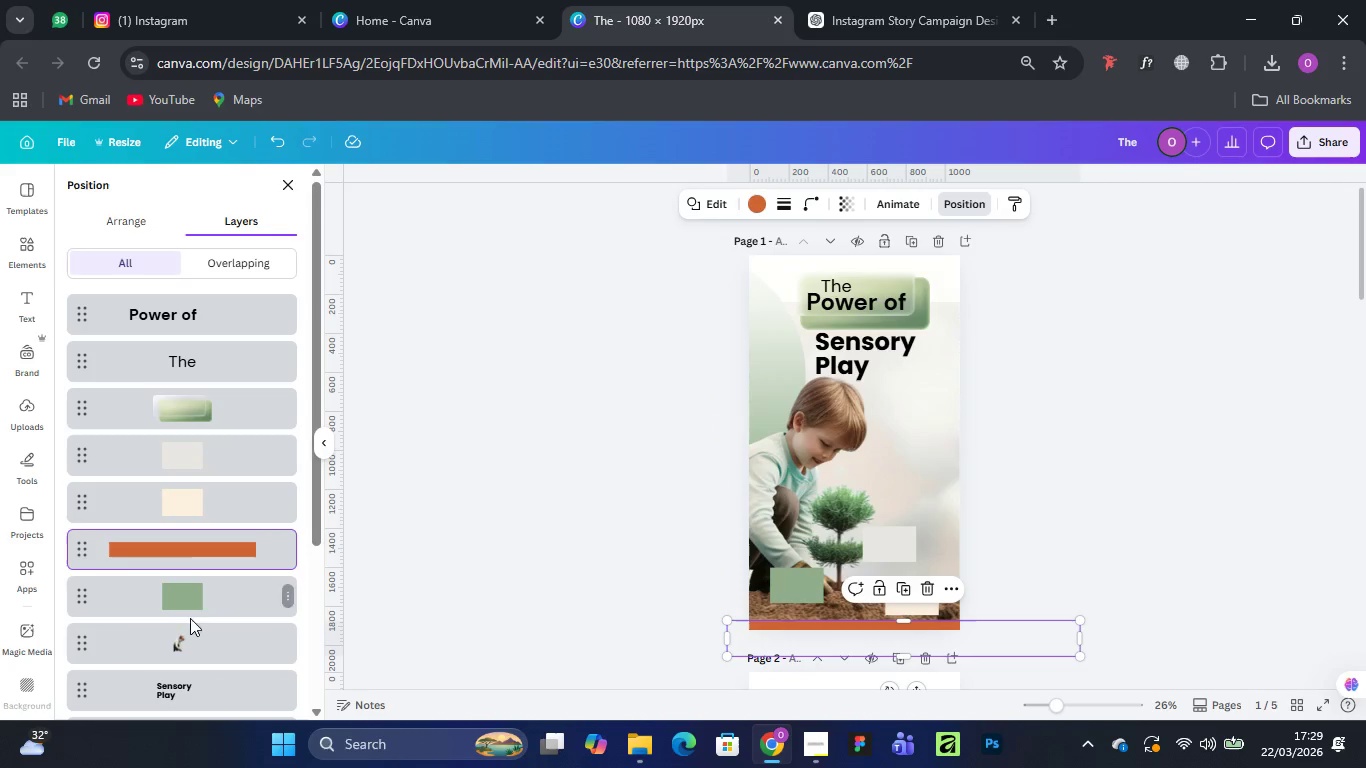 
scroll: coordinate [190, 562], scroll_direction: down, amount: 5.0
 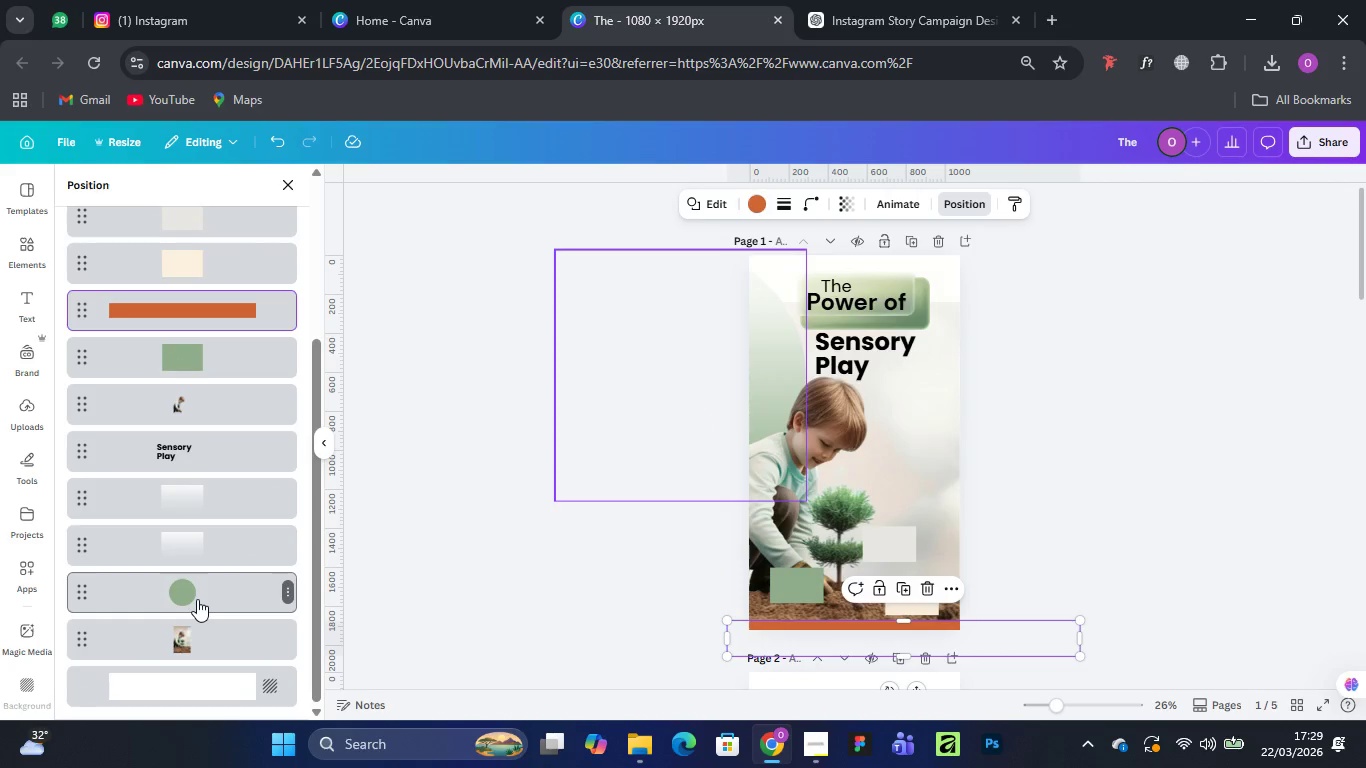 
left_click([197, 599])
 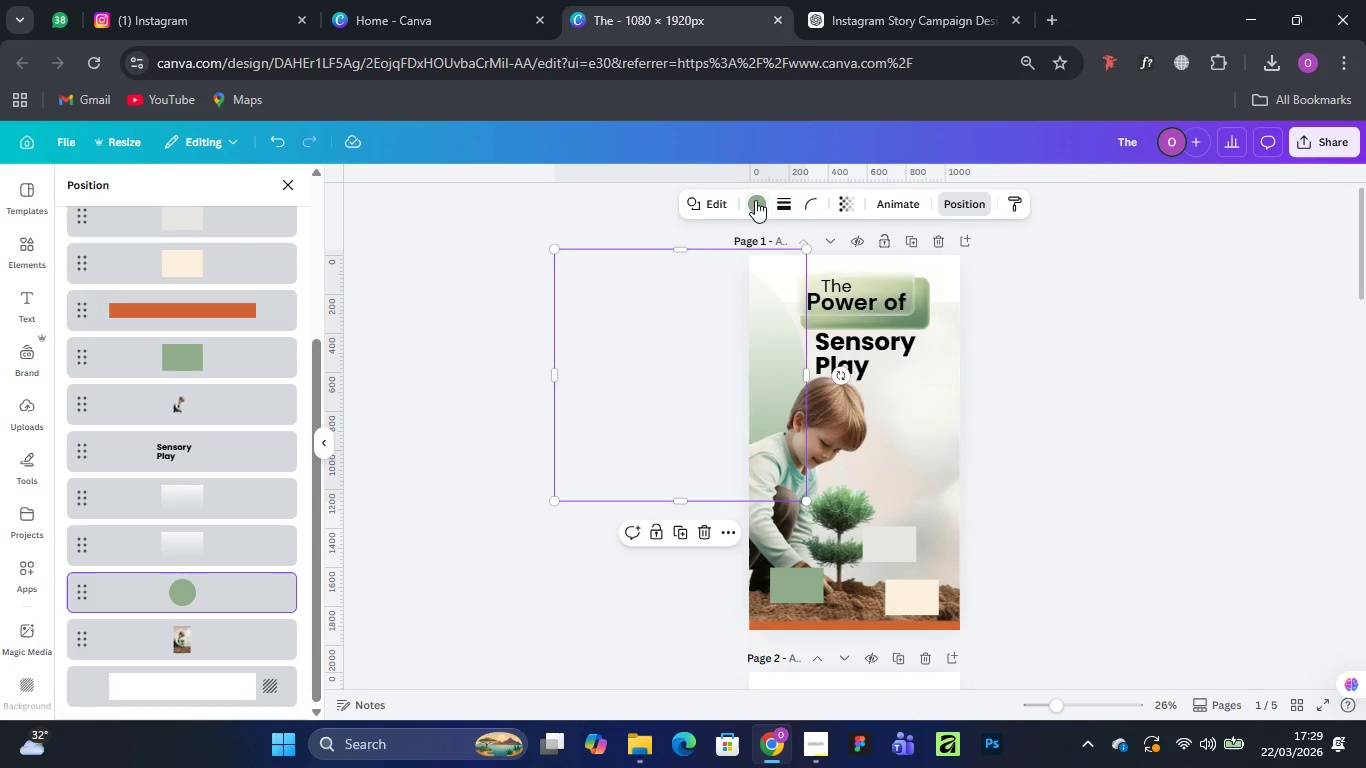 
left_click([755, 200])
 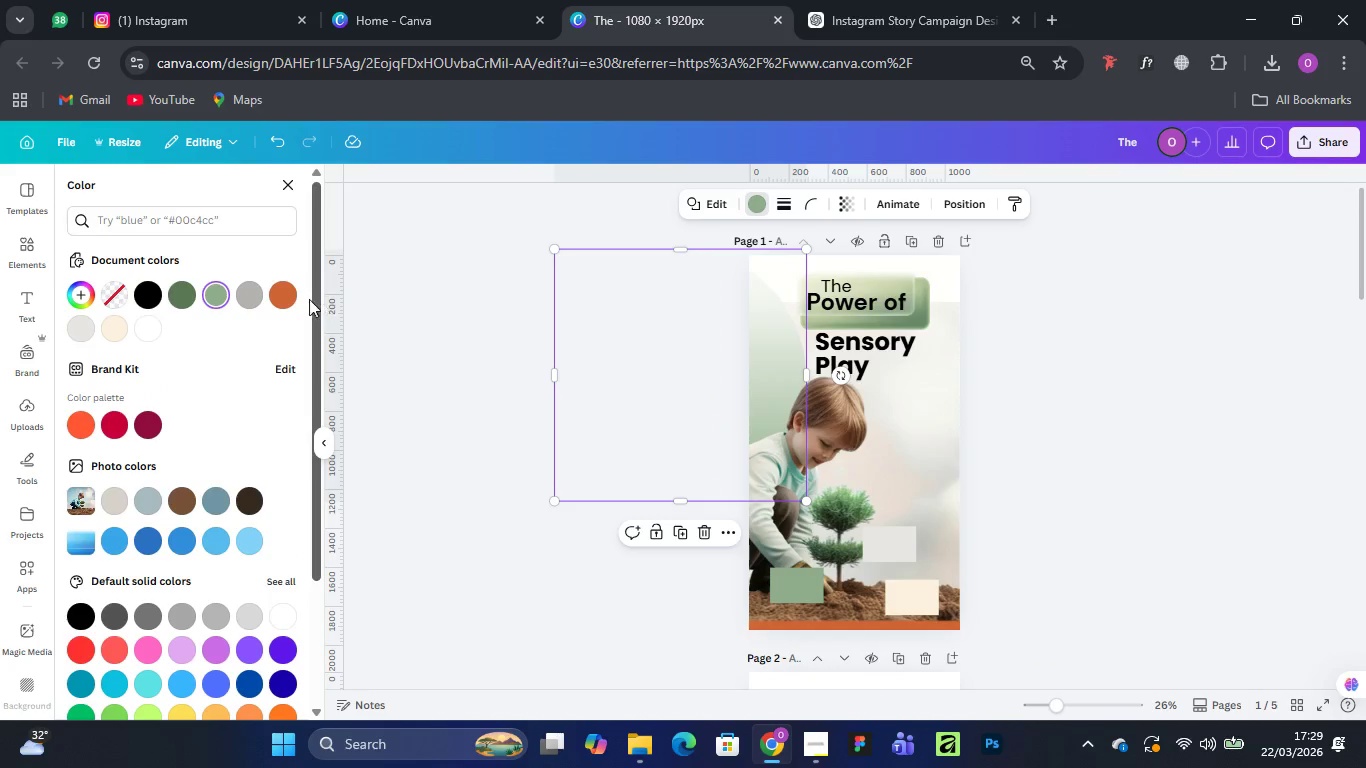 
left_click([282, 287])
 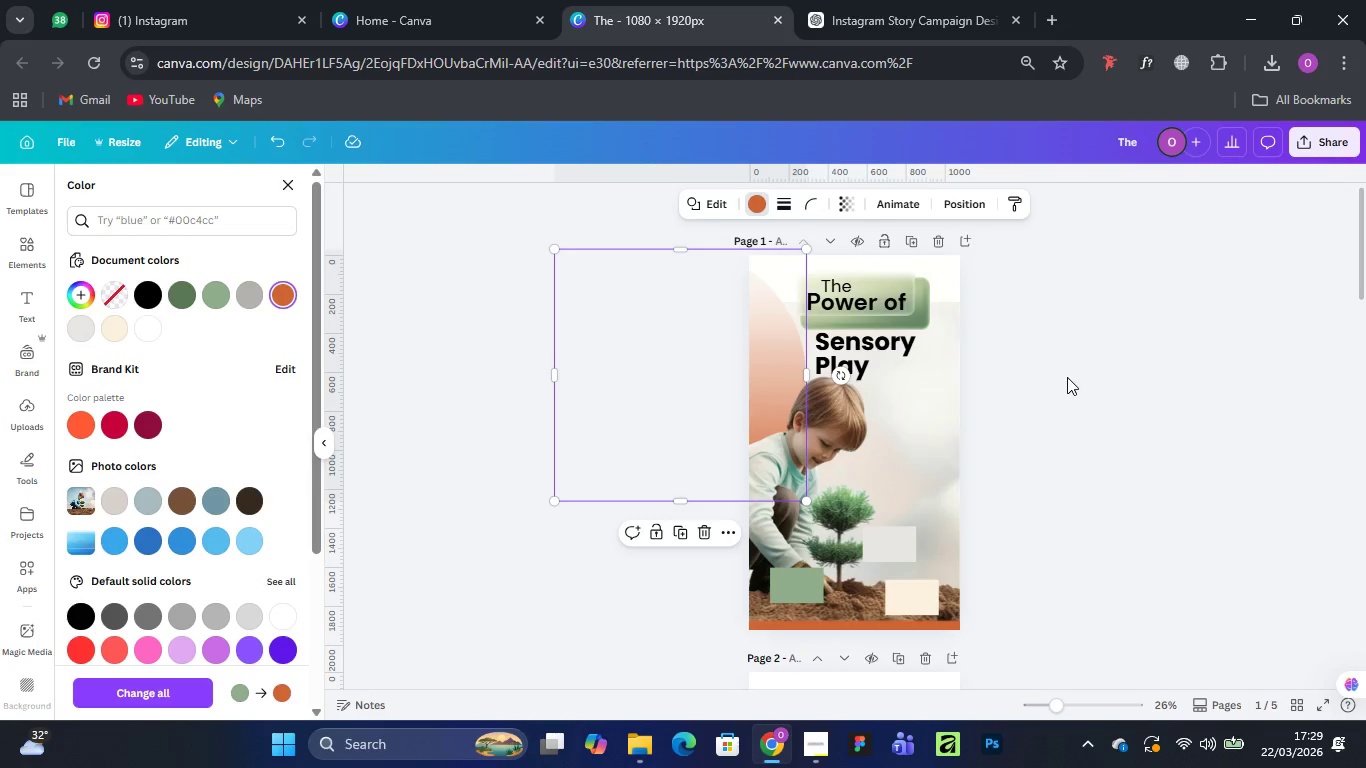 
left_click([1067, 377])
 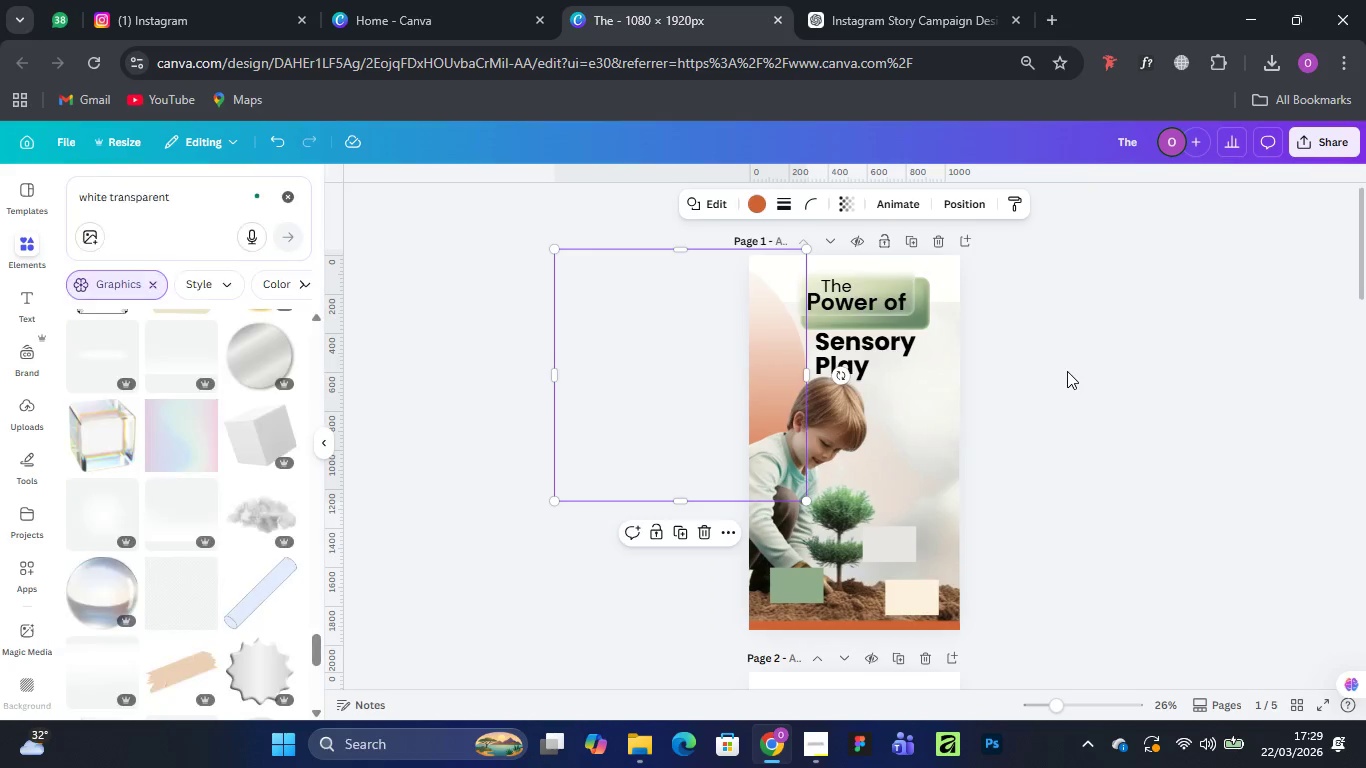 
left_click([1067, 371])
 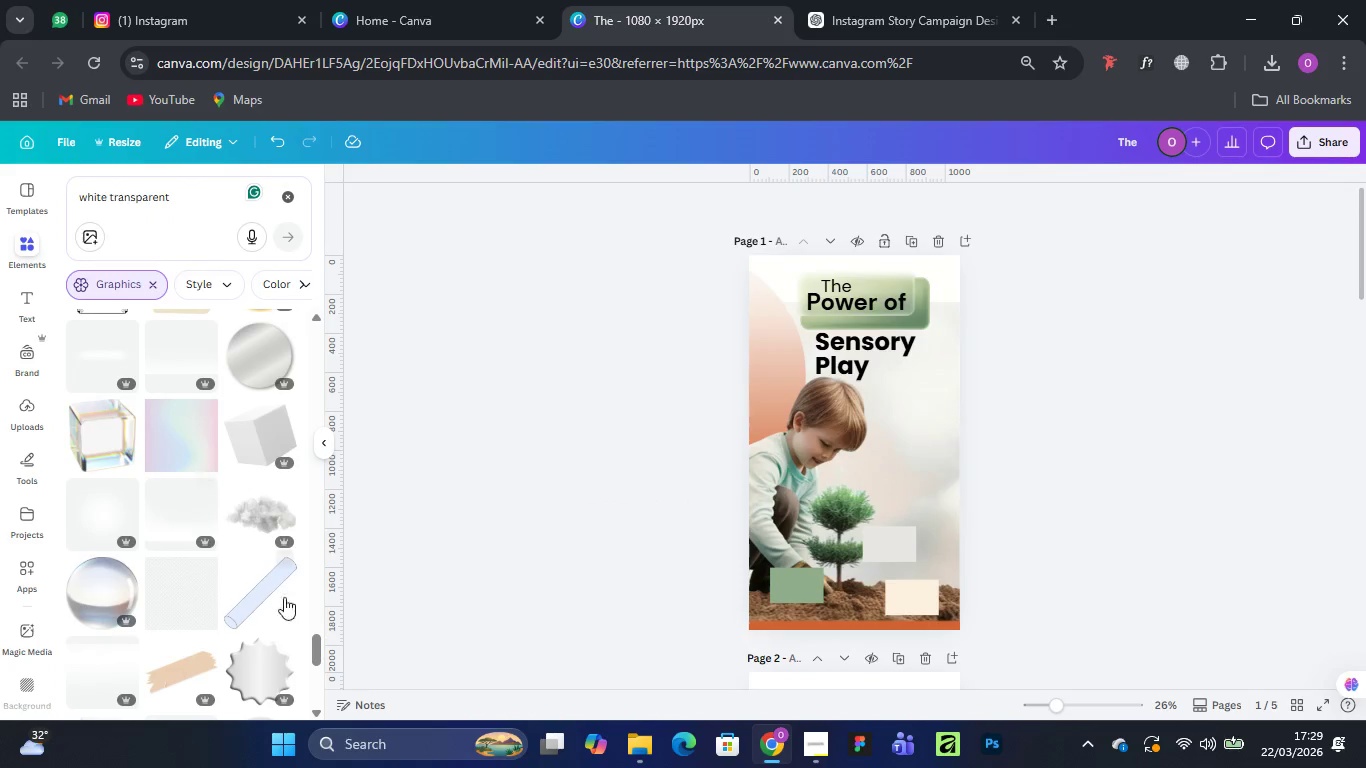 
scroll: coordinate [140, 529], scroll_direction: down, amount: 1.0
 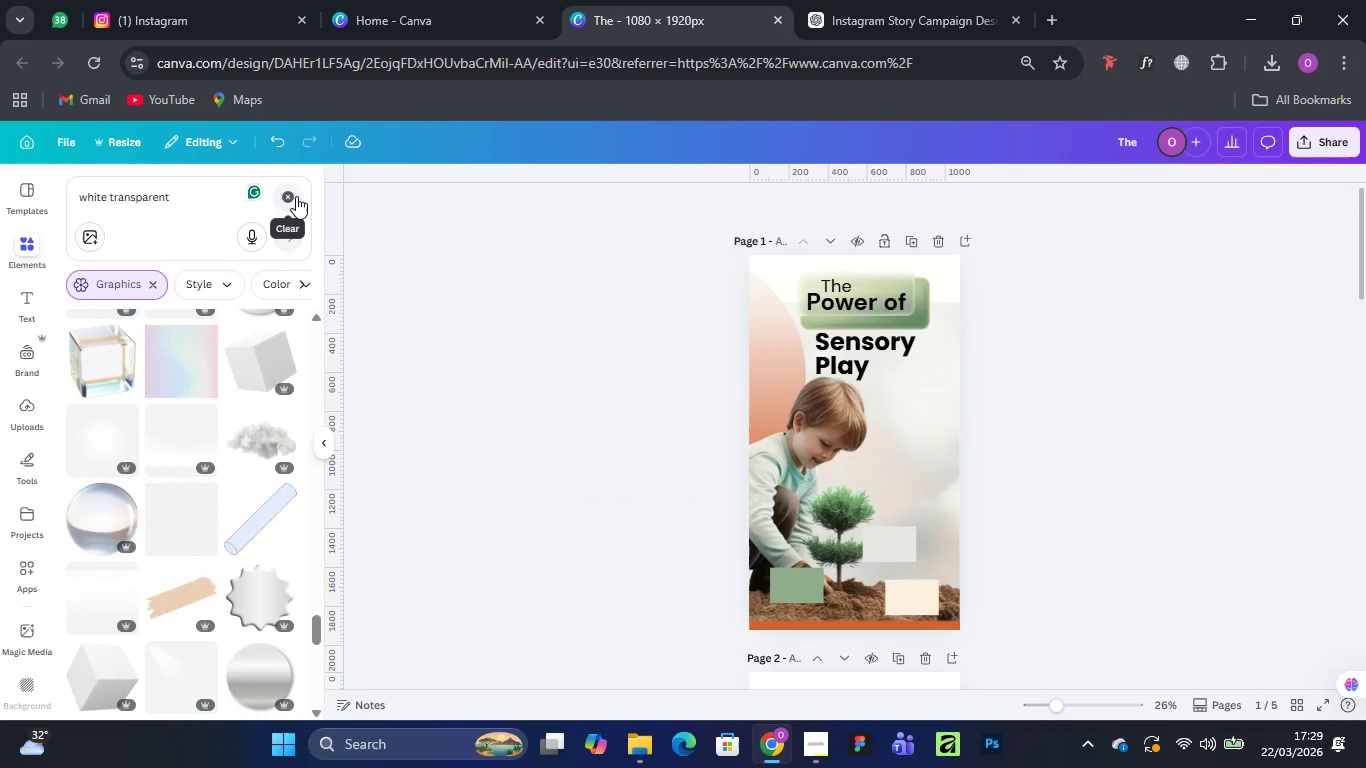 
left_click([296, 196])
 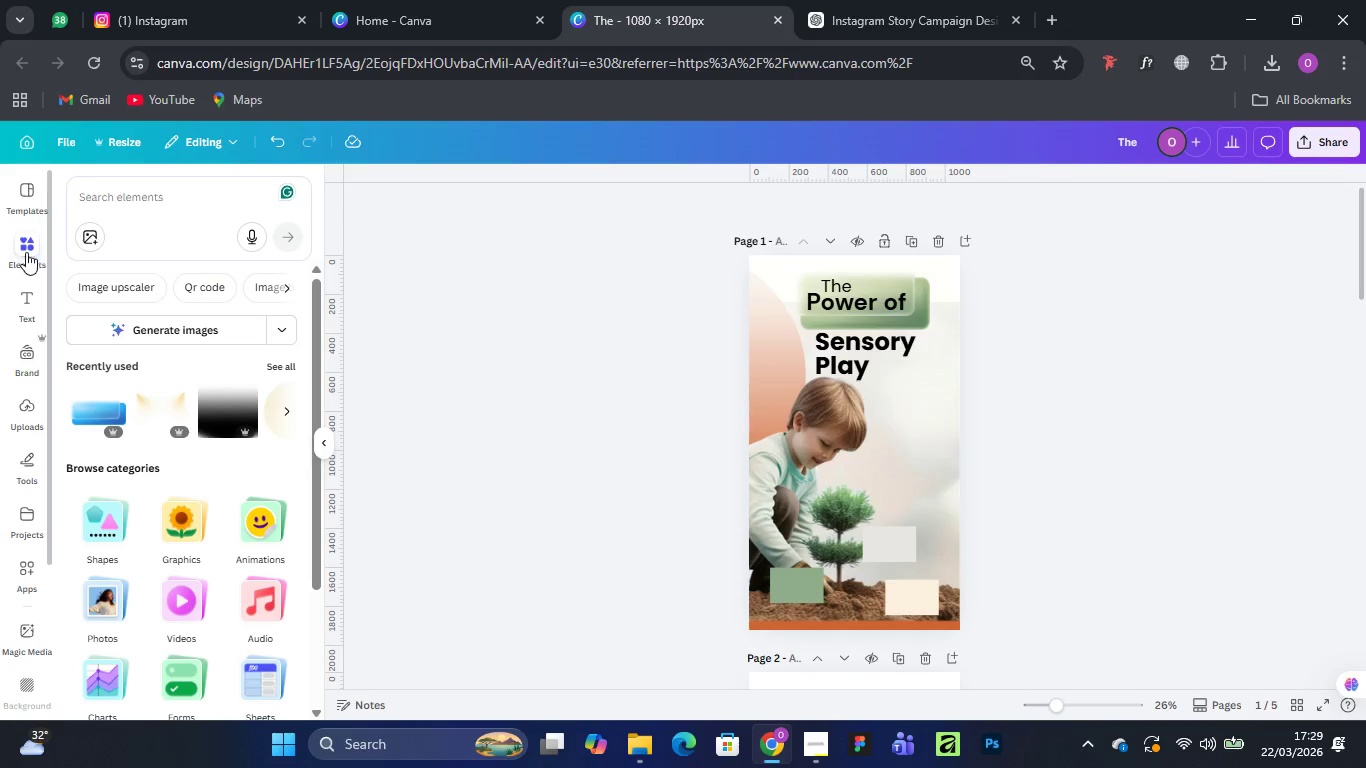 
wait(7.78)
 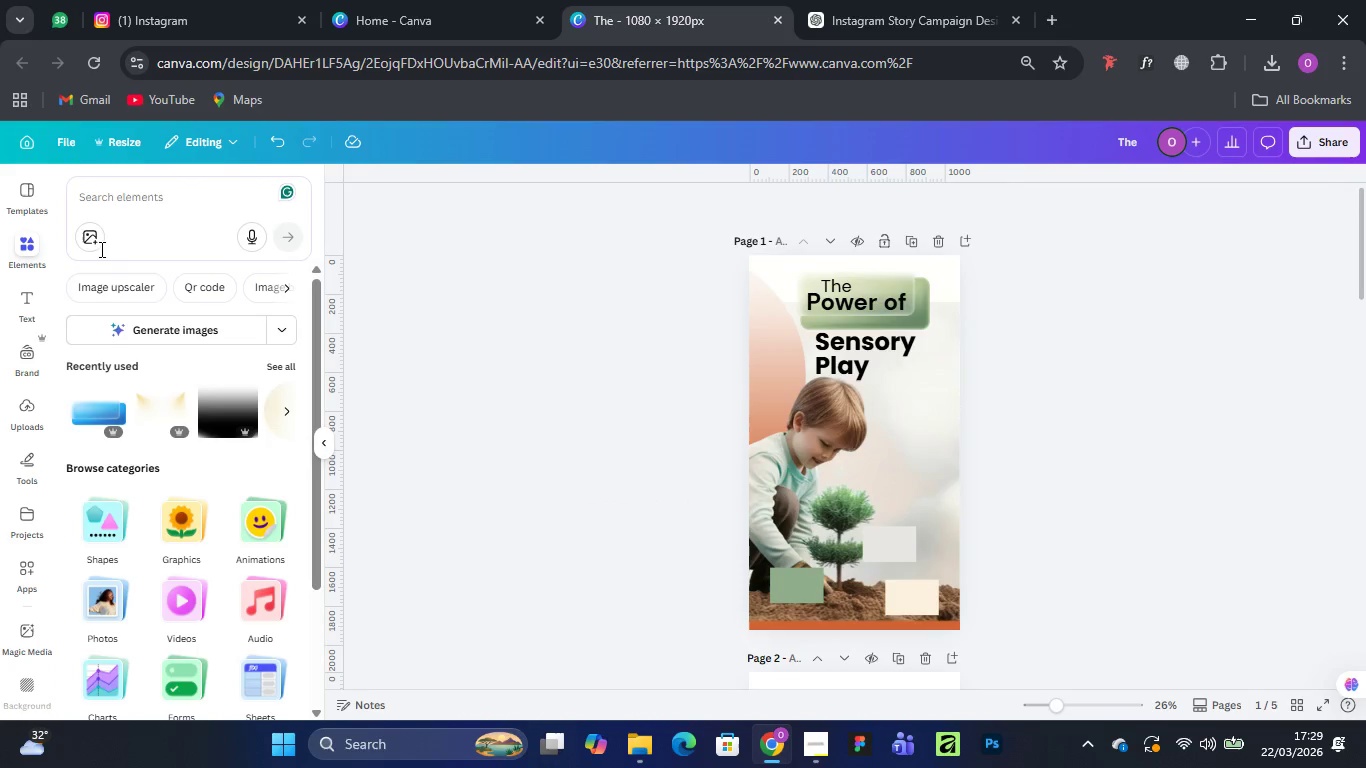 
left_click([146, 198])
 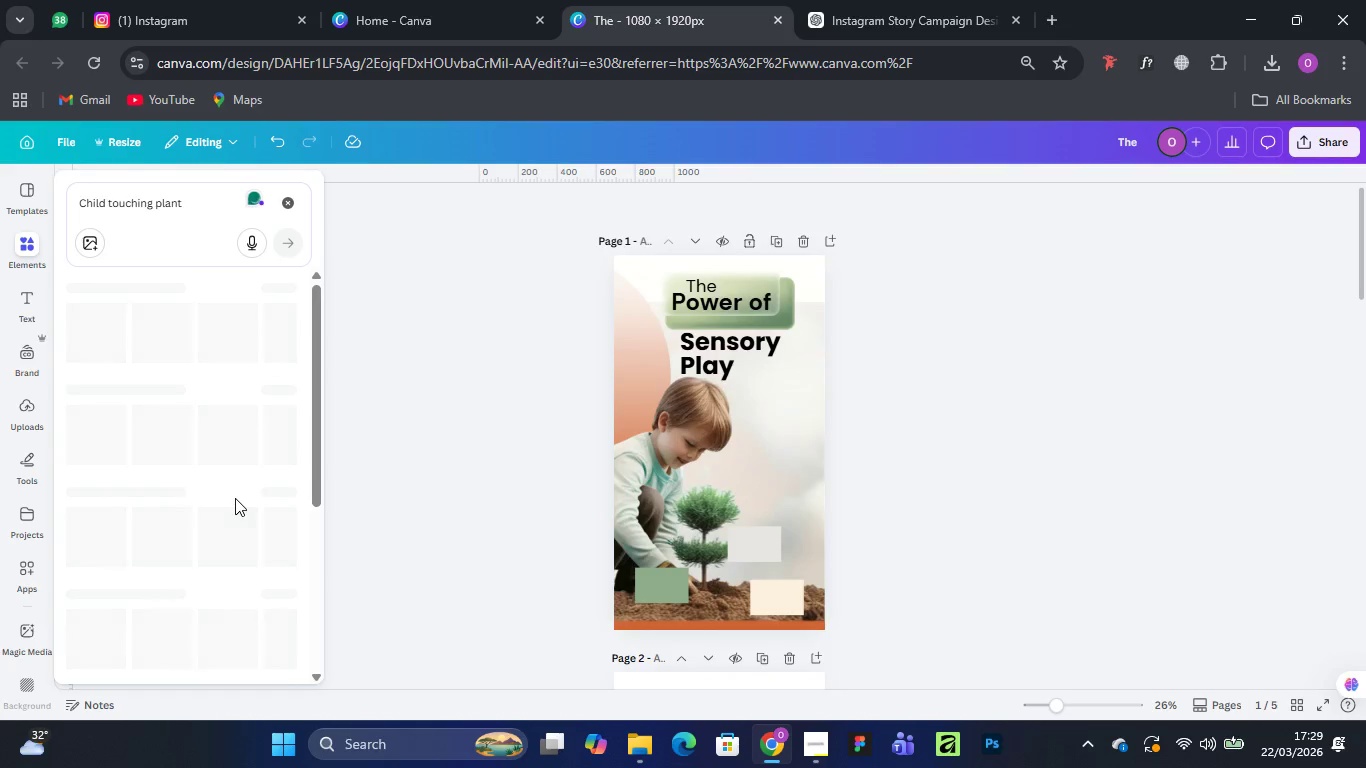 
wait(5.16)
 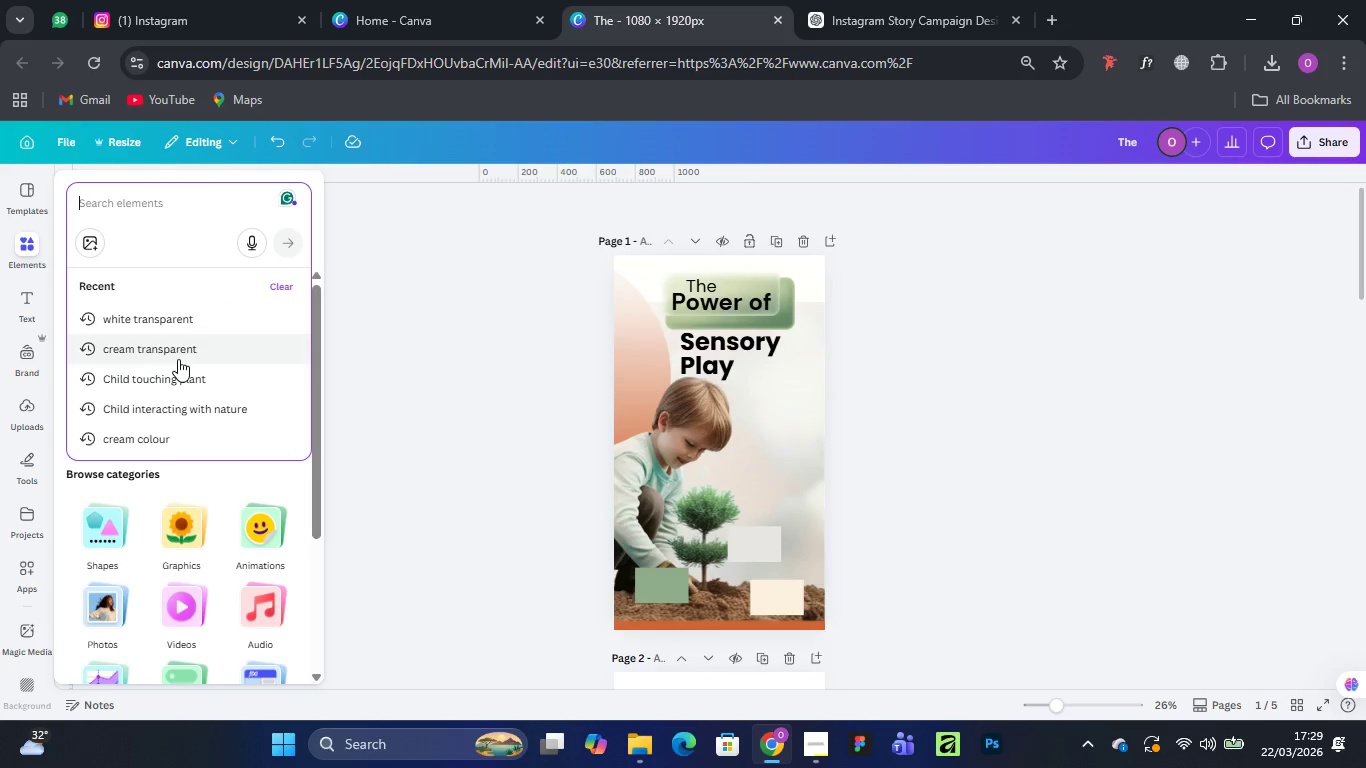 
scroll: coordinate [687, 516], scroll_direction: down, amount: 5.0
 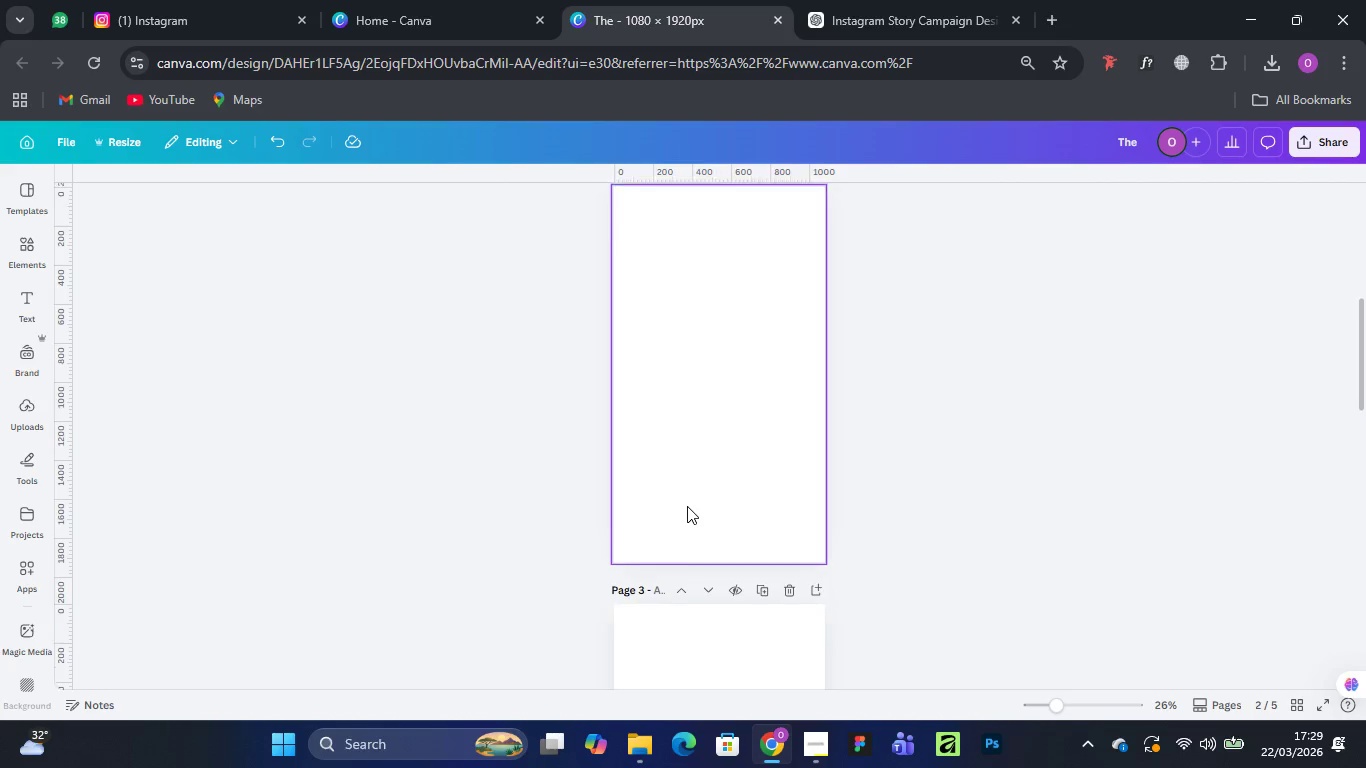 
scroll: coordinate [260, 412], scroll_direction: up, amount: 8.0
 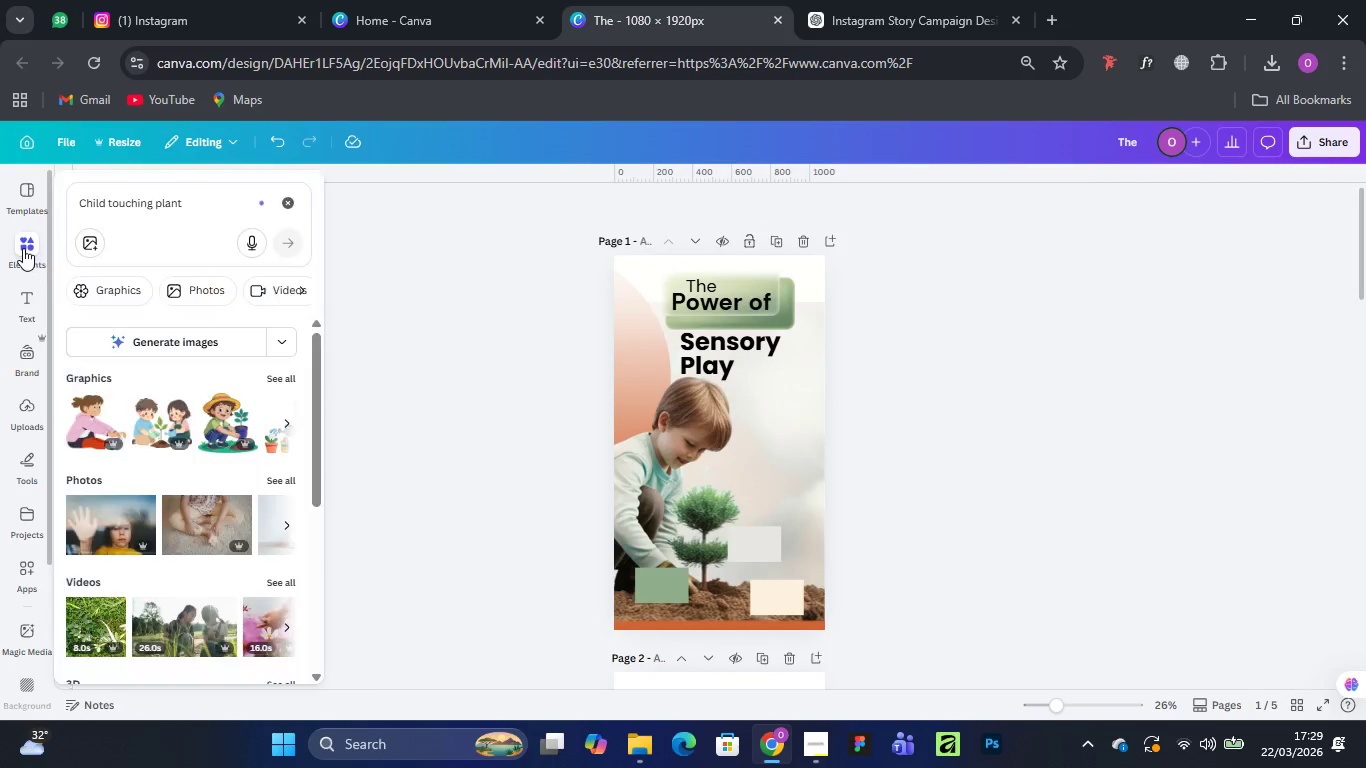 
left_click([23, 248])
 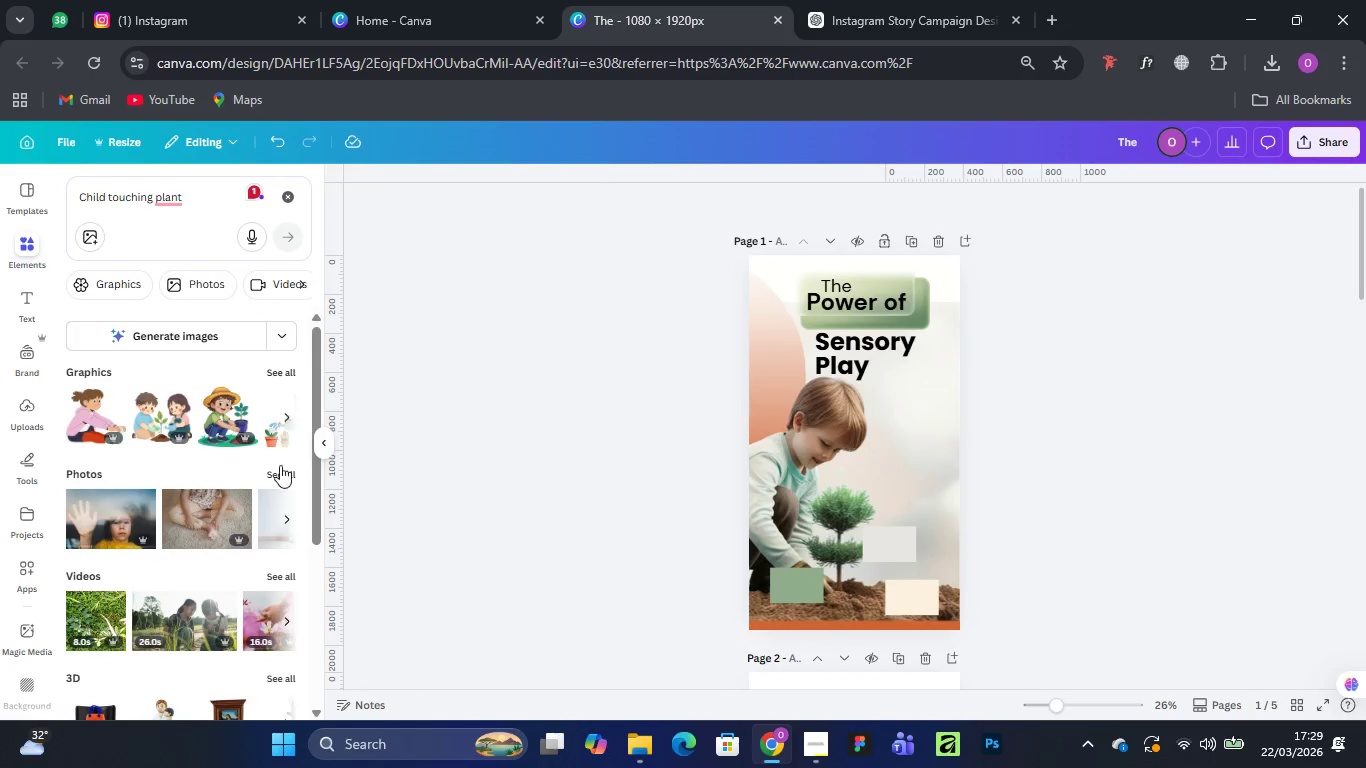 
left_click([269, 469])
 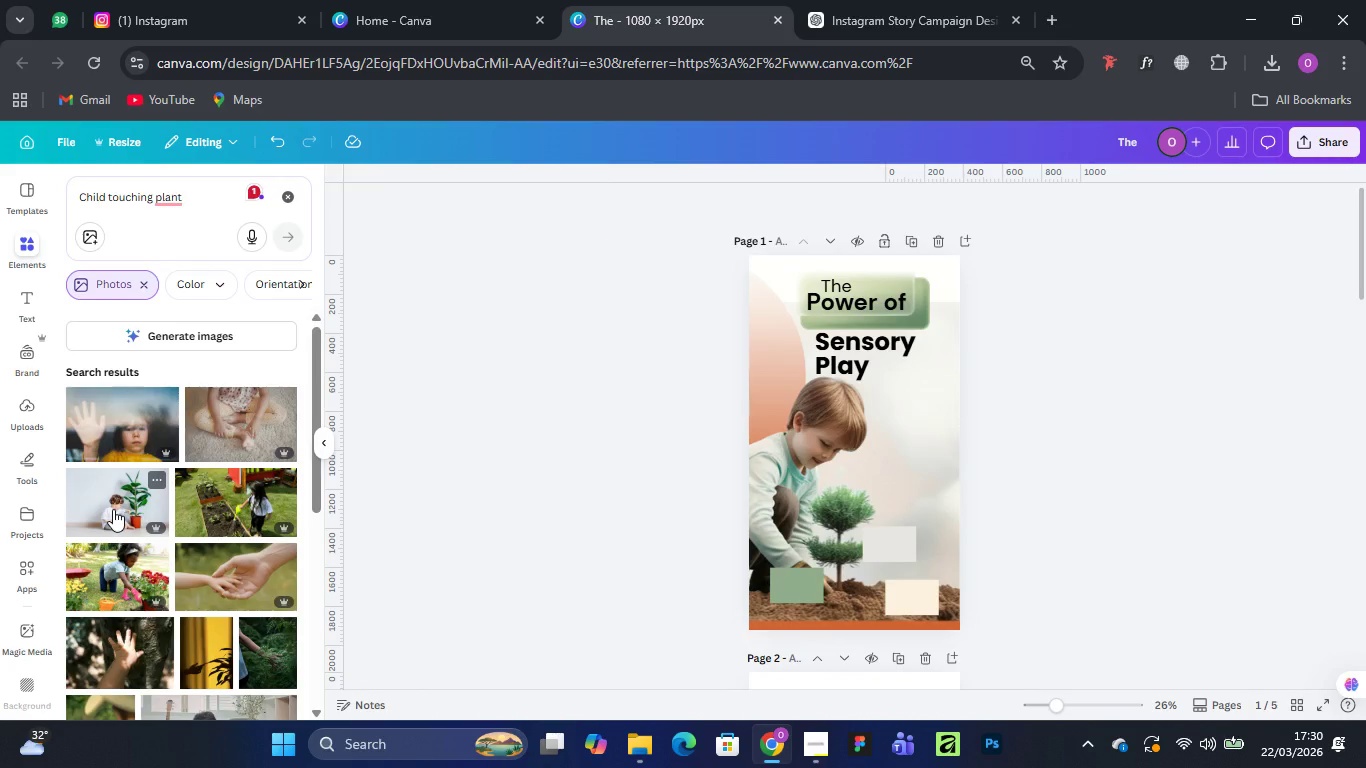 
scroll: coordinate [161, 445], scroll_direction: down, amount: 11.0
 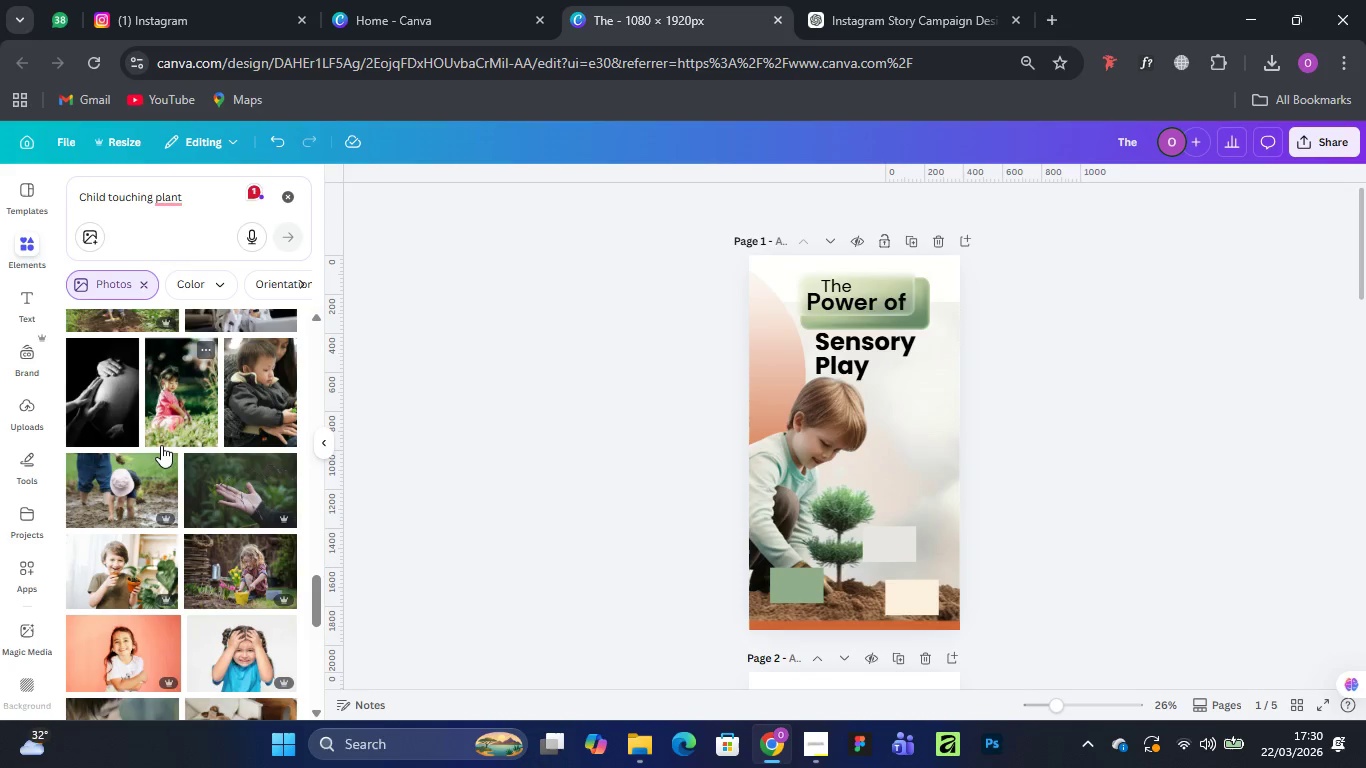 
scroll: coordinate [161, 445], scroll_direction: down, amount: 3.0
 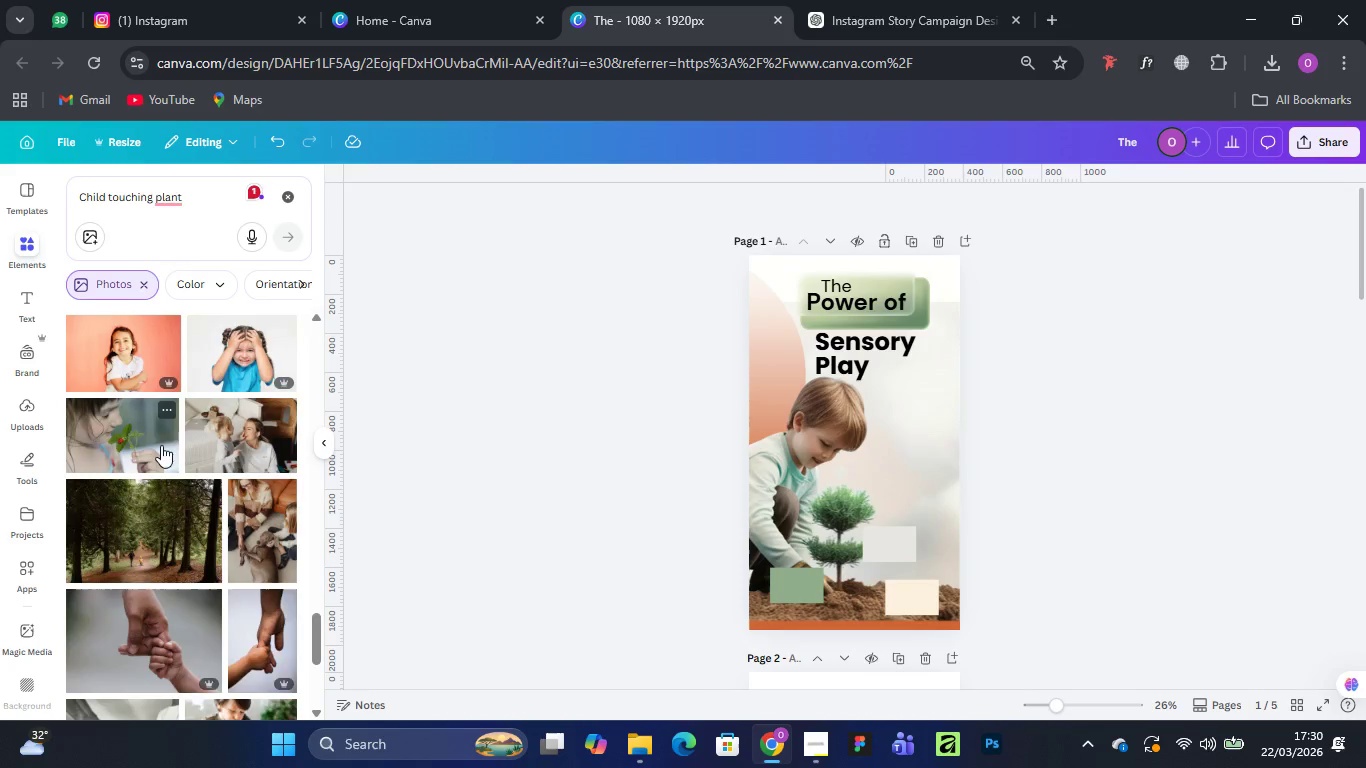 
scroll: coordinate [161, 445], scroll_direction: up, amount: 3.0
 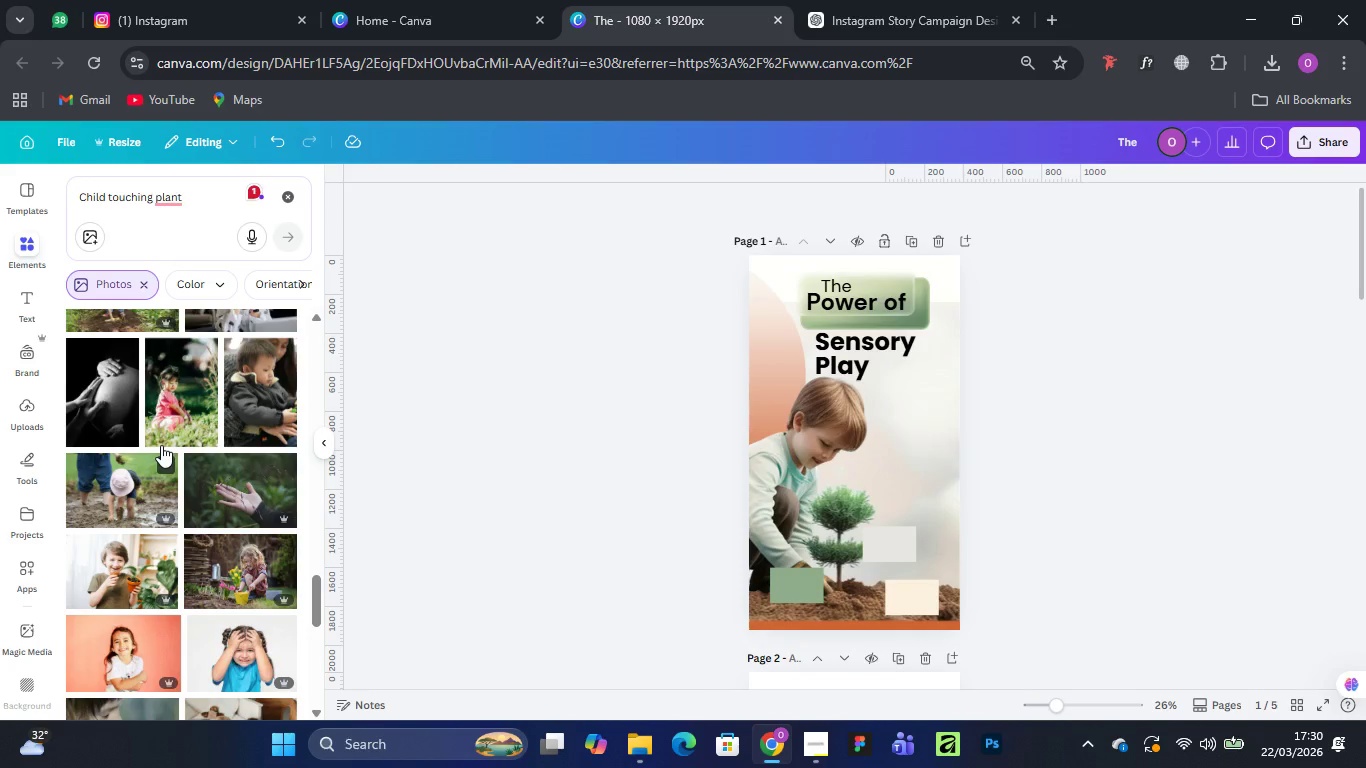 
scroll: coordinate [161, 445], scroll_direction: down, amount: 3.0
 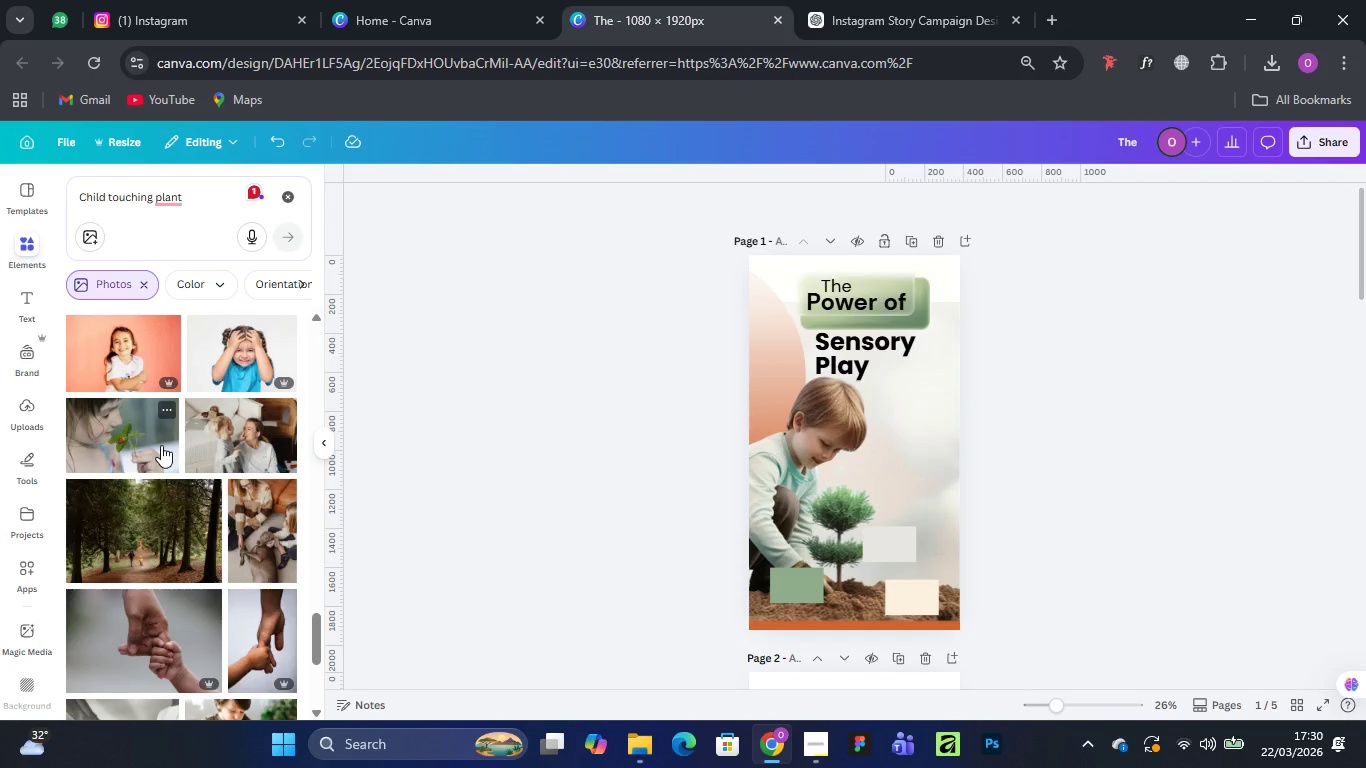 
wait(5.99)
 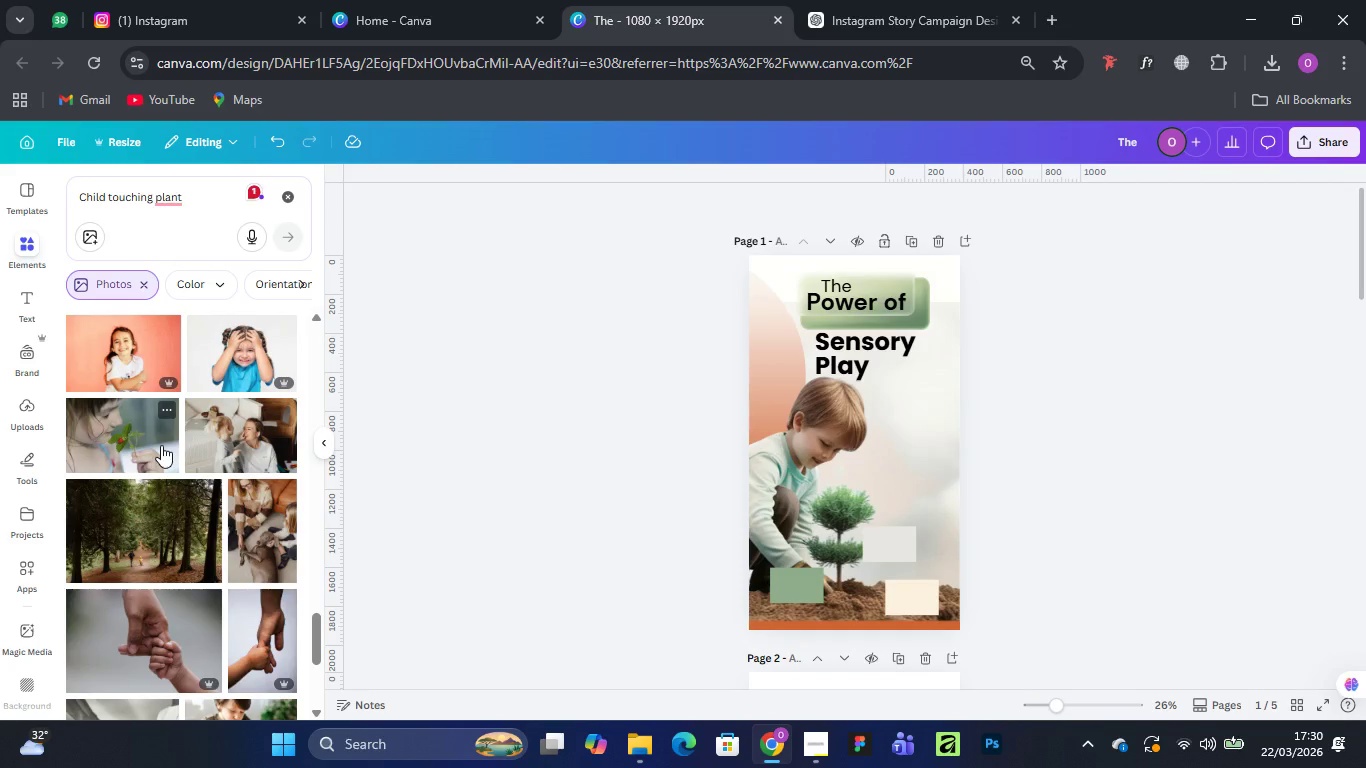 
scroll: coordinate [195, 475], scroll_direction: down, amount: 7.0
 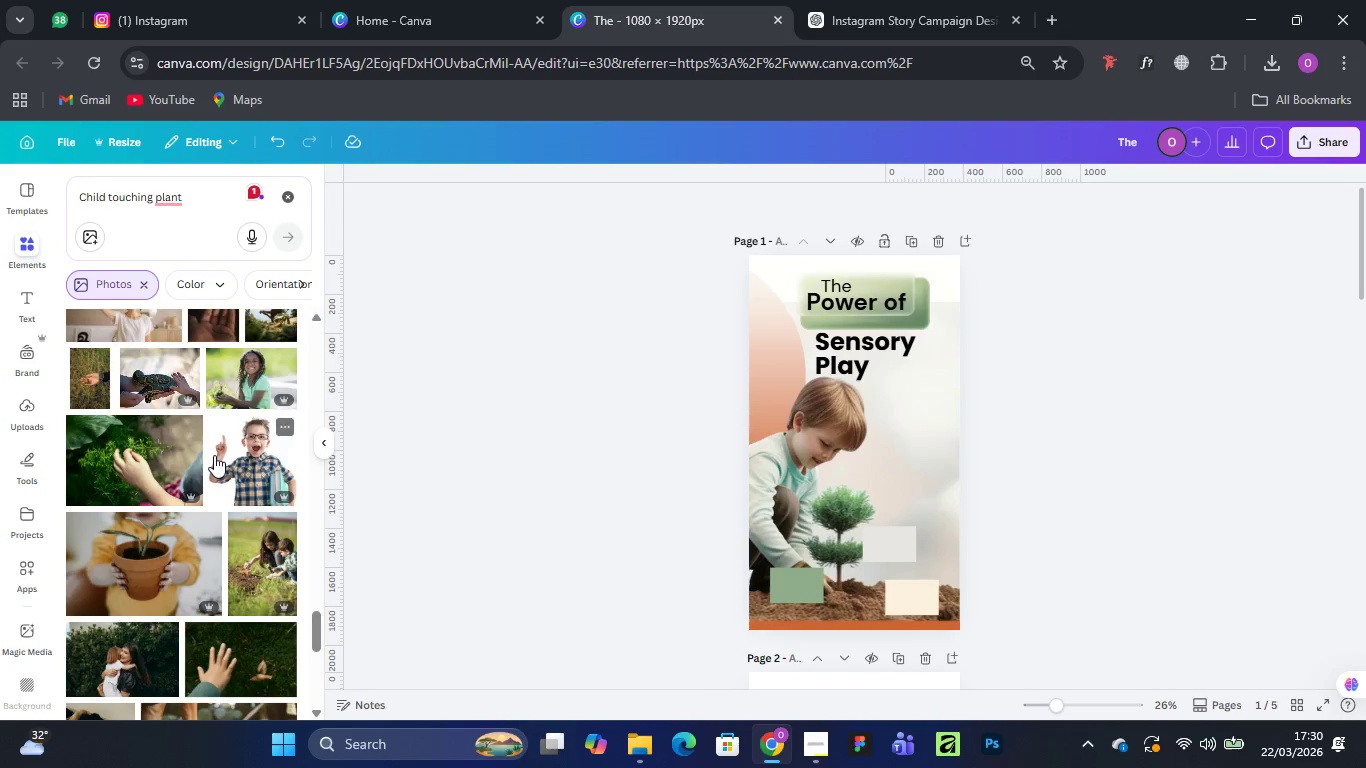 
scroll: coordinate [215, 453], scroll_direction: up, amount: 1.0
 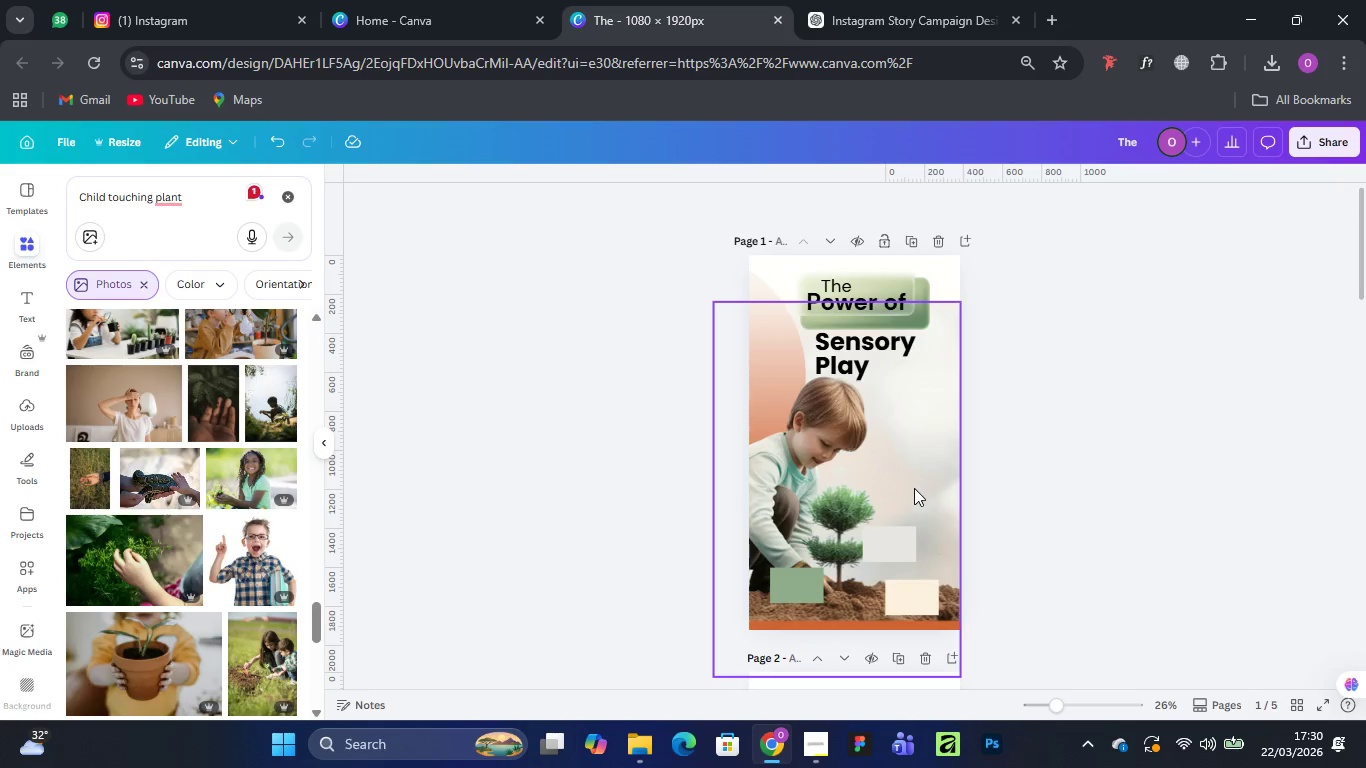 
scroll: coordinate [186, 592], scroll_direction: down, amount: 2.0
 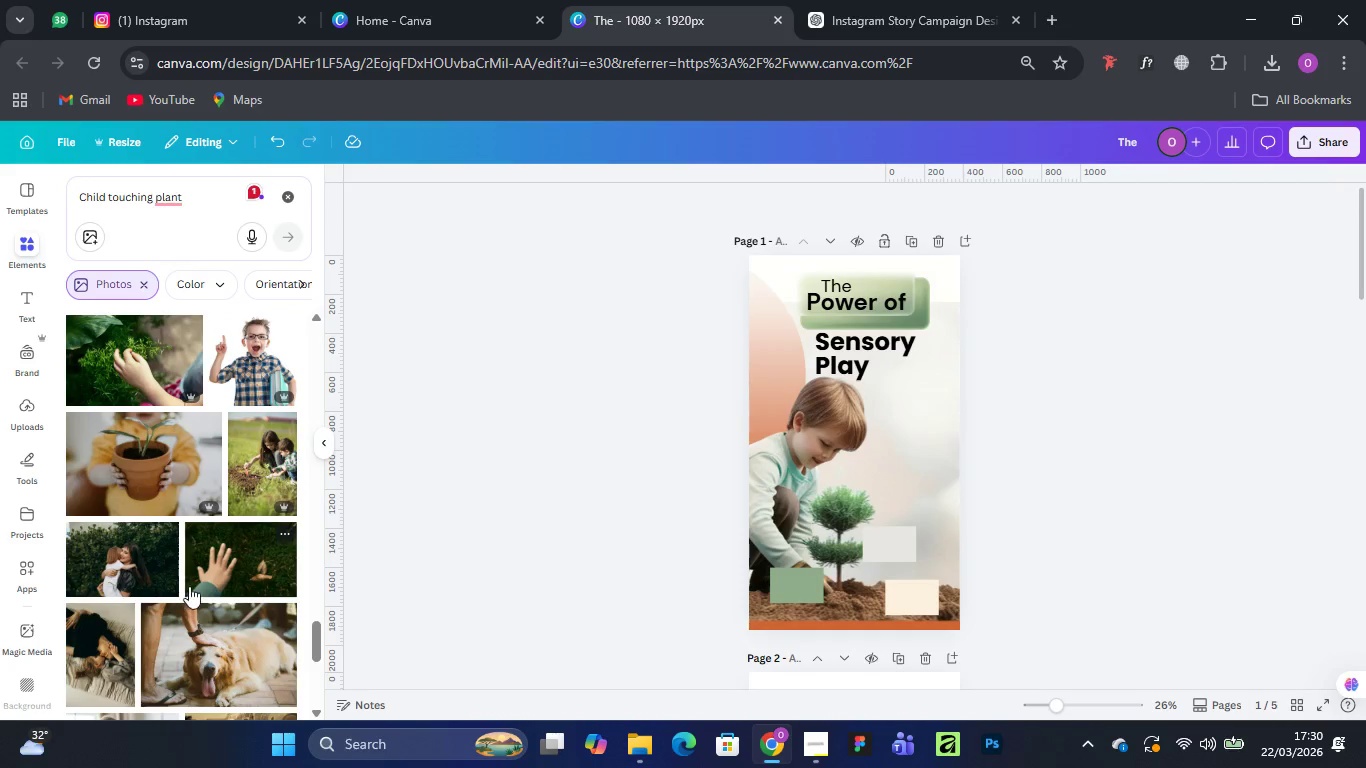 
left_click([255, 363])
 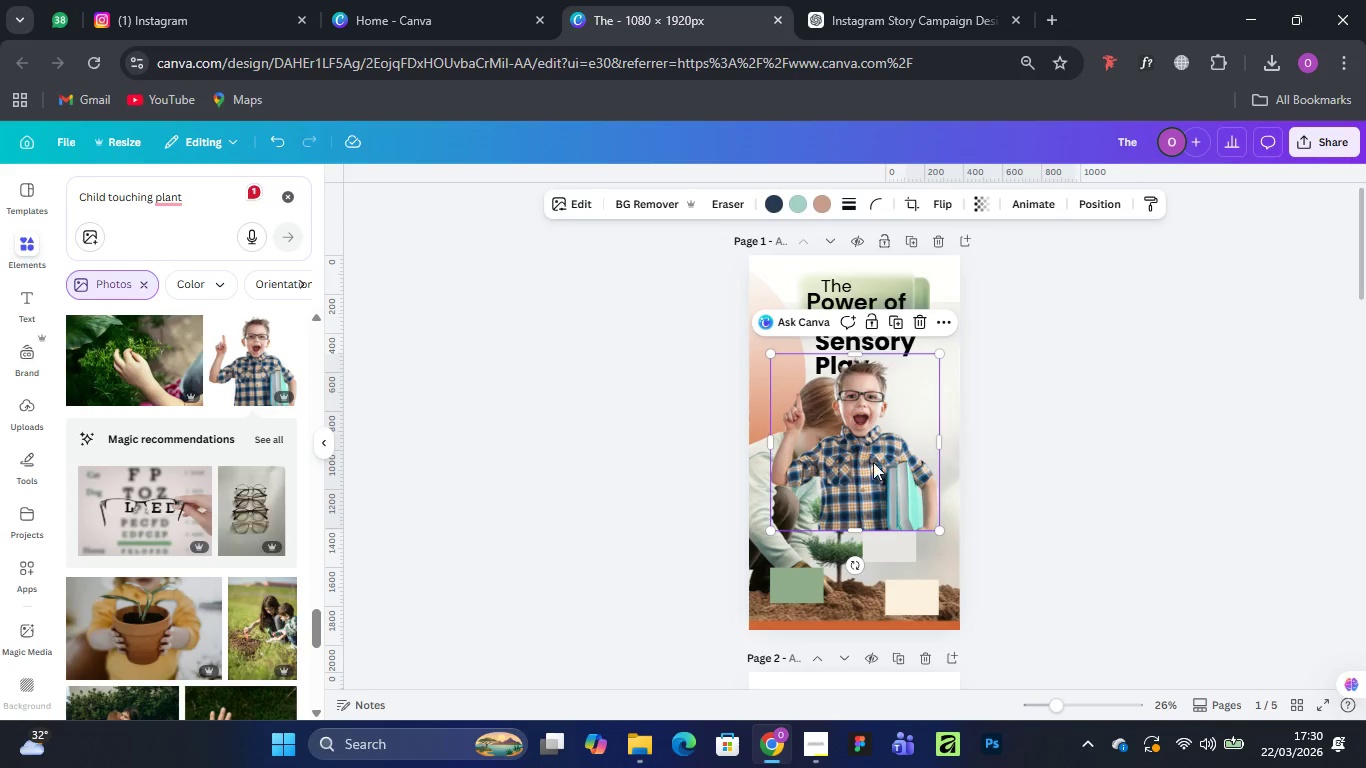 
left_click_drag(start_coordinate=[871, 458], to_coordinate=[869, 523])
 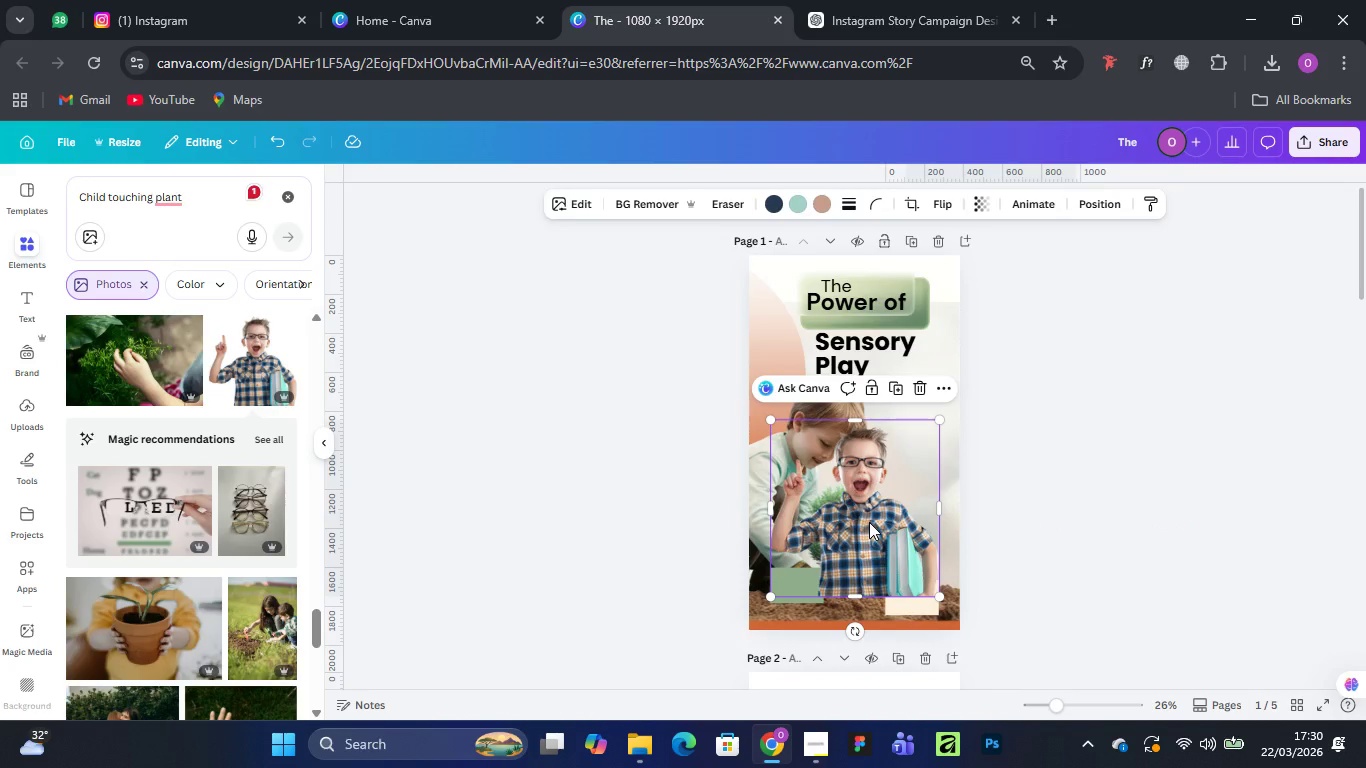 
key(Delete)
 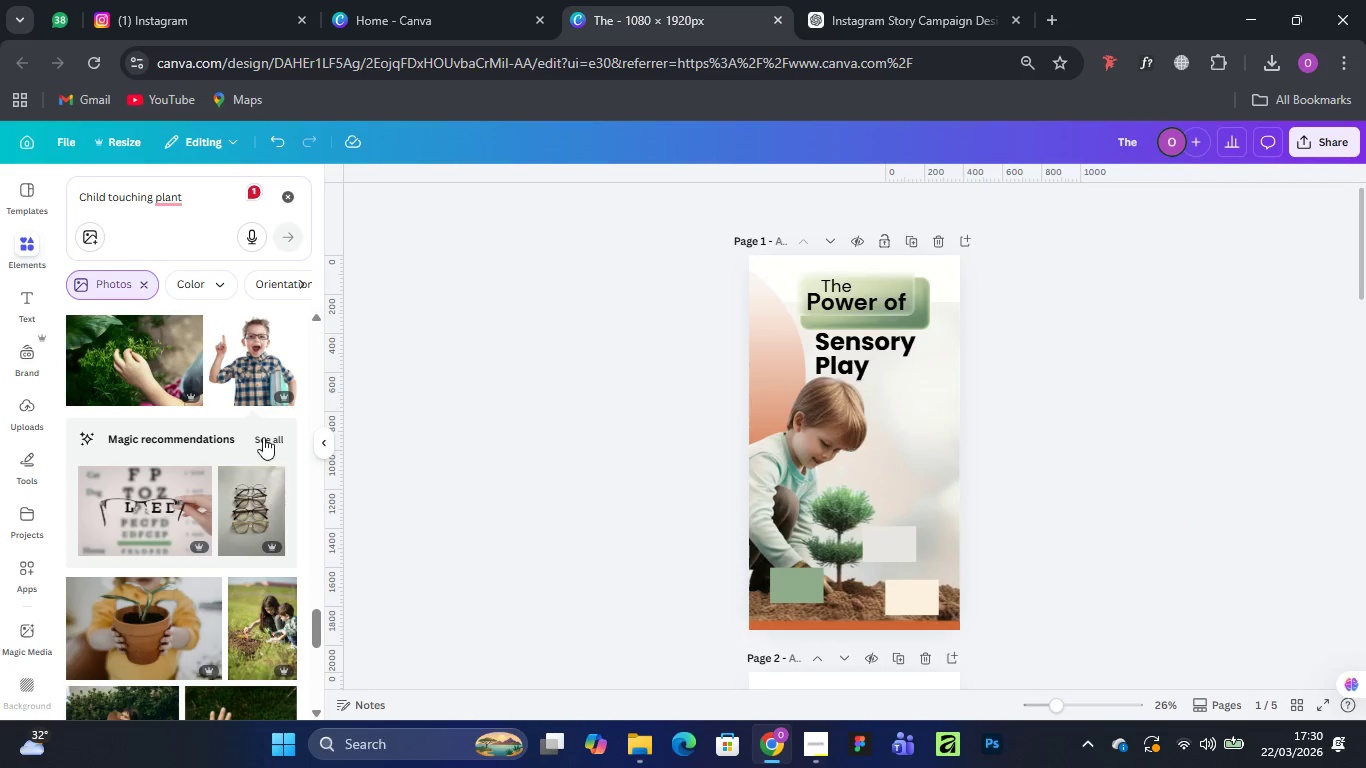 
scroll: coordinate [150, 559], scroll_direction: down, amount: 4.0
 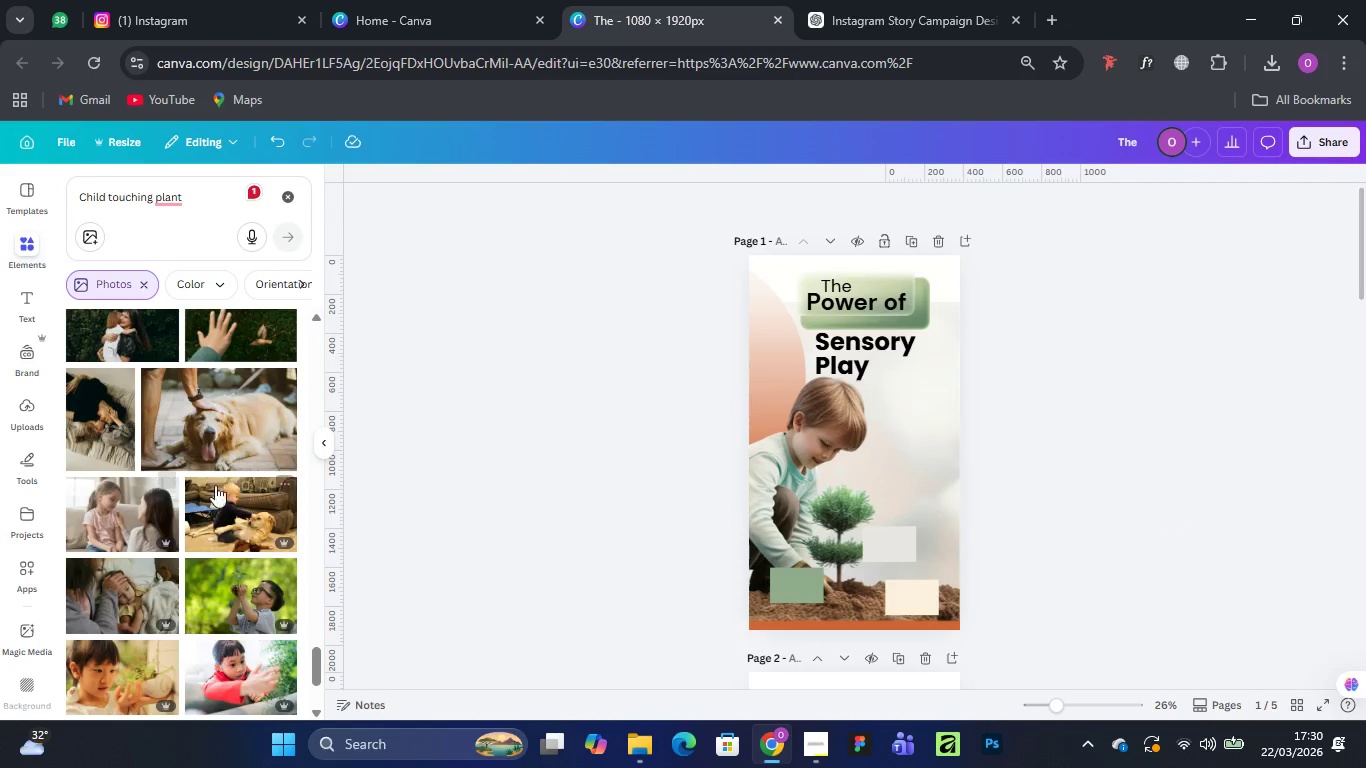 
mouse_move([235, 499])
 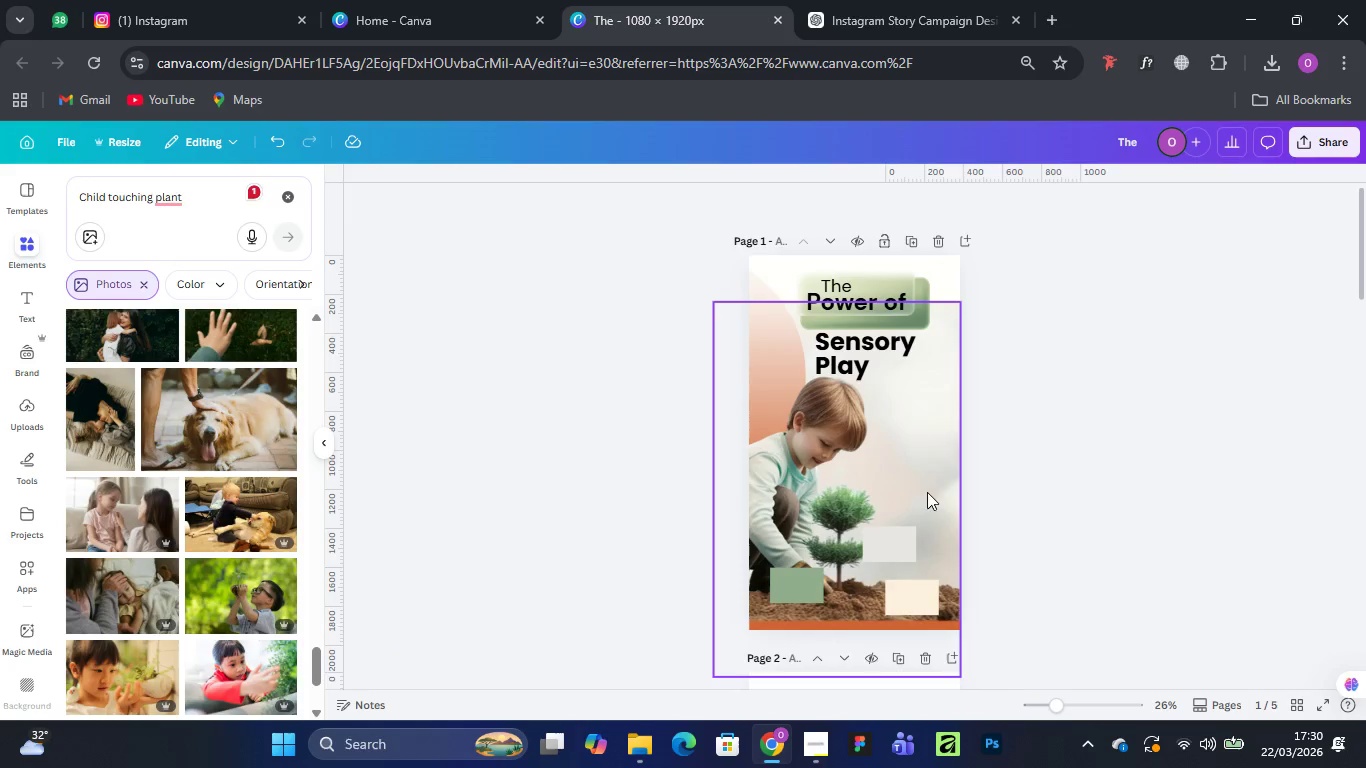 
scroll: coordinate [880, 583], scroll_direction: down, amount: 3.0
 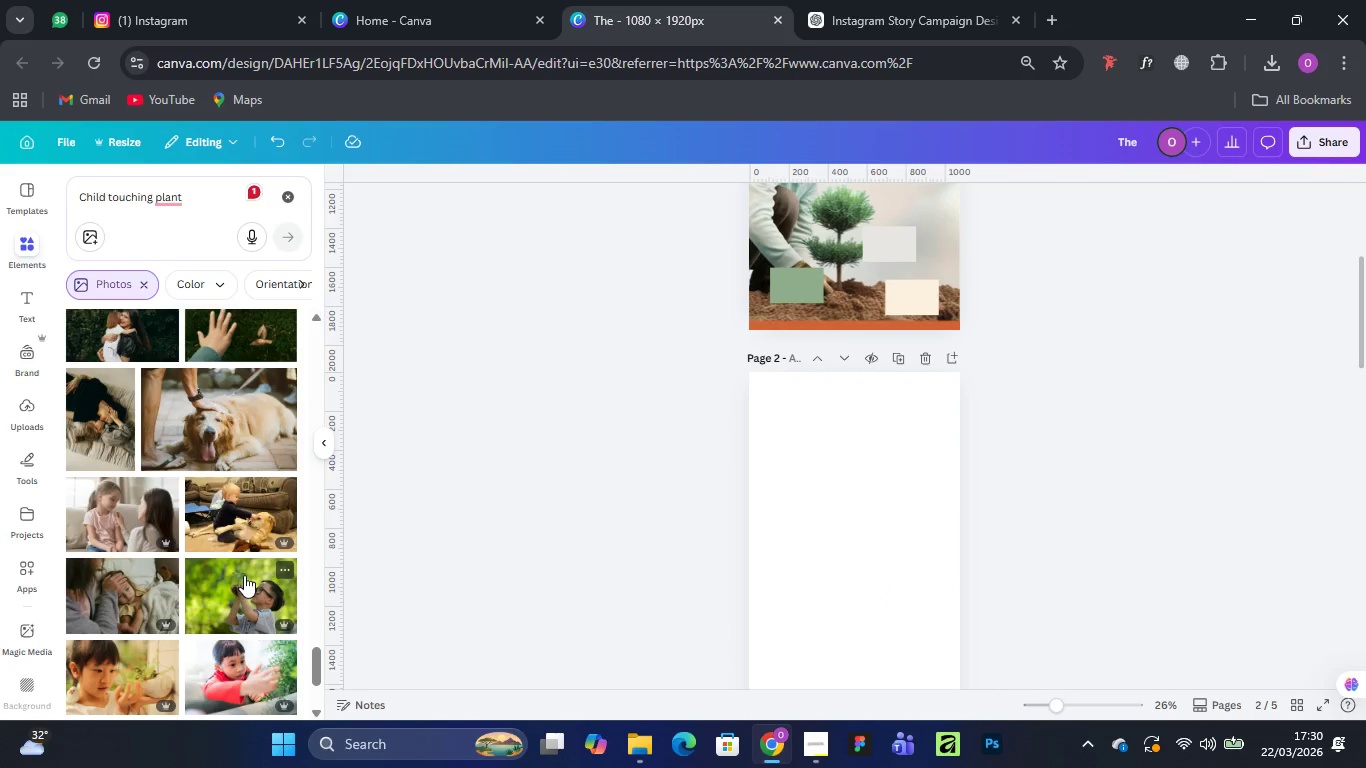 
left_click([244, 575])
 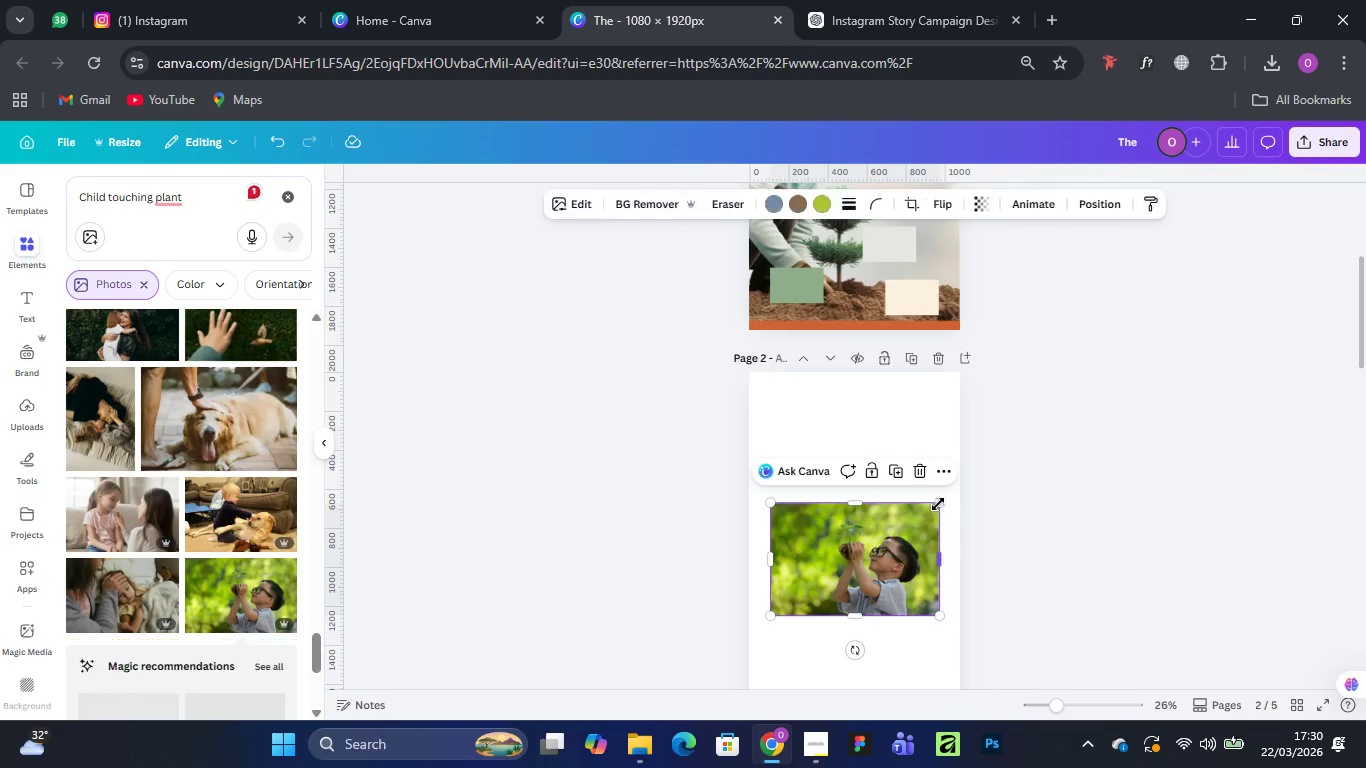 
left_click_drag(start_coordinate=[938, 504], to_coordinate=[1003, 414])
 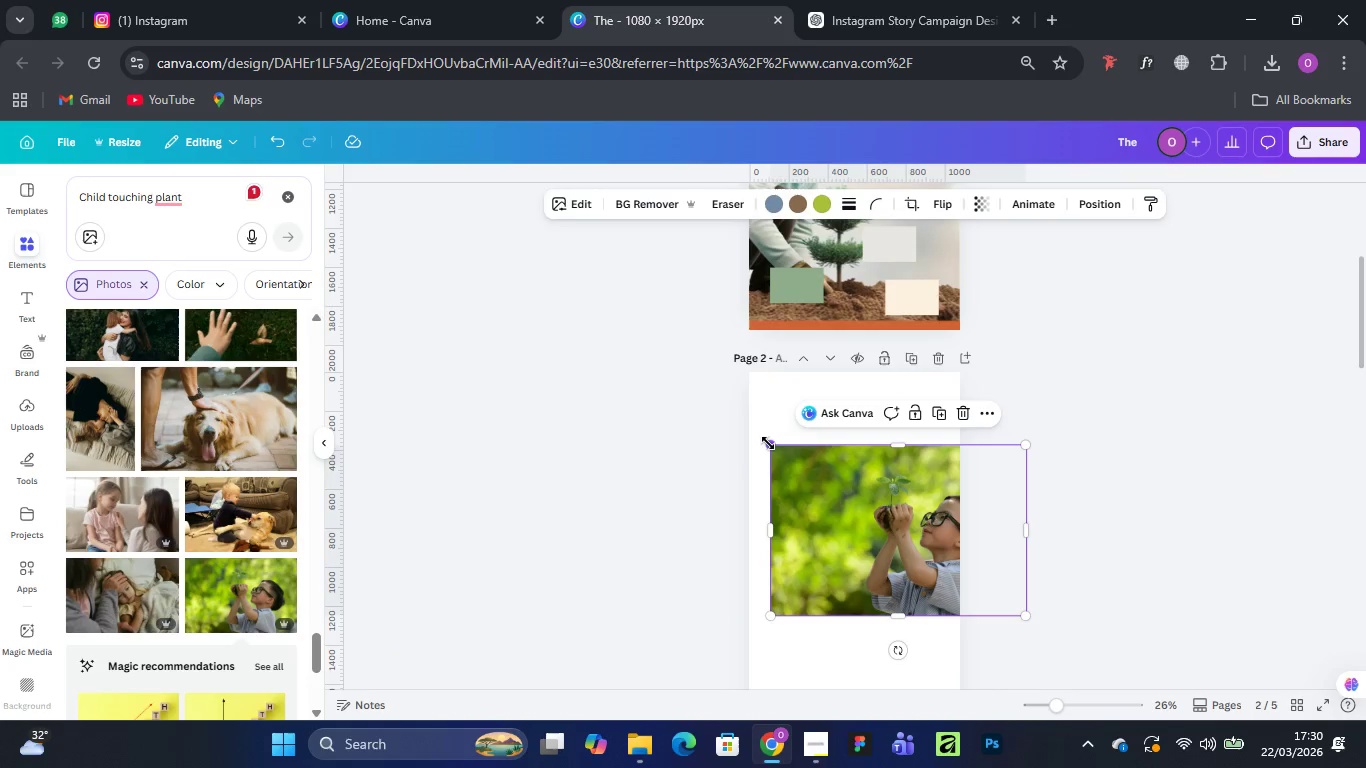 
left_click_drag(start_coordinate=[768, 443], to_coordinate=[673, 329])
 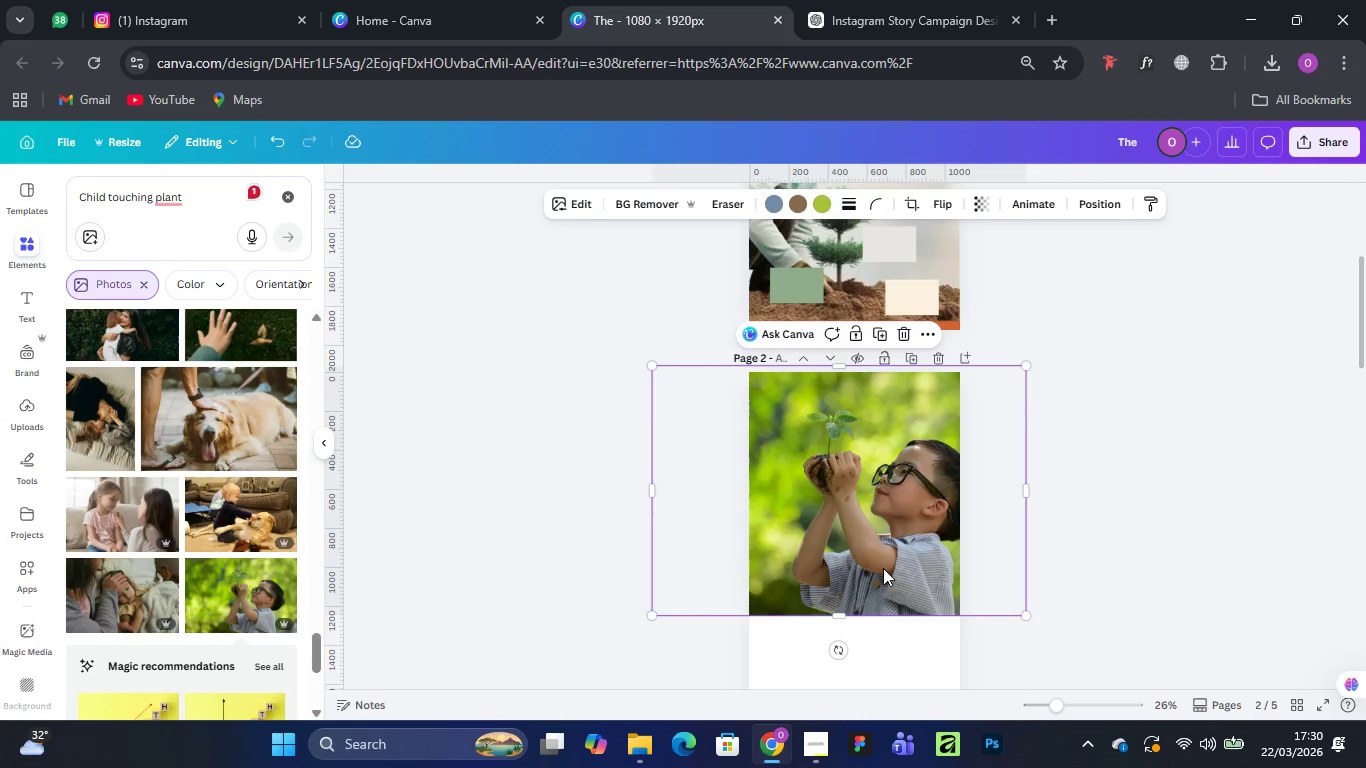 
scroll: coordinate [883, 566], scroll_direction: down, amount: 3.0
 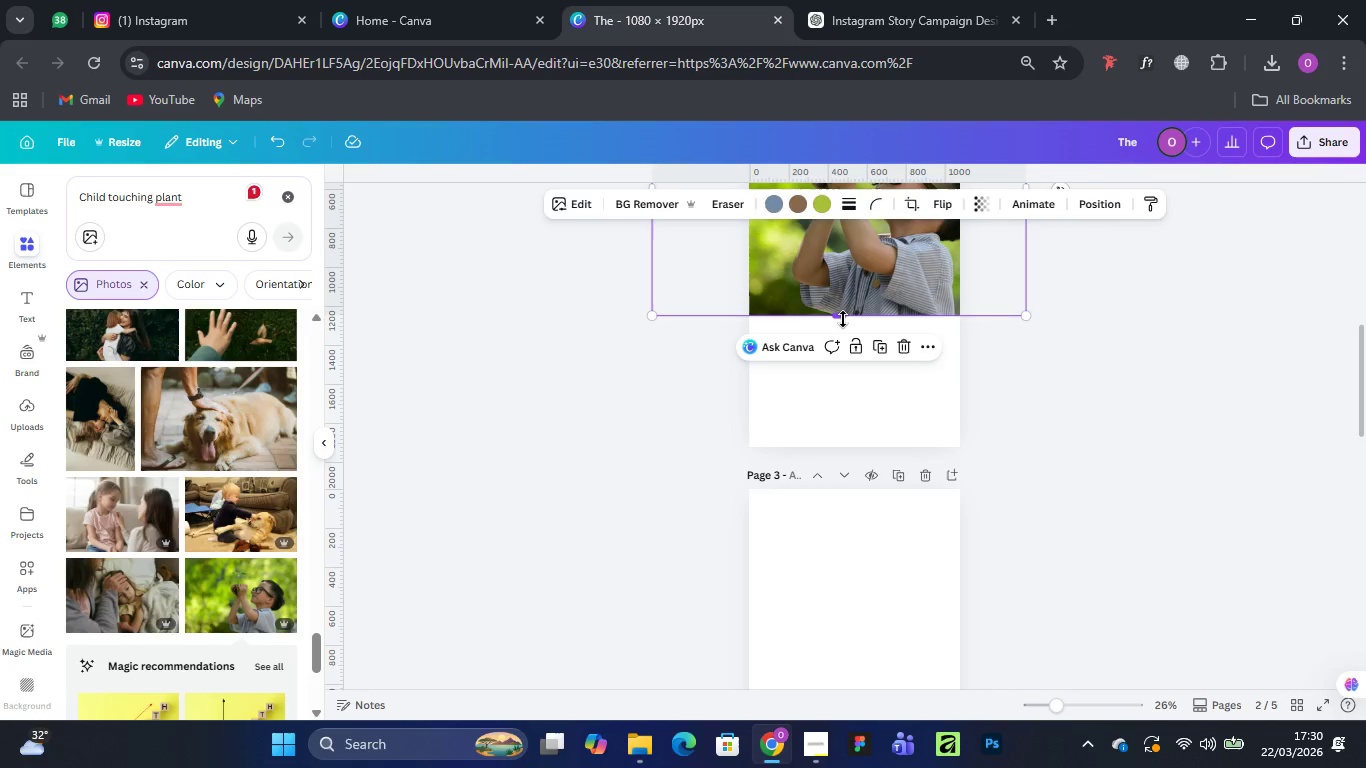 
left_click_drag(start_coordinate=[843, 319], to_coordinate=[865, 457])
 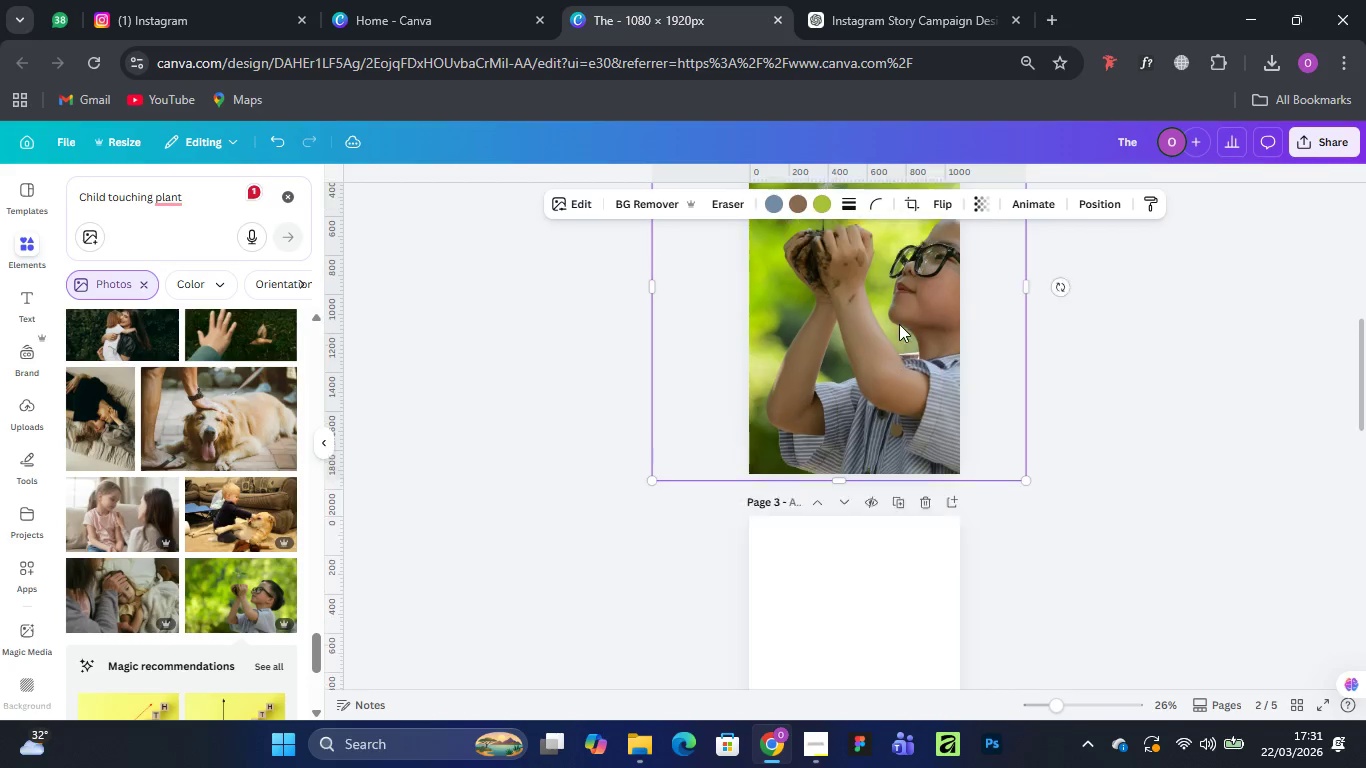 
scroll: coordinate [899, 324], scroll_direction: up, amount: 2.0
 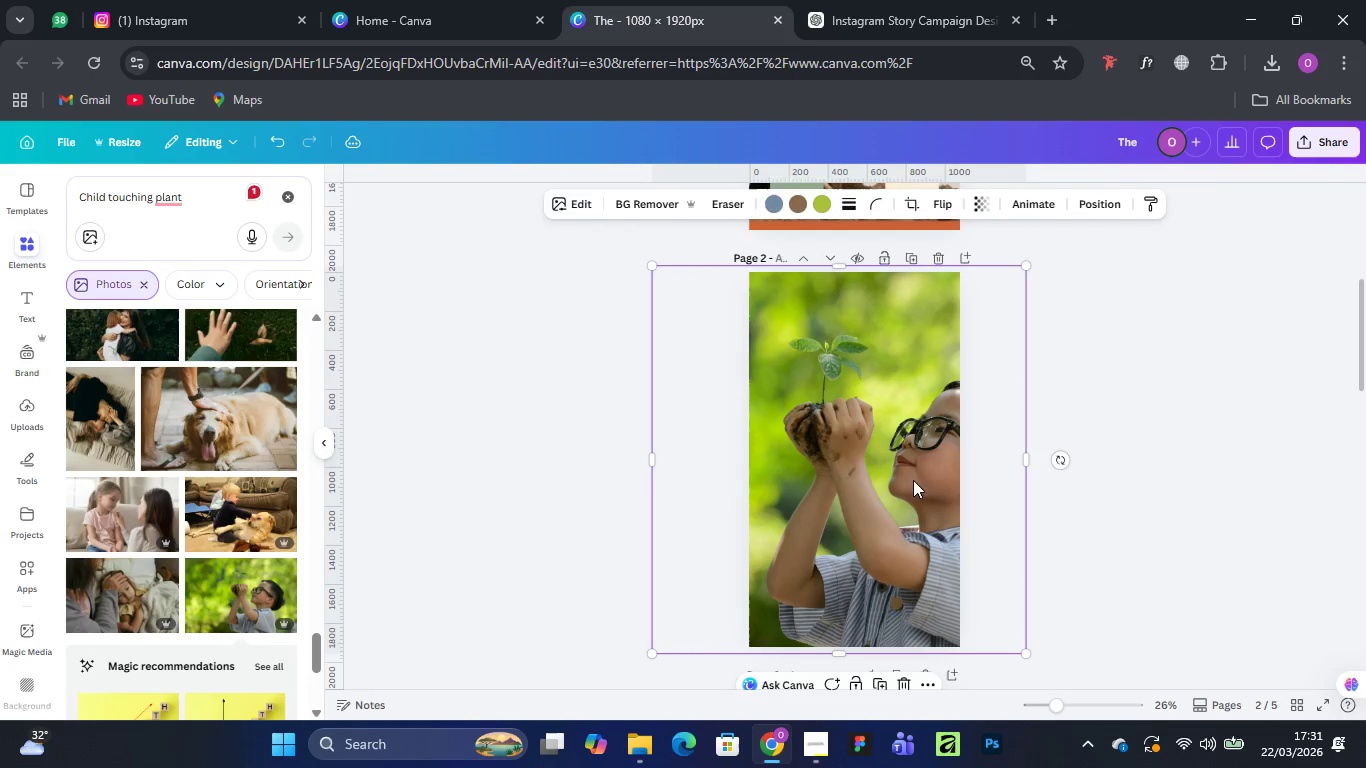 
left_click_drag(start_coordinate=[920, 478], to_coordinate=[898, 536])
 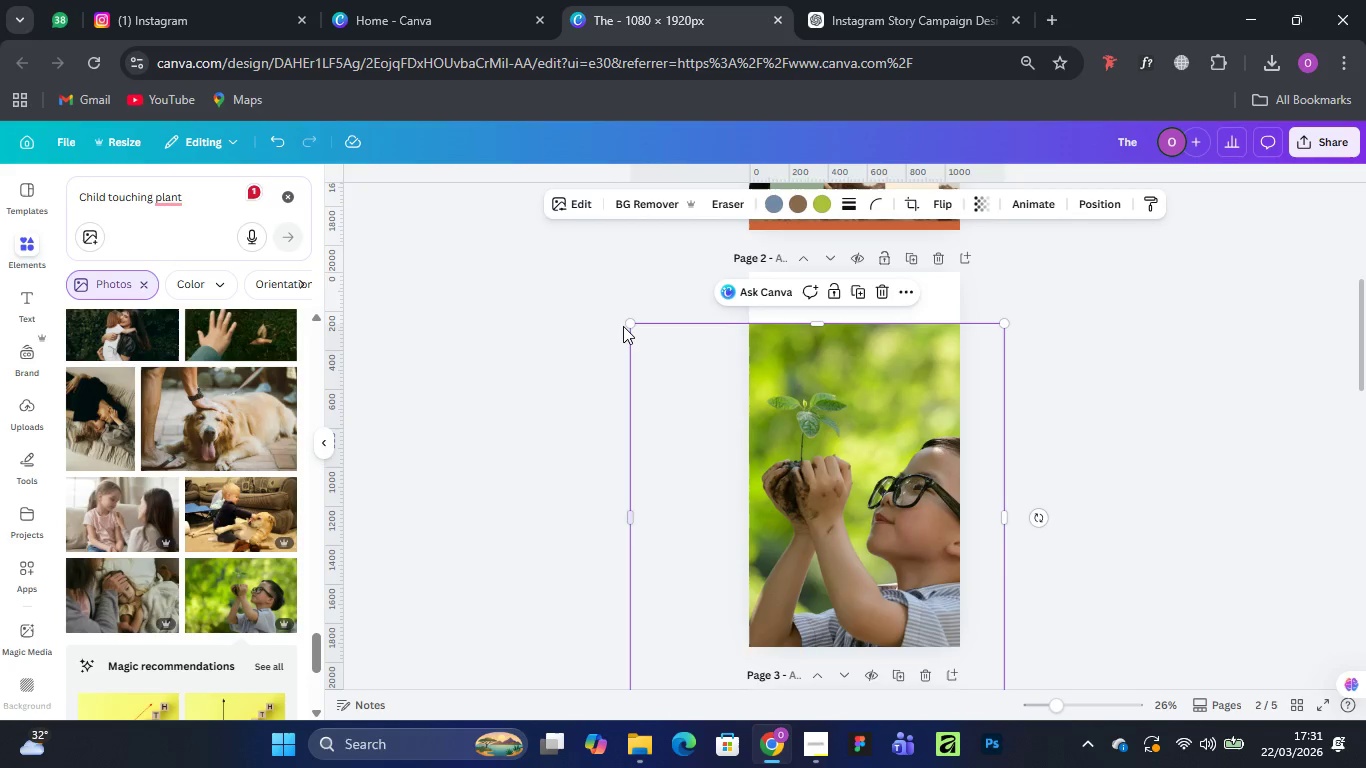 
left_click_drag(start_coordinate=[633, 323], to_coordinate=[771, 479])
 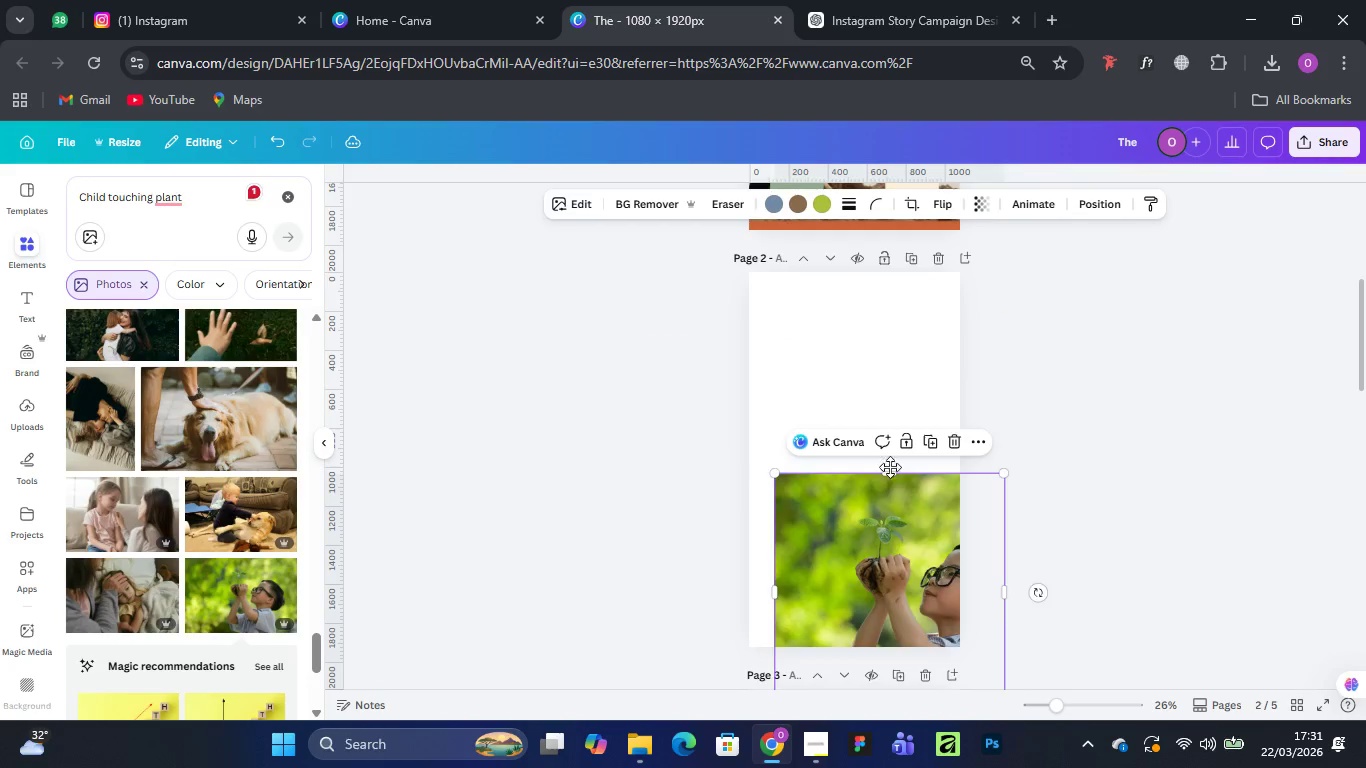 
left_click_drag(start_coordinate=[922, 521], to_coordinate=[888, 368])
 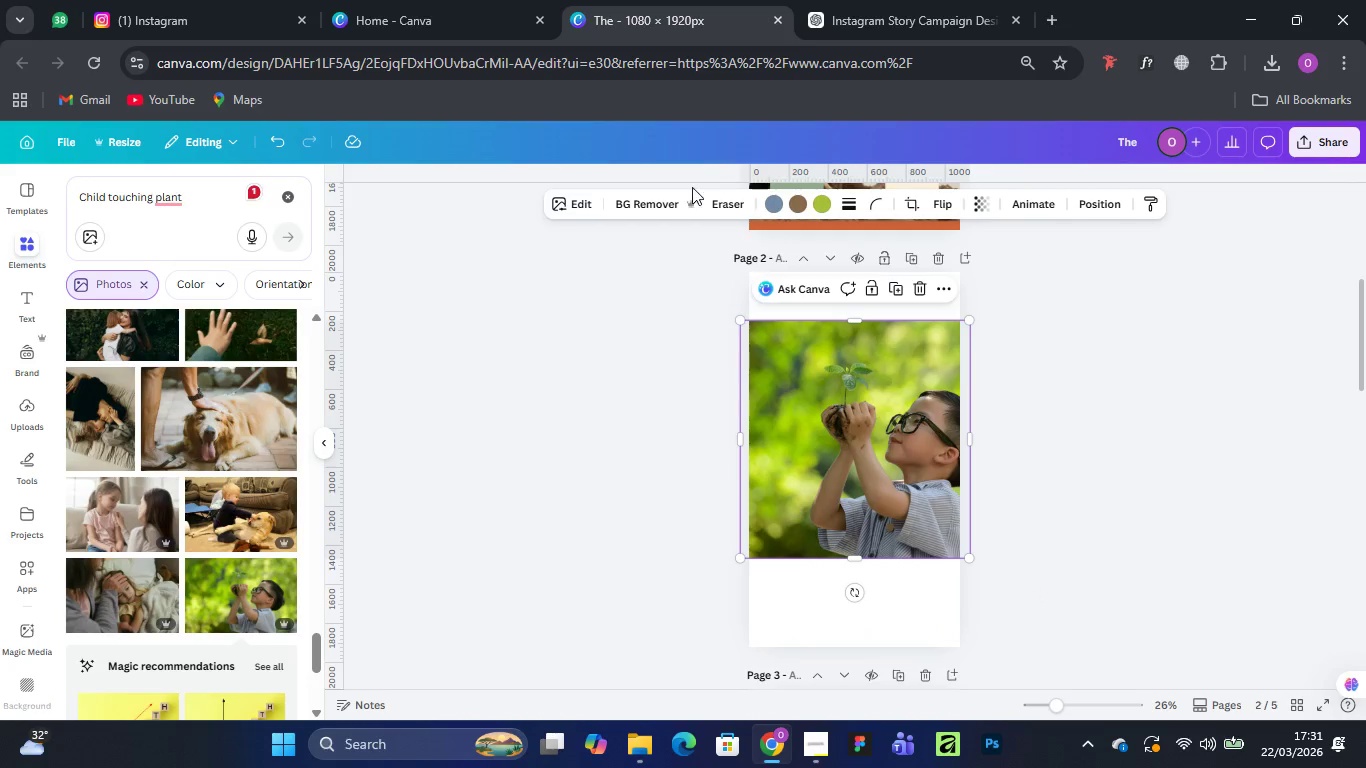 
left_click([653, 201])
 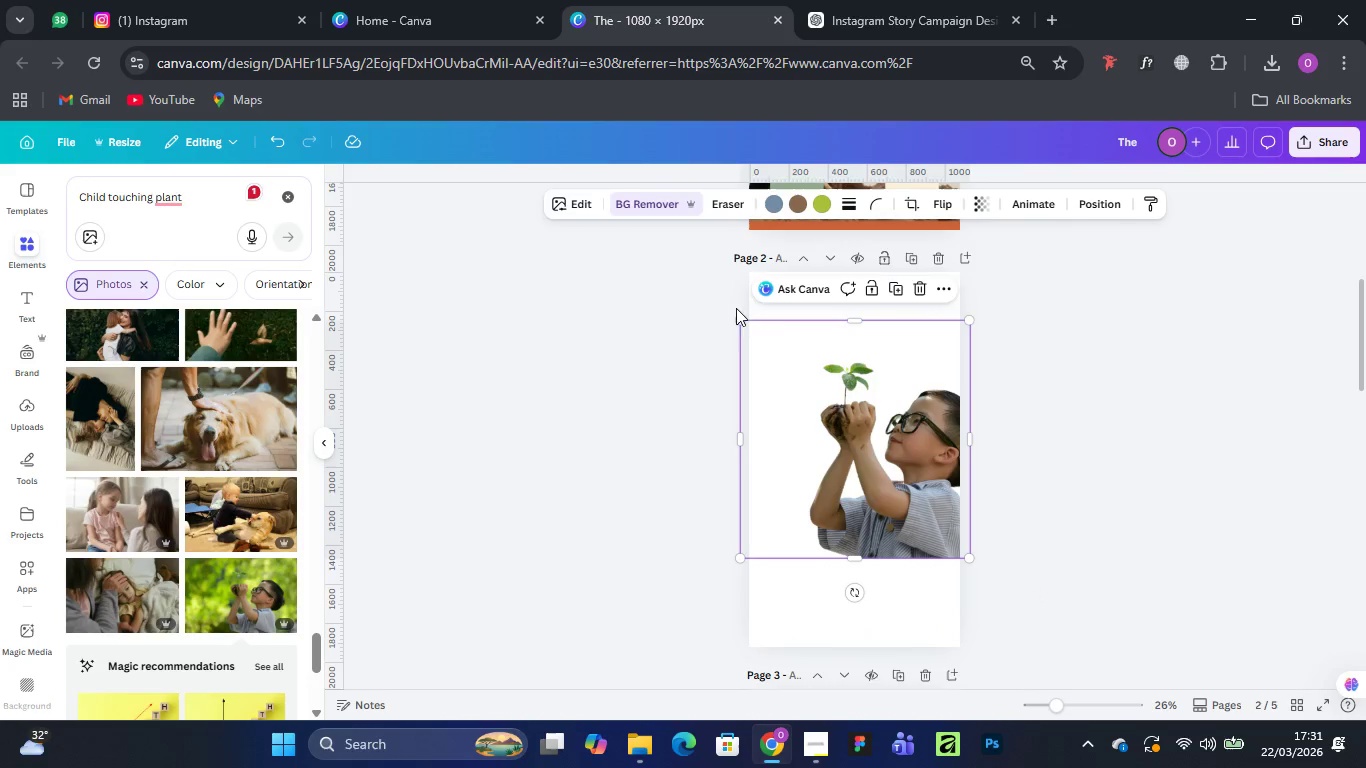 
left_click_drag(start_coordinate=[926, 480], to_coordinate=[885, 482])
 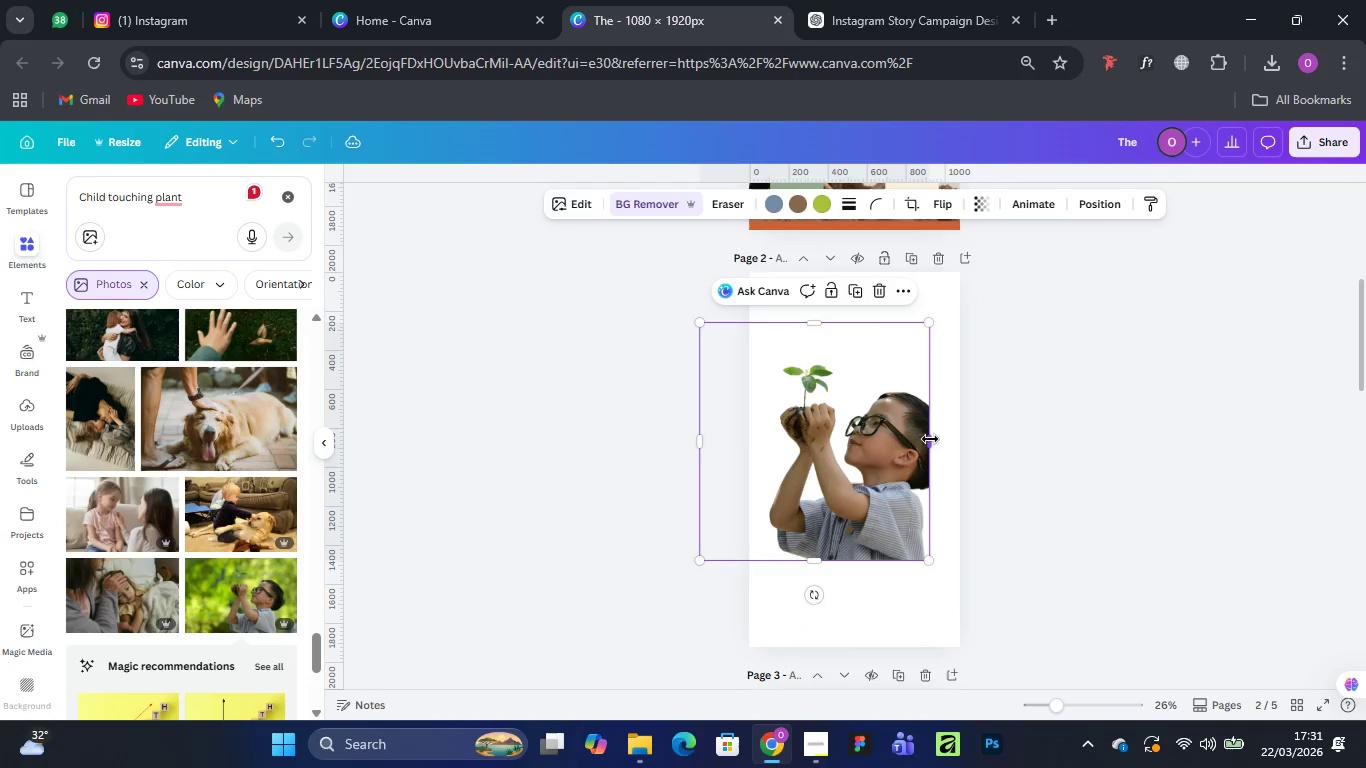 
left_click_drag(start_coordinate=[930, 439], to_coordinate=[957, 438])
 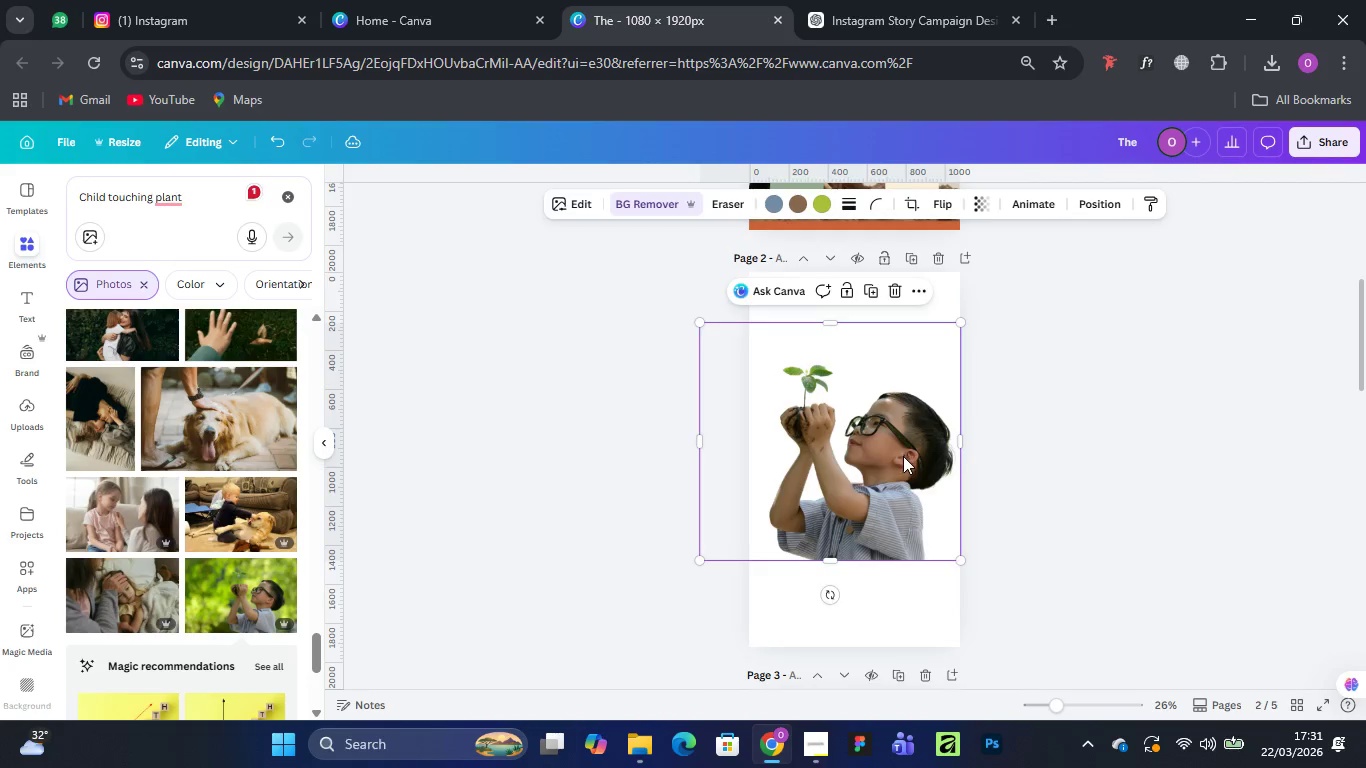 
left_click_drag(start_coordinate=[904, 453], to_coordinate=[913, 541])
 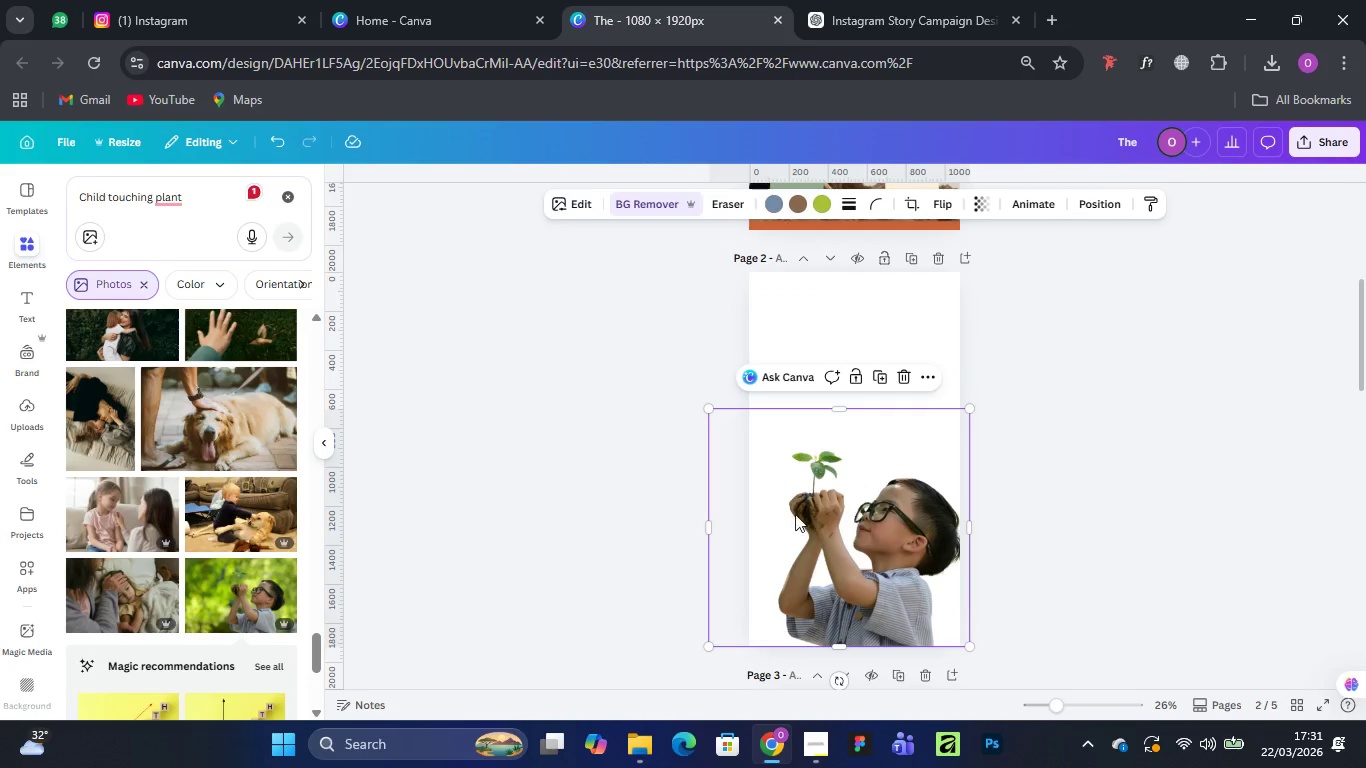 
wait(5.06)
 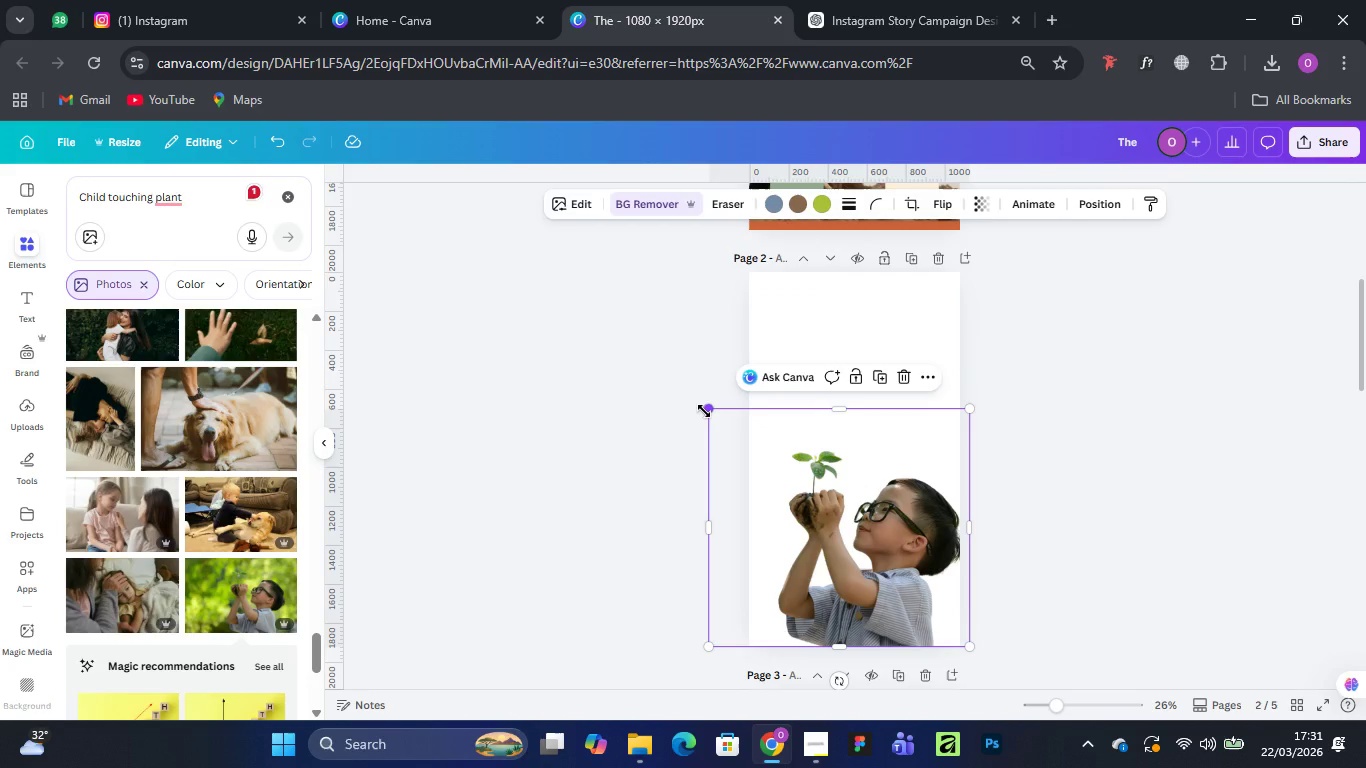 
scroll: coordinate [251, 427], scroll_direction: down, amount: 4.0
 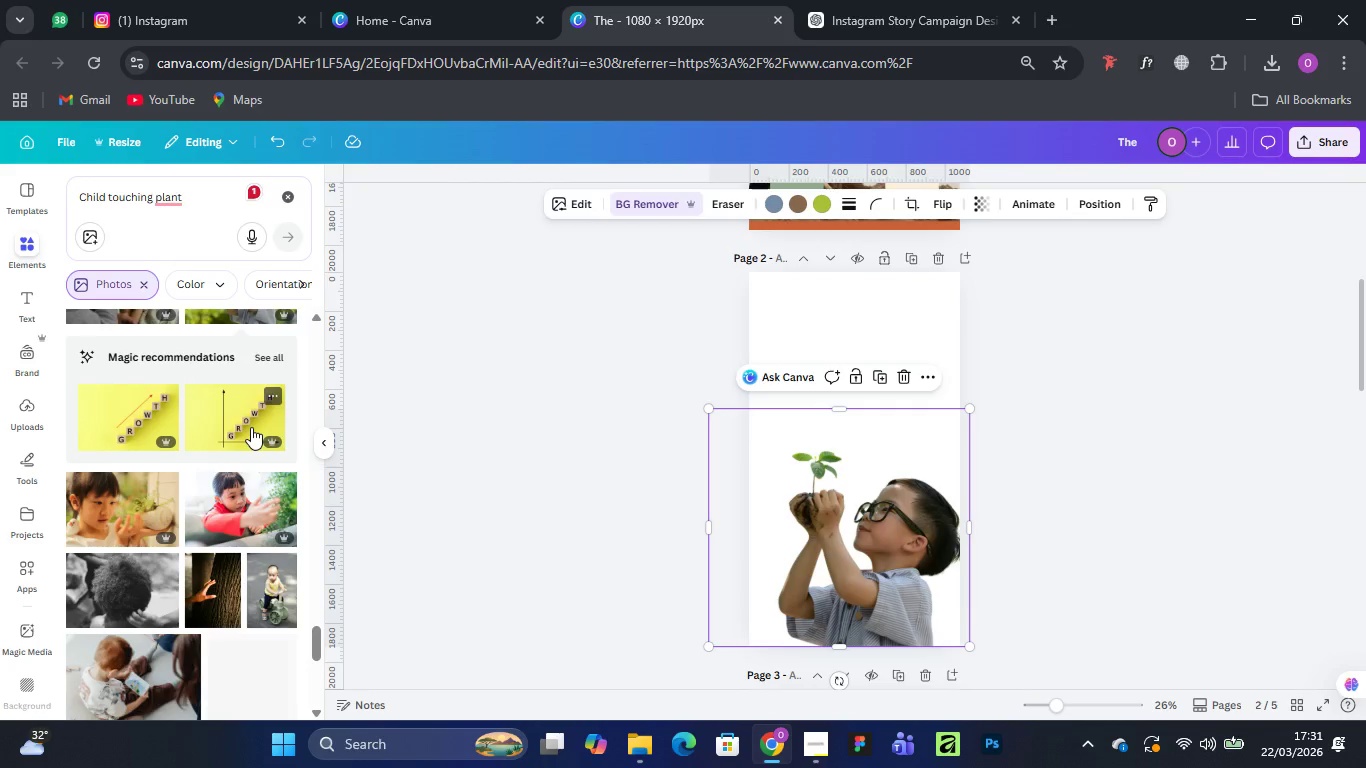 
scroll: coordinate [251, 427], scroll_direction: up, amount: 1.0
 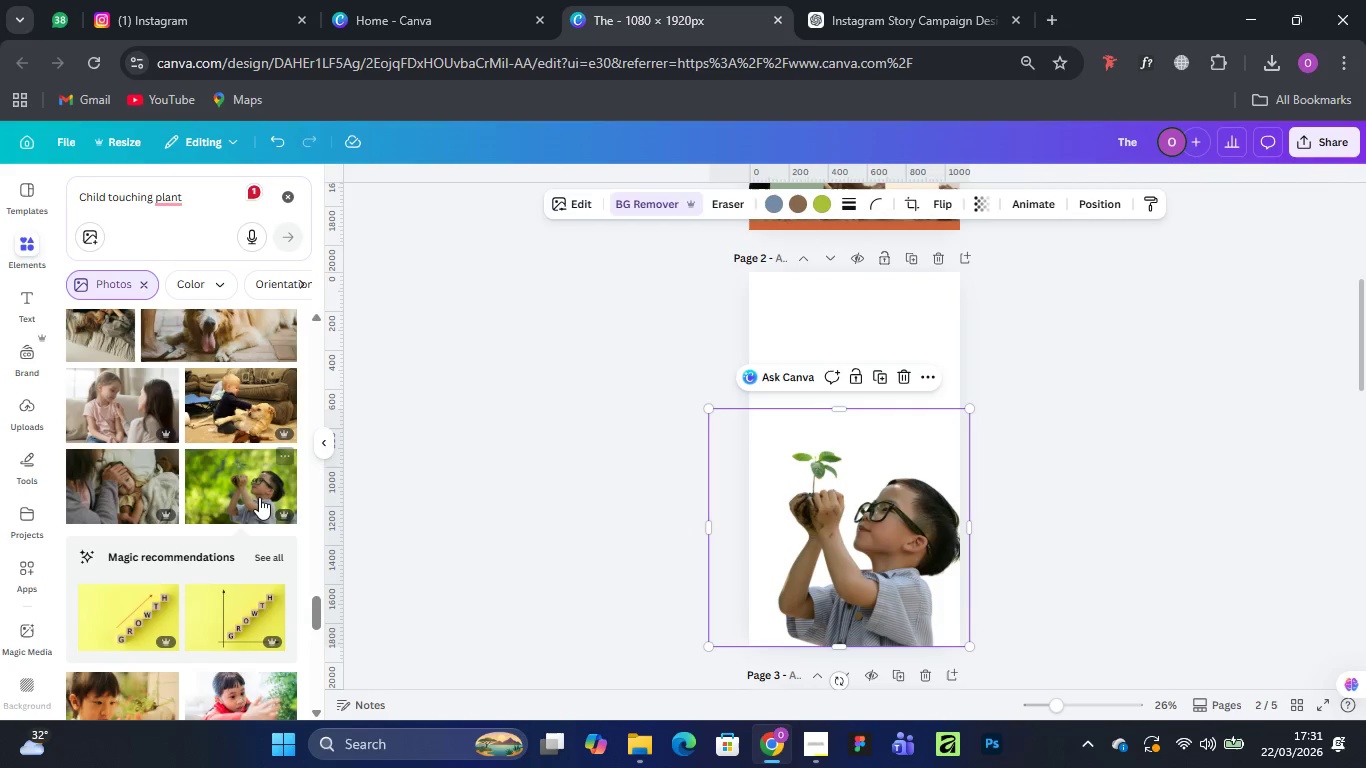 
scroll: coordinate [239, 537], scroll_direction: down, amount: 3.0
 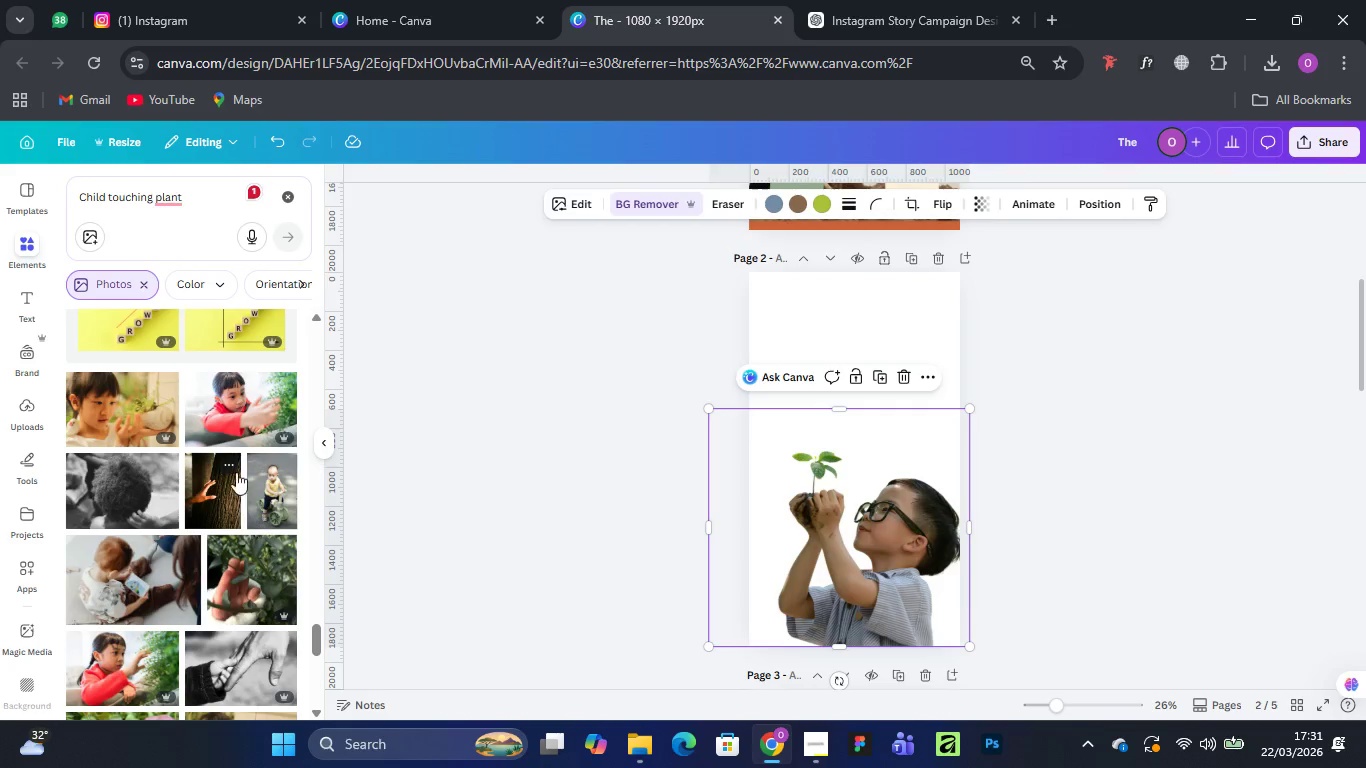 
left_click([237, 394])
 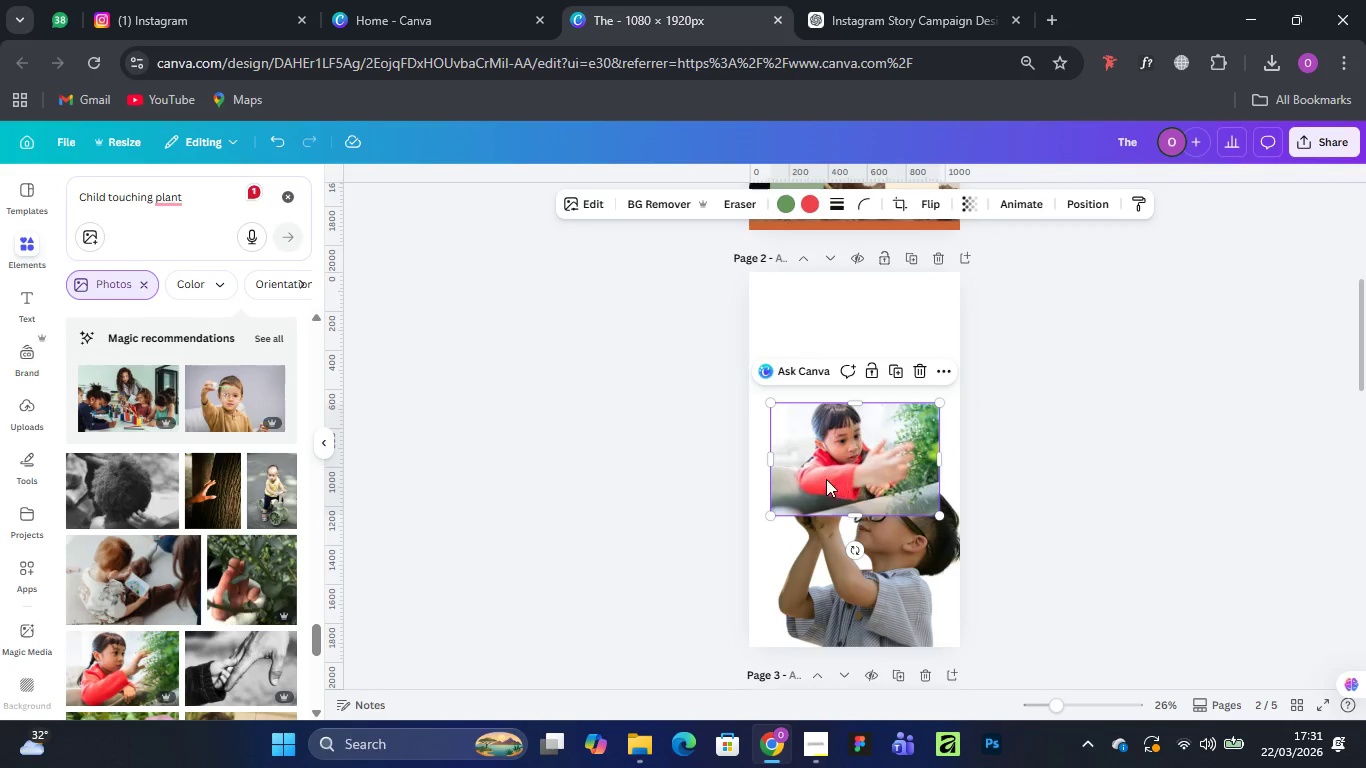 
wait(5.41)
 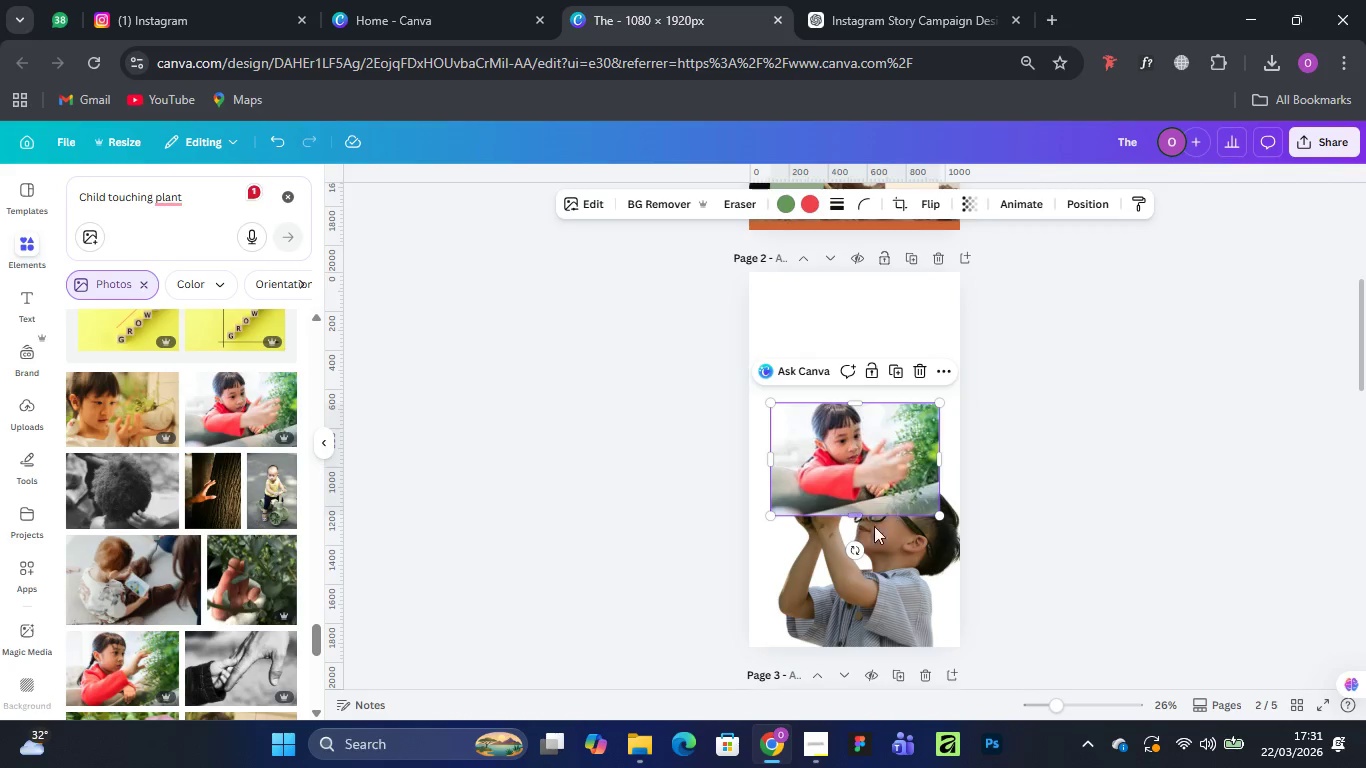 
left_click([827, 437])
 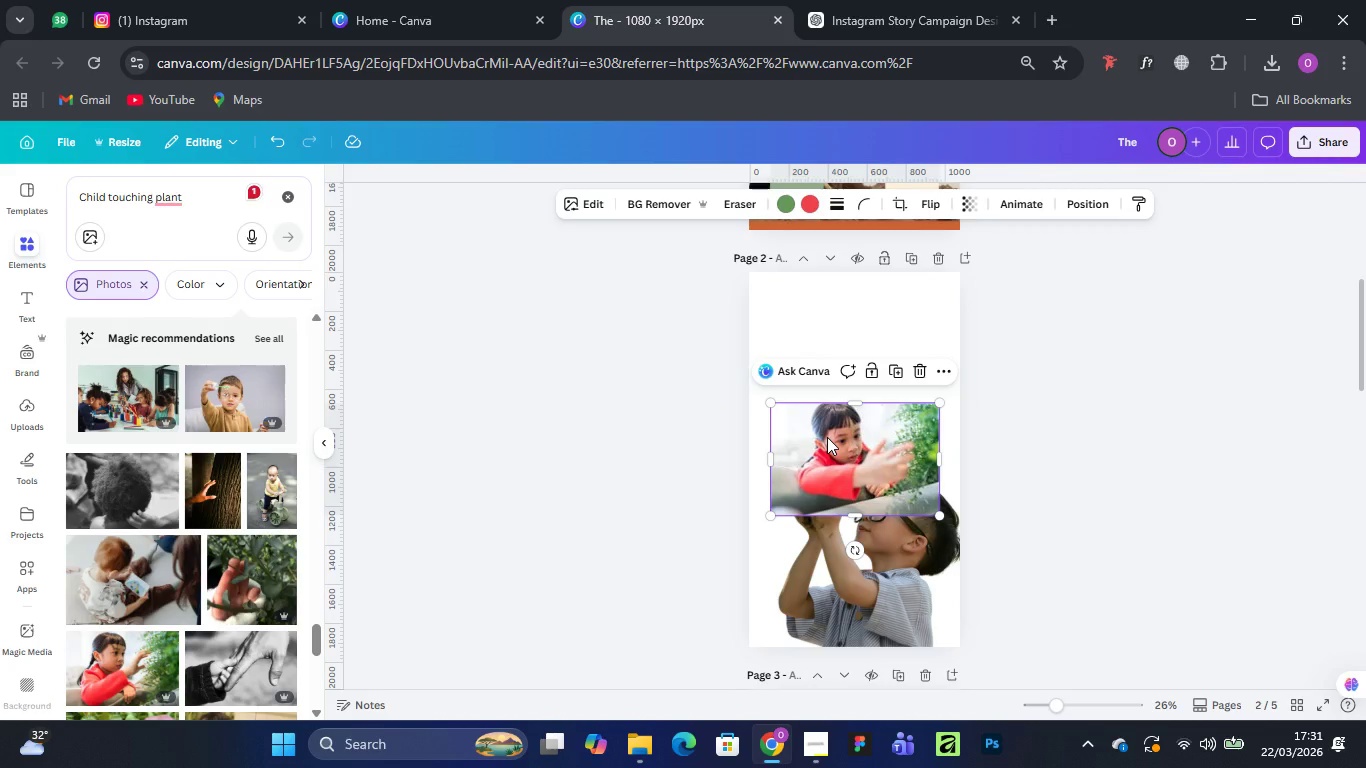 
key(Delete)
 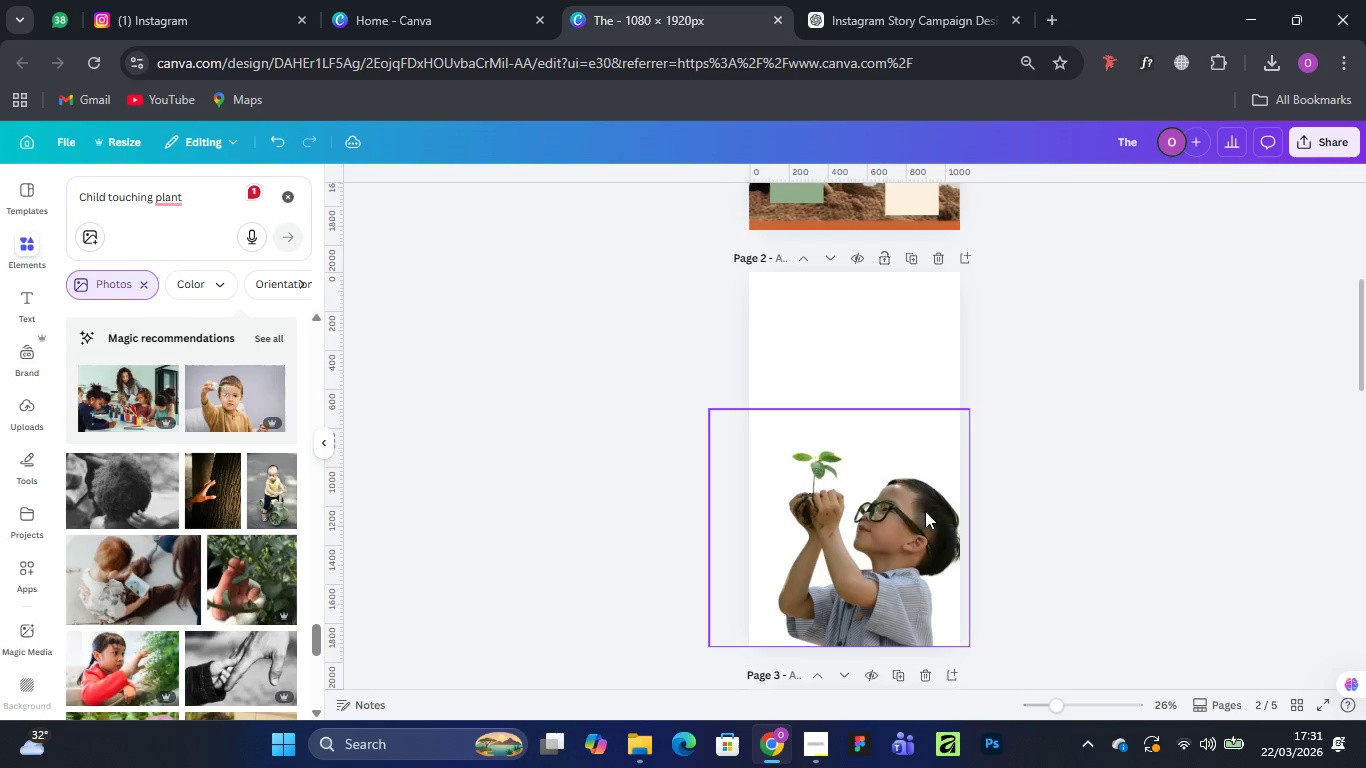 
scroll: coordinate [891, 454], scroll_direction: up, amount: 5.0
 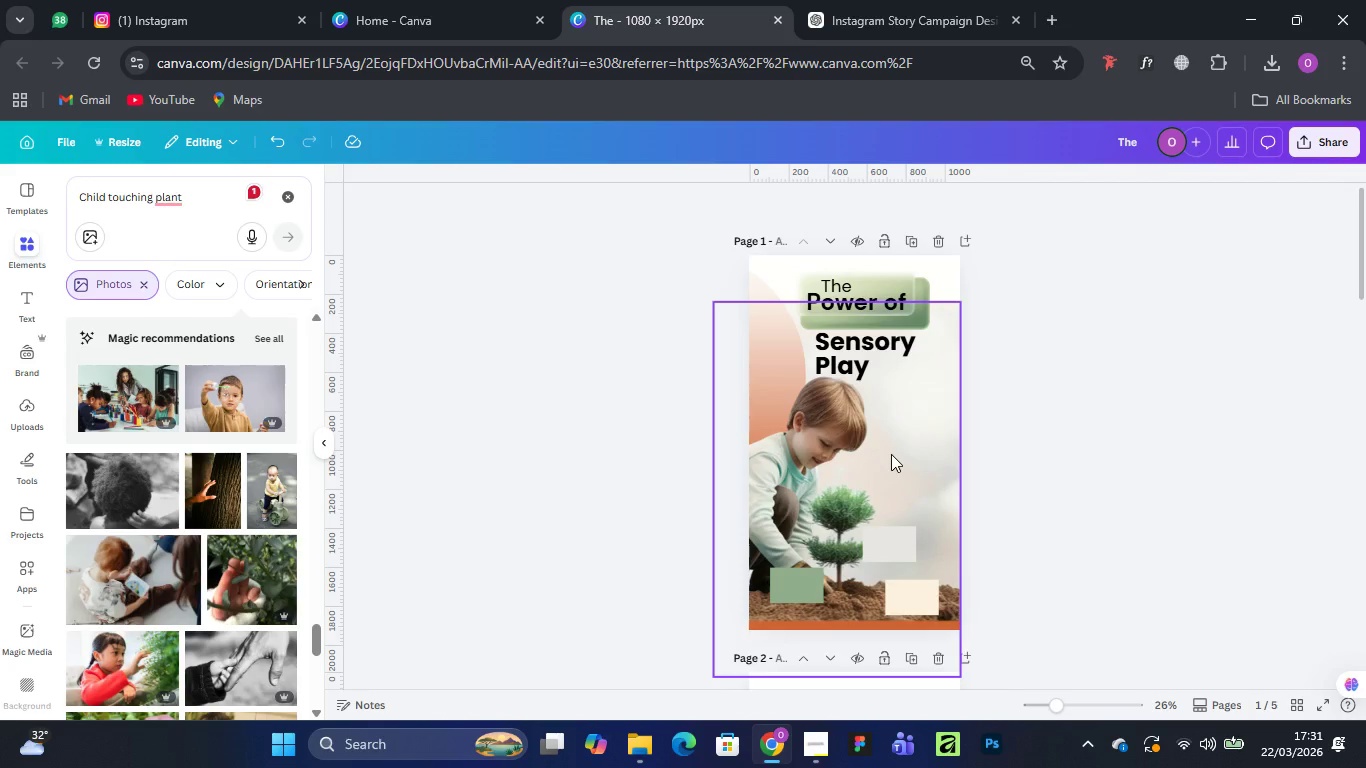 
scroll: coordinate [891, 466], scroll_direction: down, amount: 3.0
 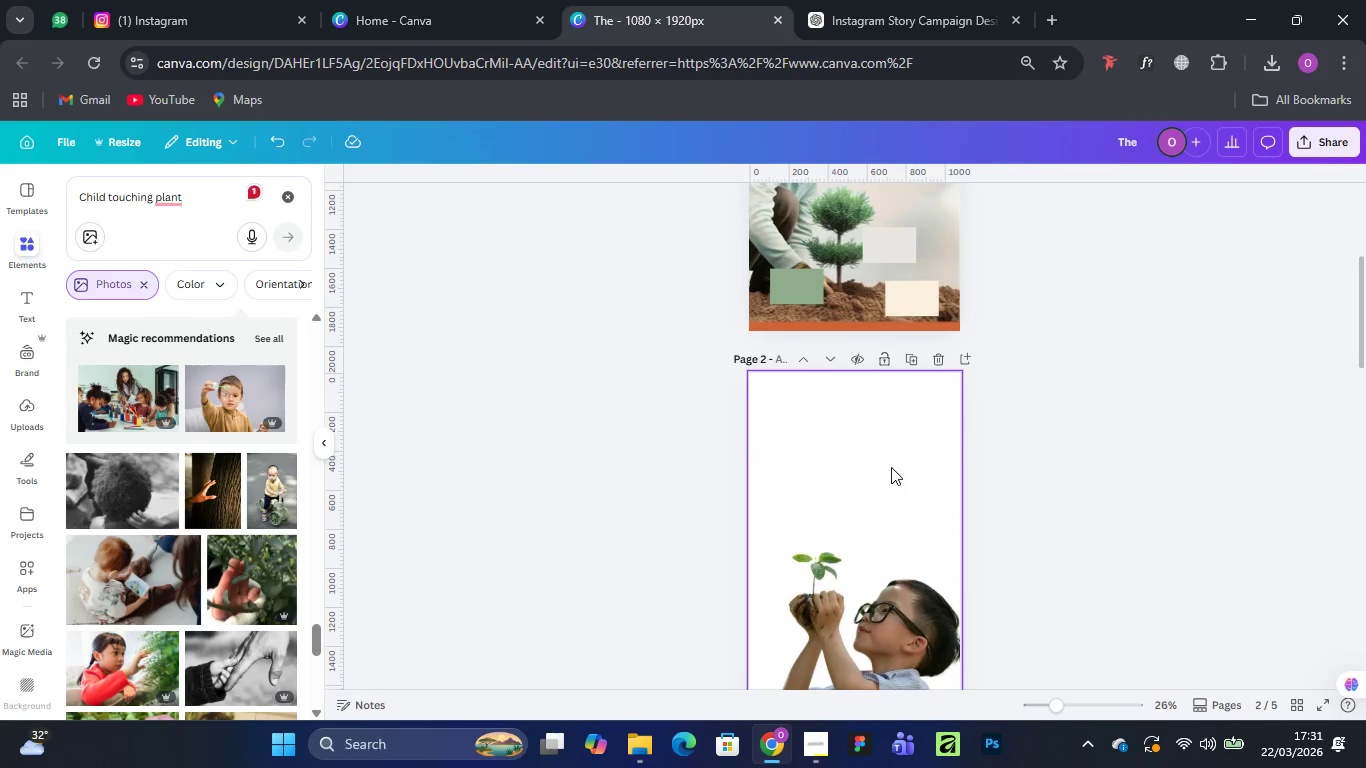 
scroll: coordinate [891, 467], scroll_direction: up, amount: 1.0
 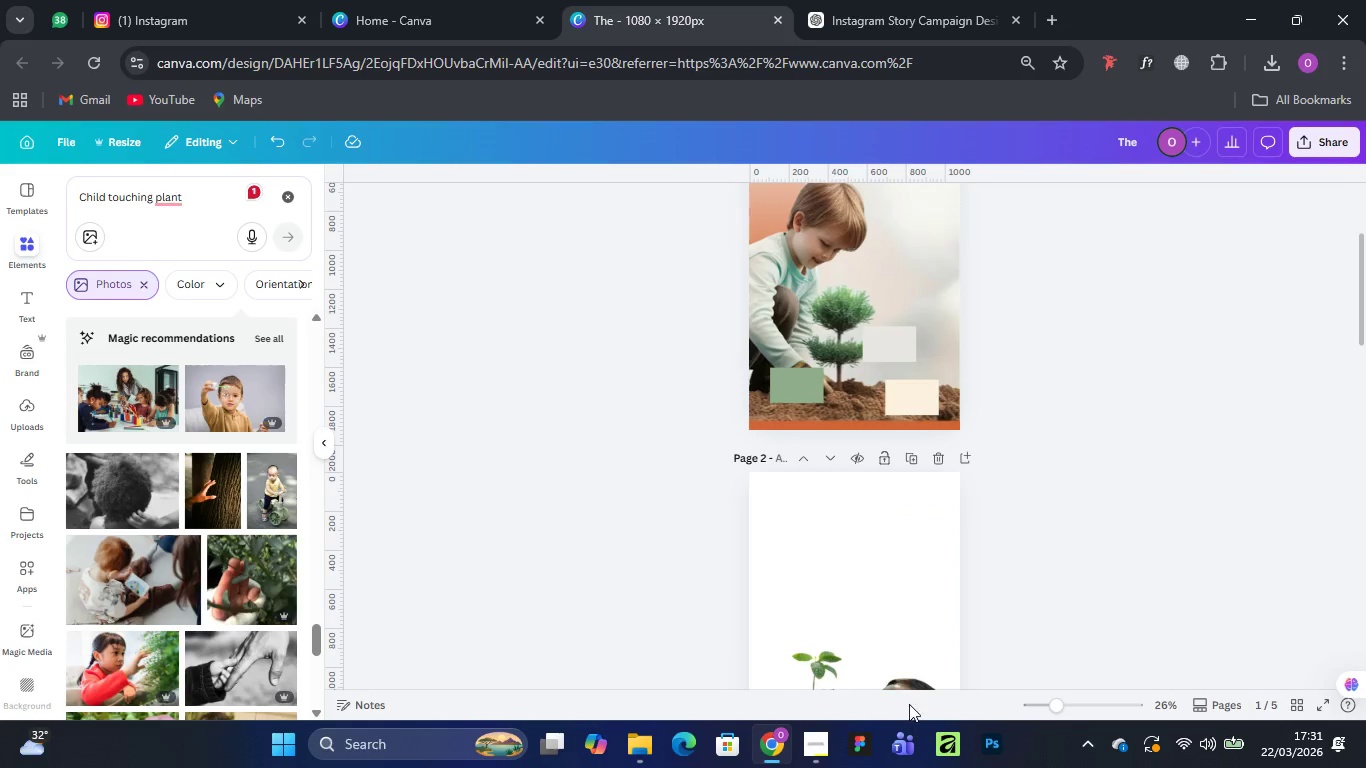 
scroll: coordinate [904, 668], scroll_direction: down, amount: 2.0
 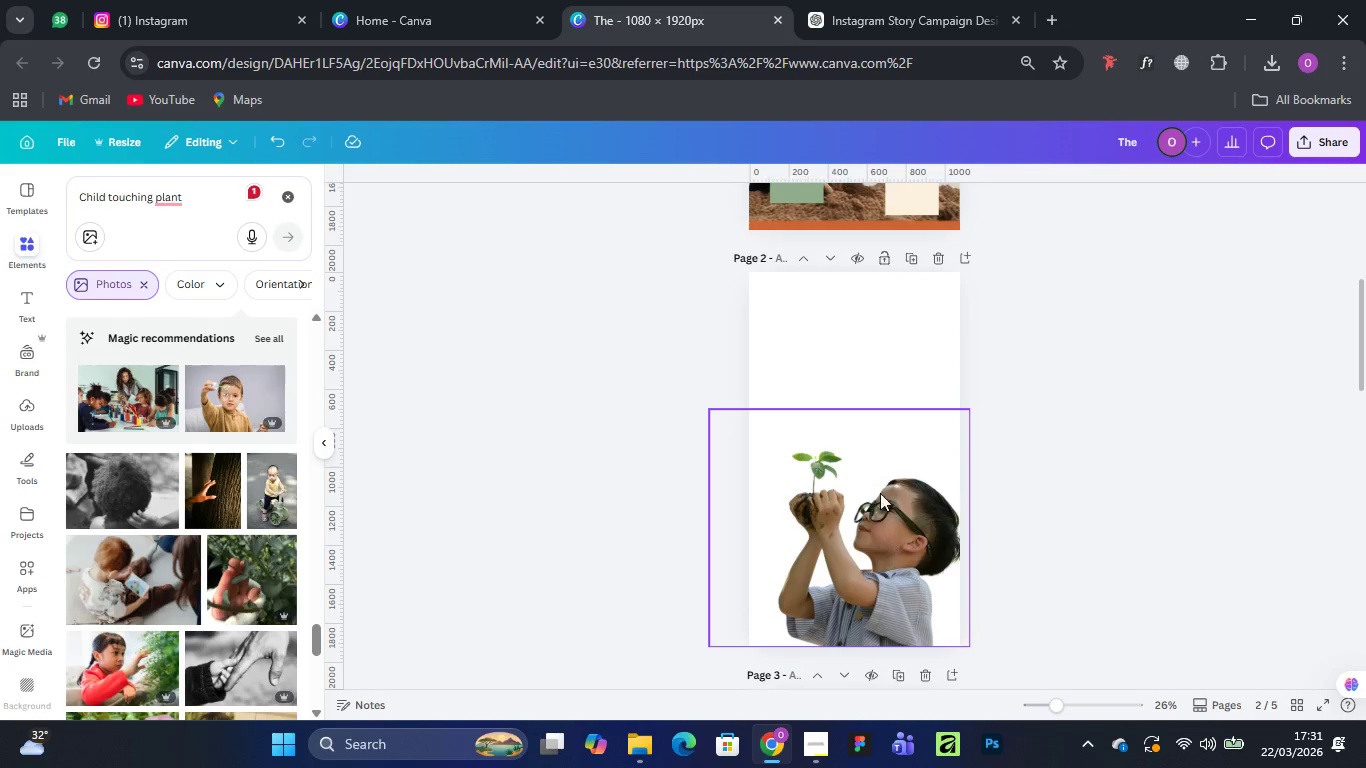 
left_click_drag(start_coordinate=[882, 521], to_coordinate=[880, 367])
 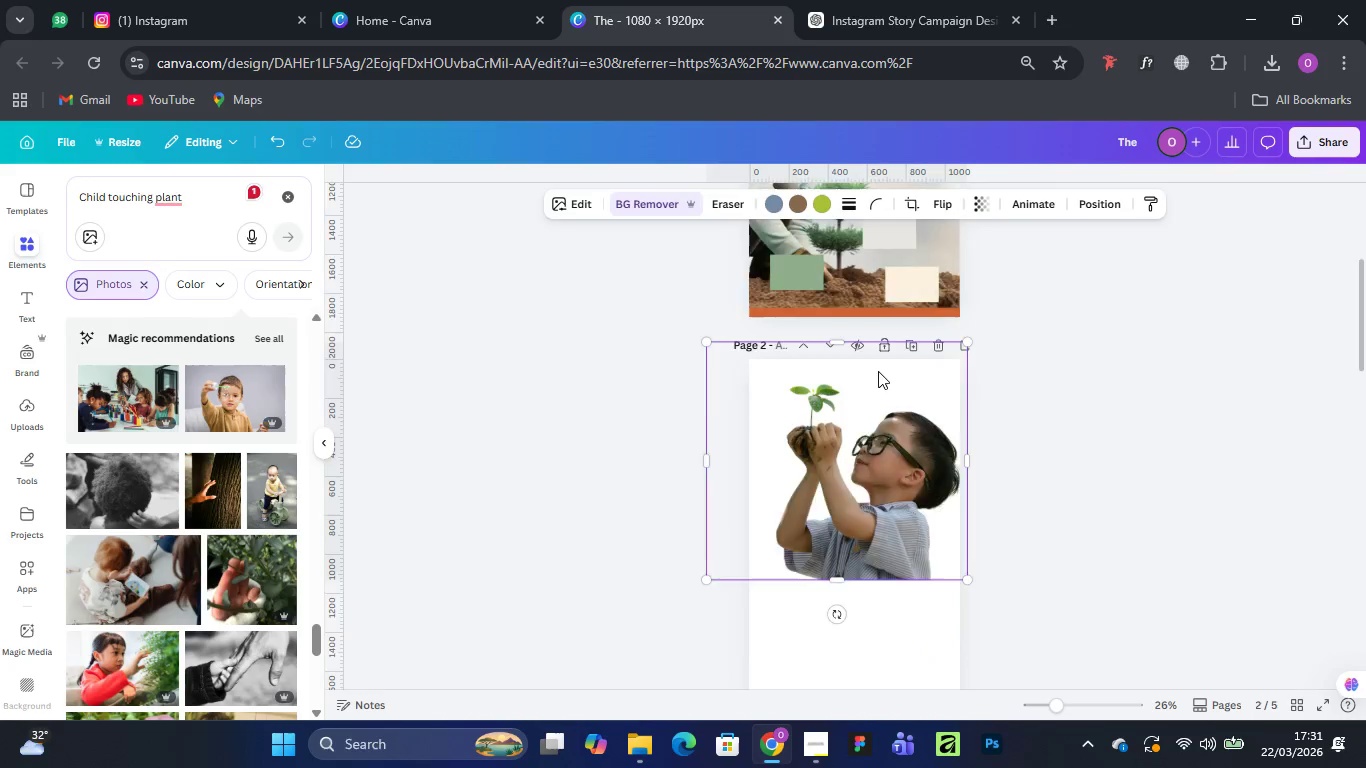 
scroll: coordinate [878, 371], scroll_direction: up, amount: 3.0
 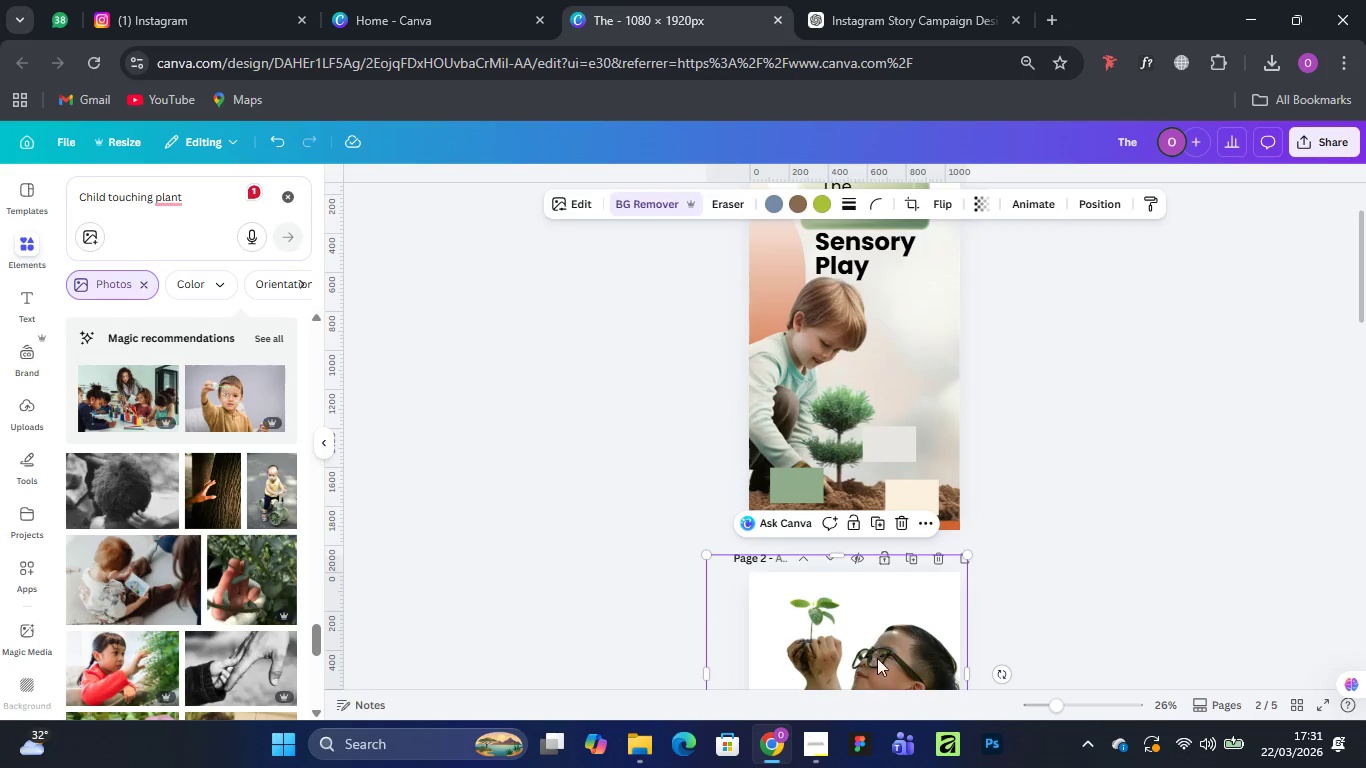 
left_click_drag(start_coordinate=[878, 661], to_coordinate=[895, 358])
 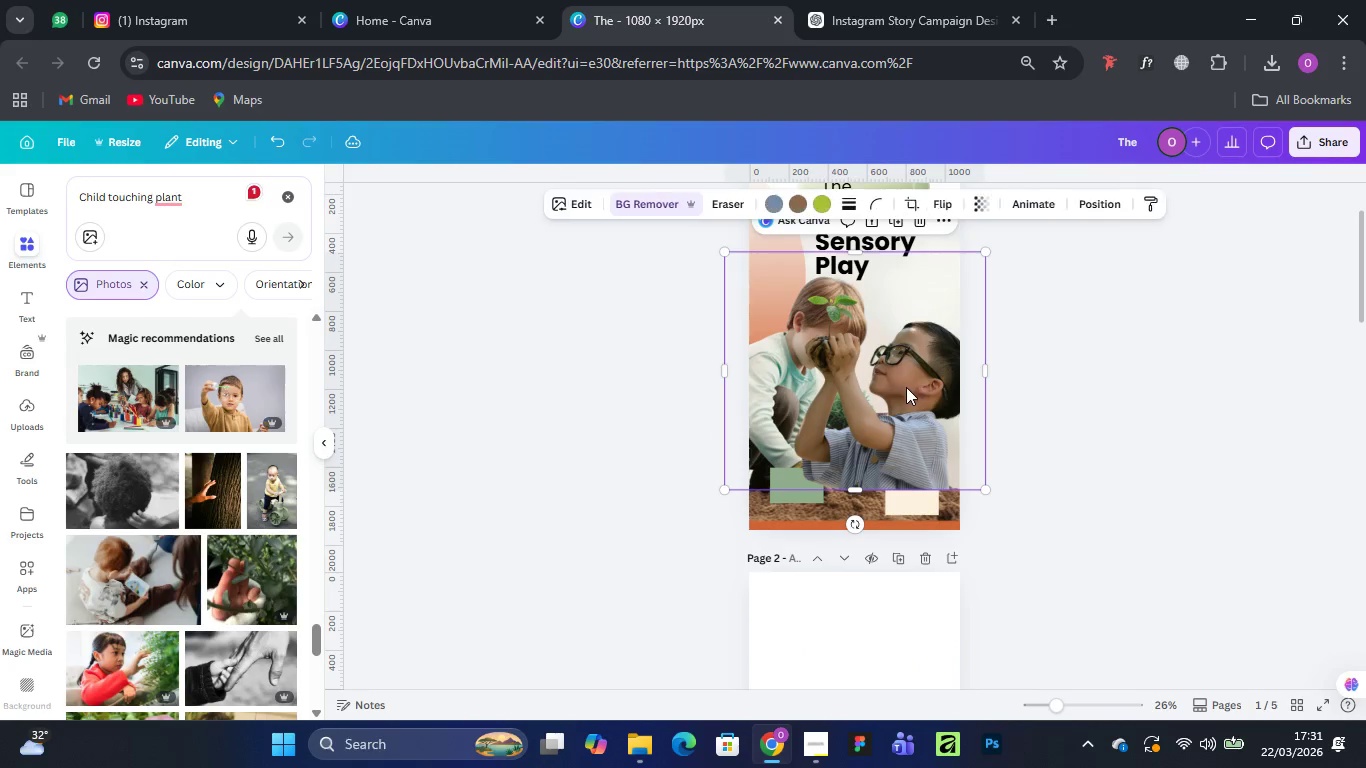 
left_click_drag(start_coordinate=[906, 387], to_coordinate=[898, 385])
 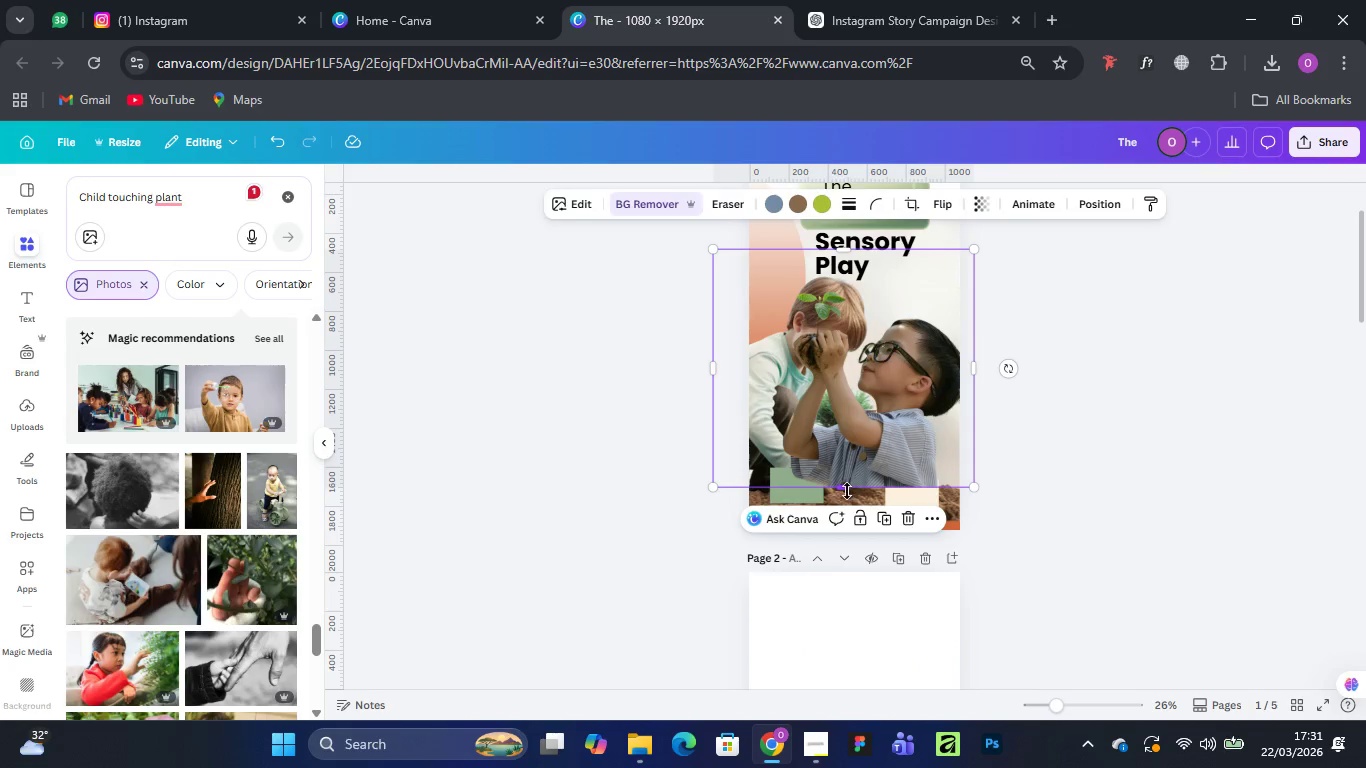 
left_click_drag(start_coordinate=[847, 491], to_coordinate=[845, 537])
 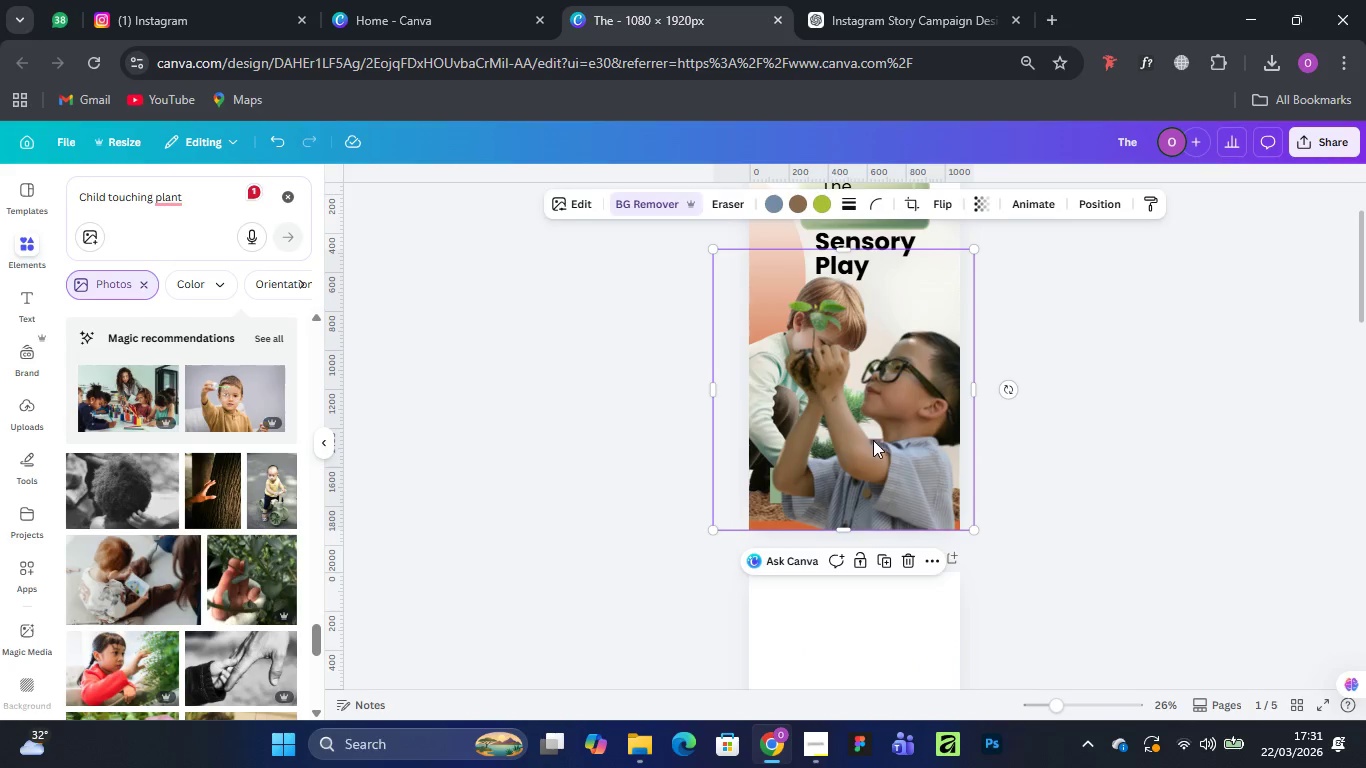 
left_click_drag(start_coordinate=[873, 440], to_coordinate=[834, 449])
 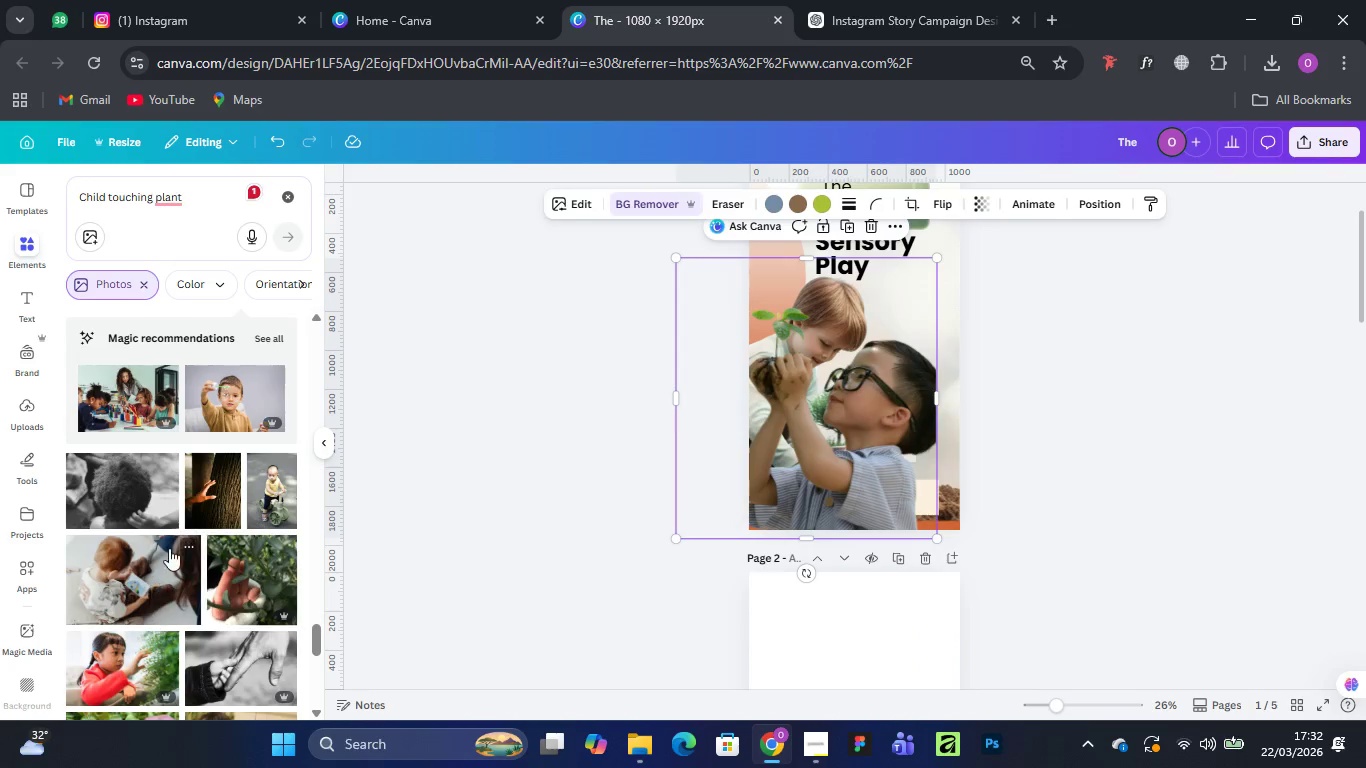 
scroll: coordinate [189, 526], scroll_direction: down, amount: 8.0
 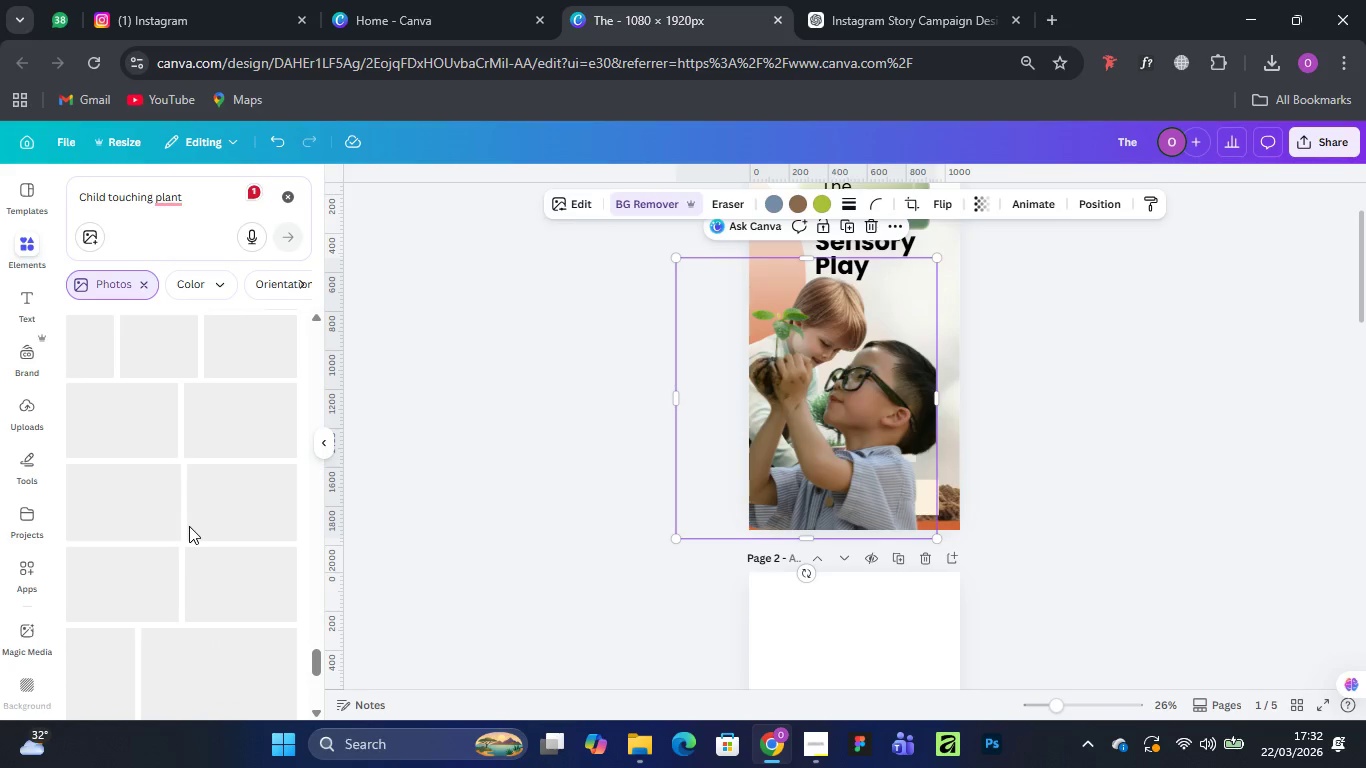 
scroll: coordinate [189, 526], scroll_direction: up, amount: 1.0
 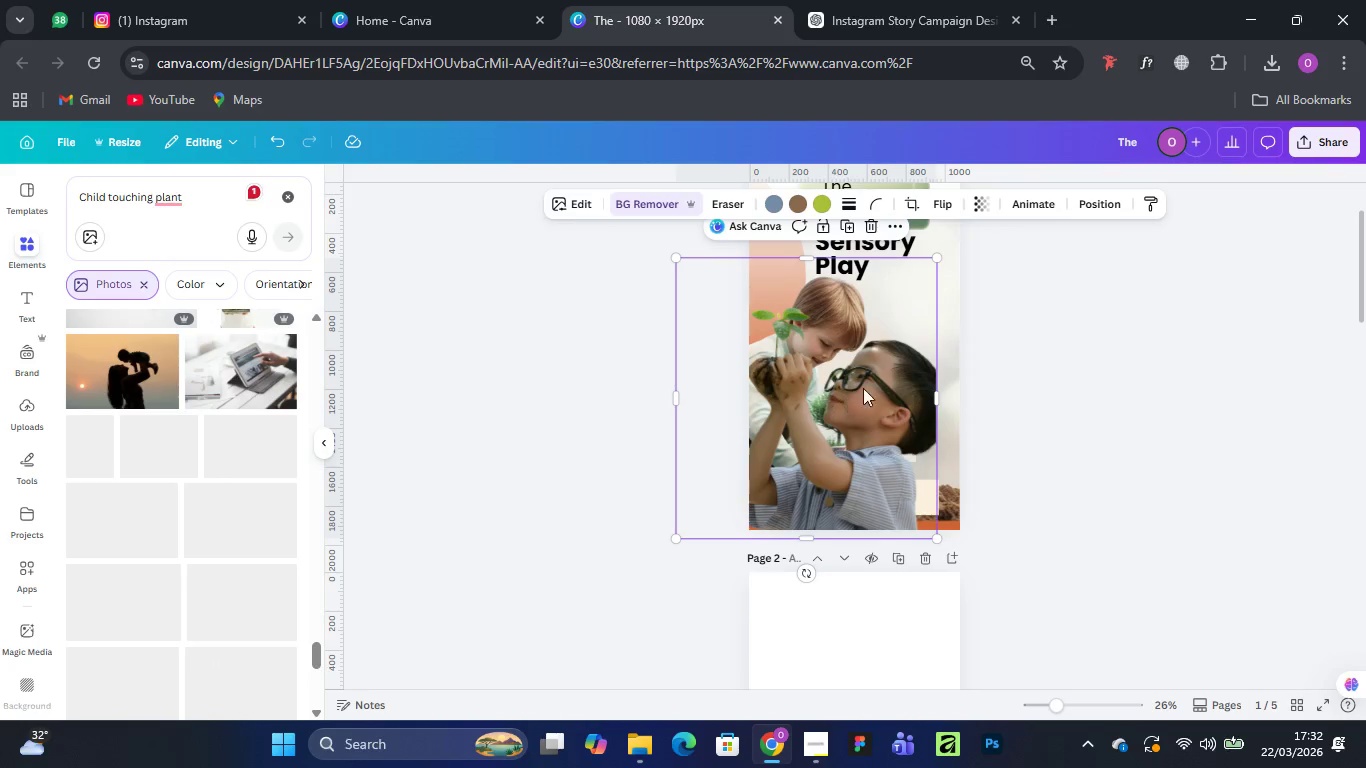 
scroll: coordinate [864, 387], scroll_direction: down, amount: 2.0
 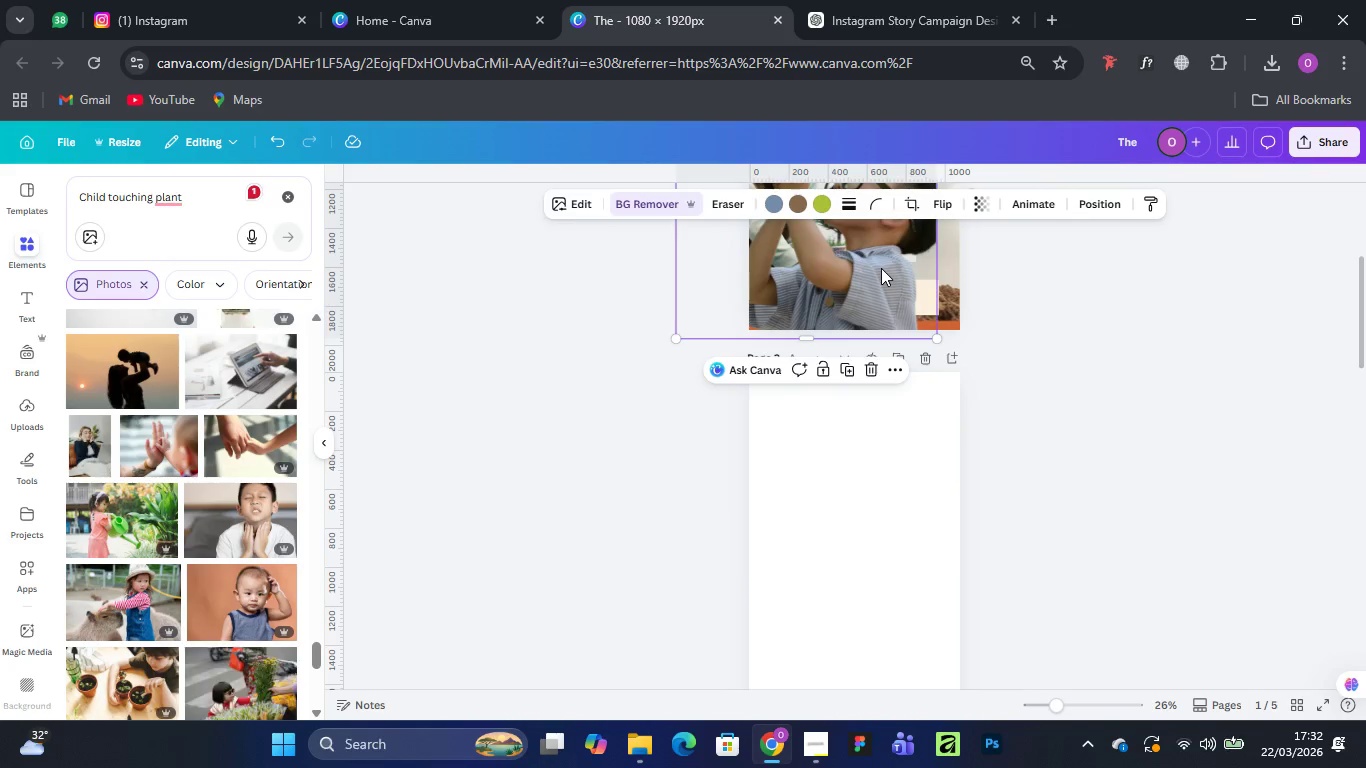 
left_click_drag(start_coordinate=[881, 268], to_coordinate=[910, 568])
 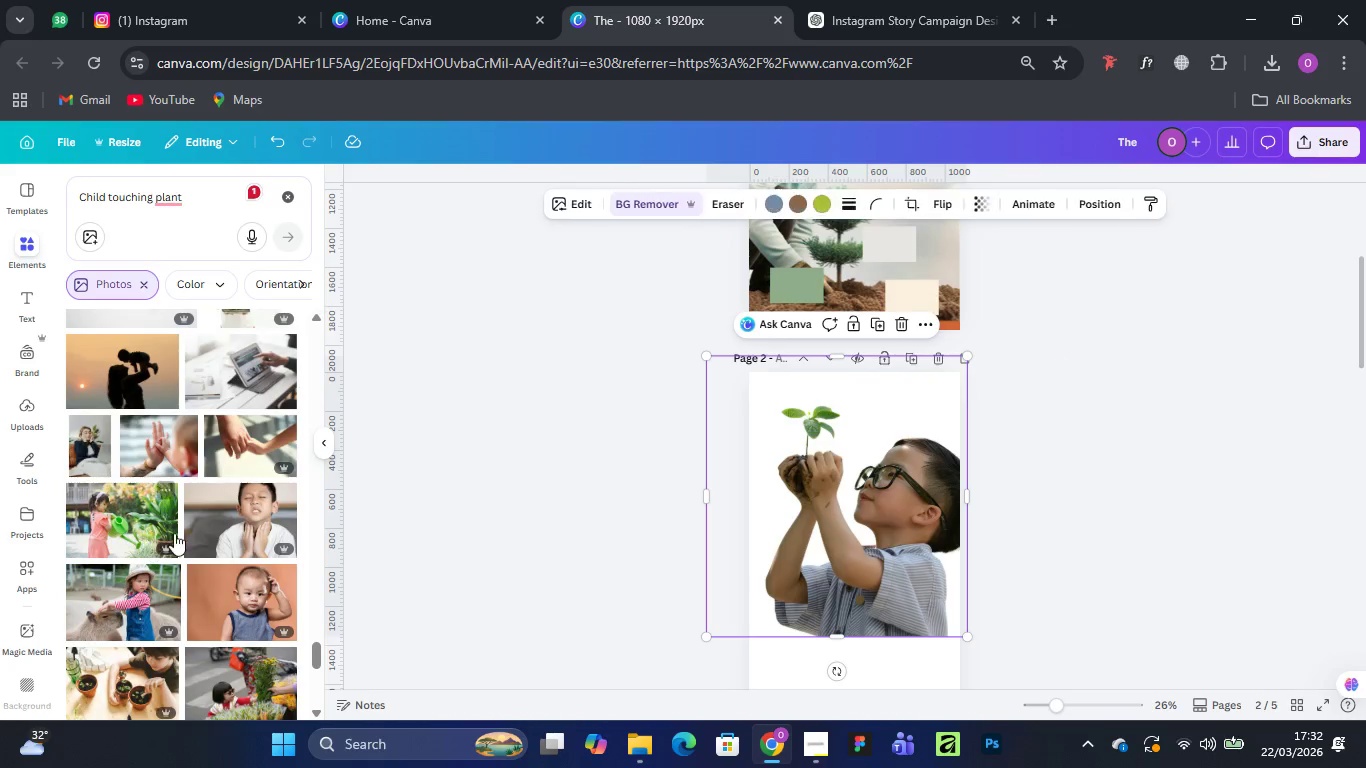 
scroll: coordinate [176, 522], scroll_direction: down, amount: 11.0
 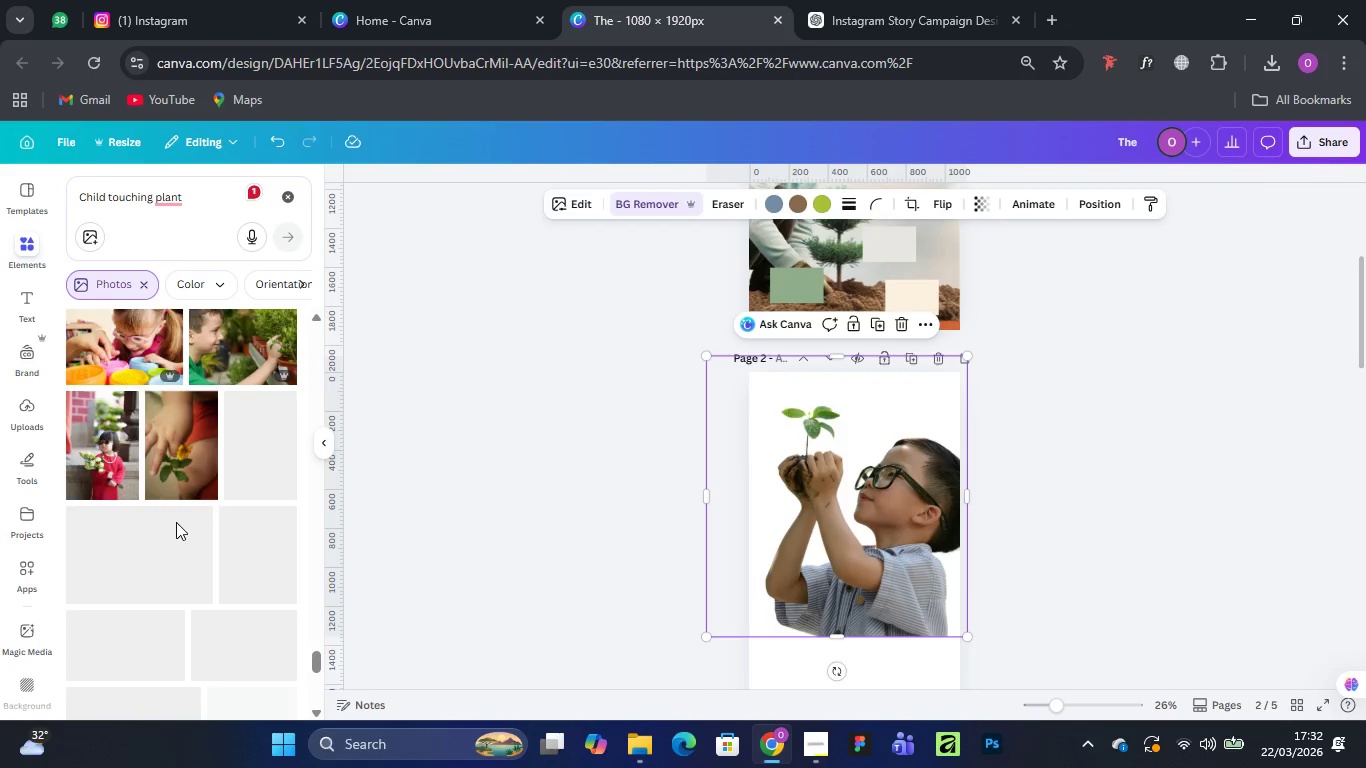 
scroll: coordinate [176, 522], scroll_direction: up, amount: 4.0
 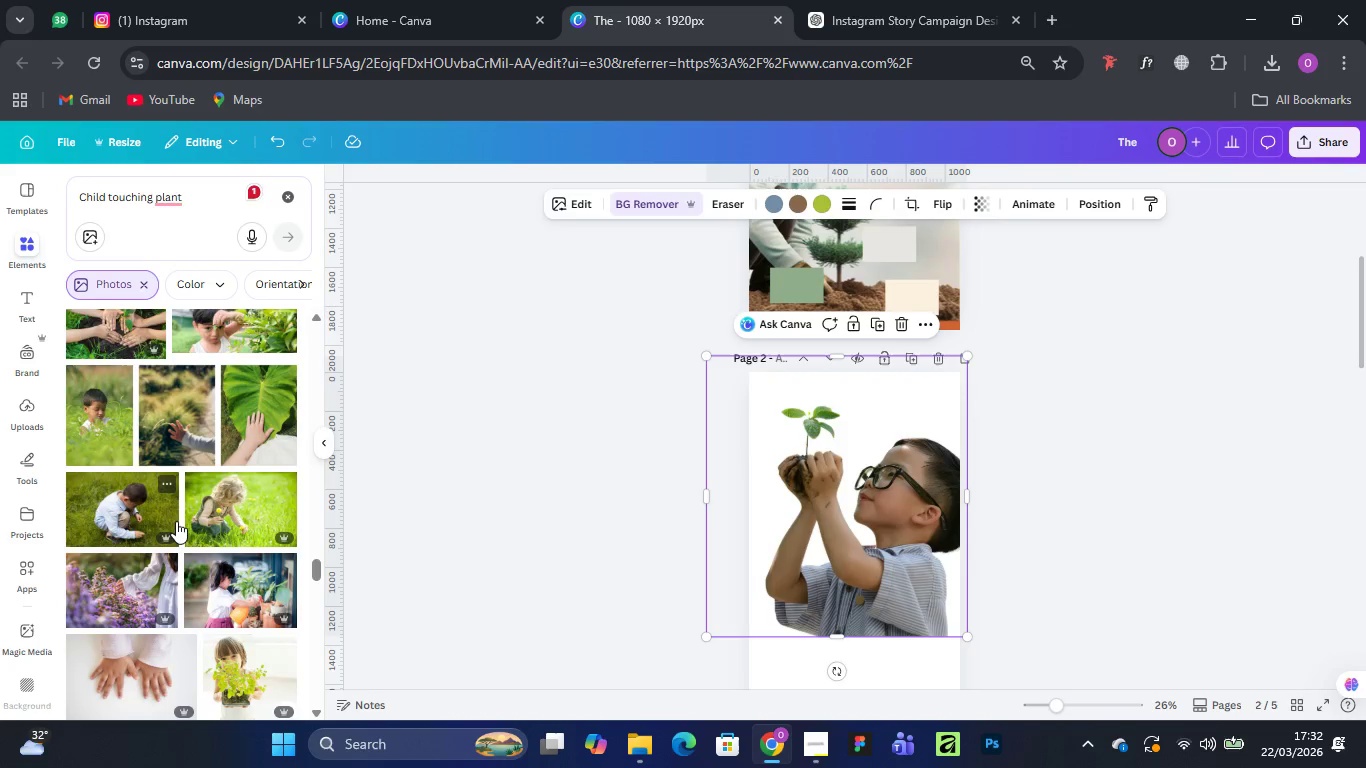 
scroll: coordinate [176, 521], scroll_direction: down, amount: 2.0
 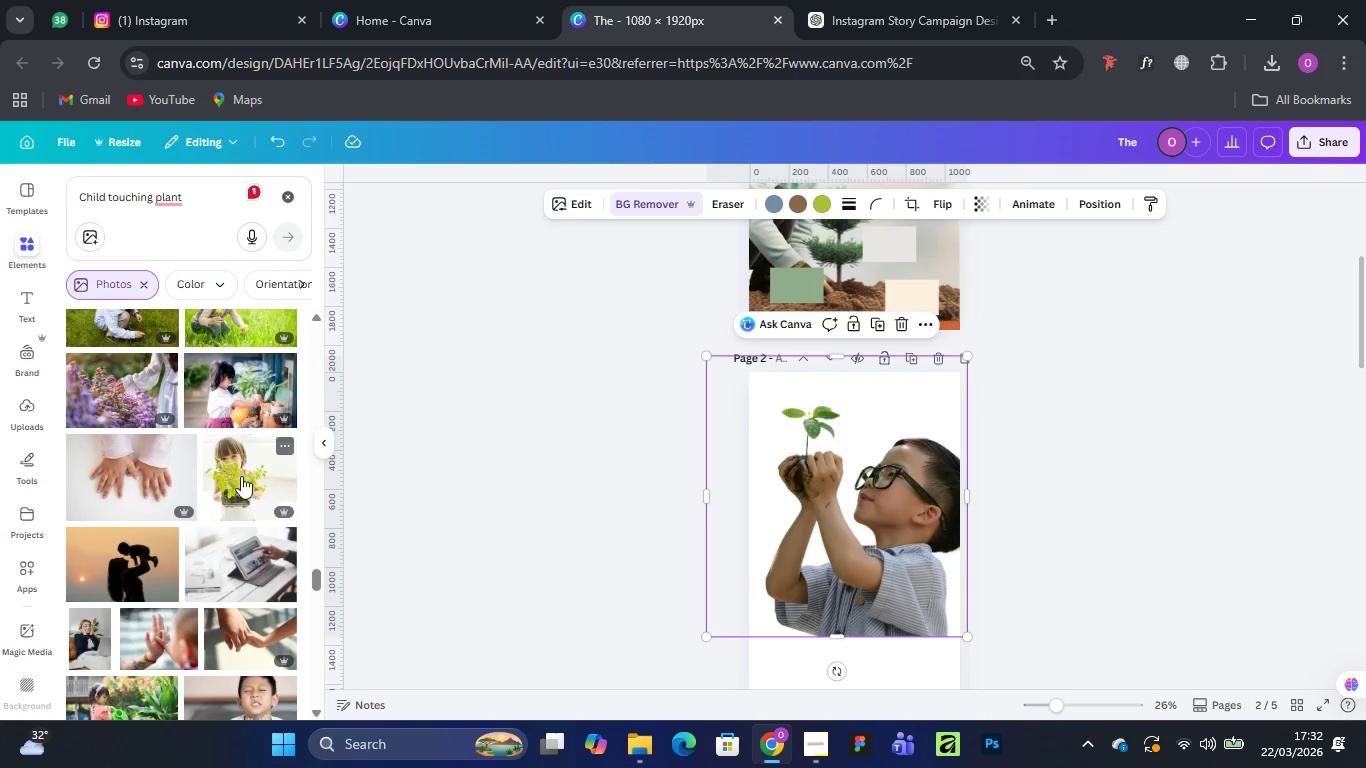 
left_click([237, 476])
 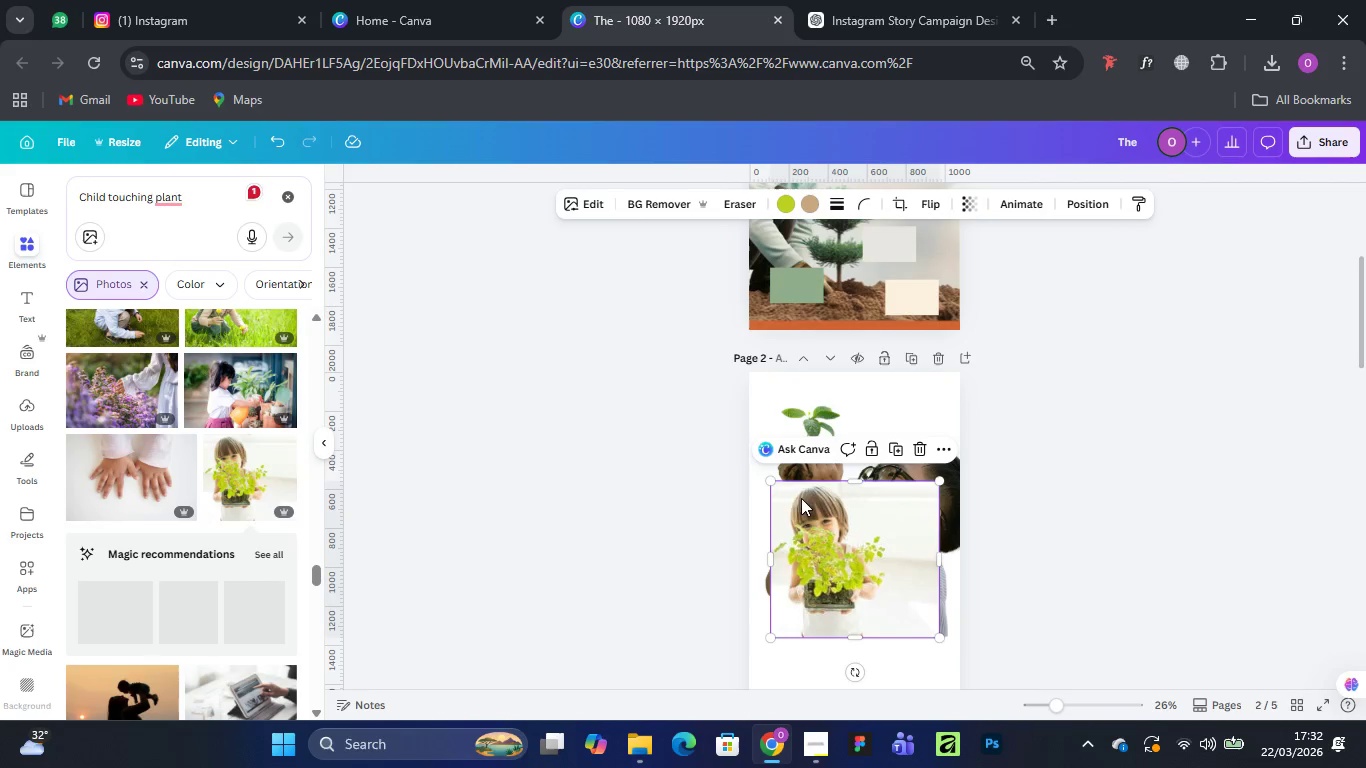 
left_click_drag(start_coordinate=[775, 482], to_coordinate=[750, 442])
 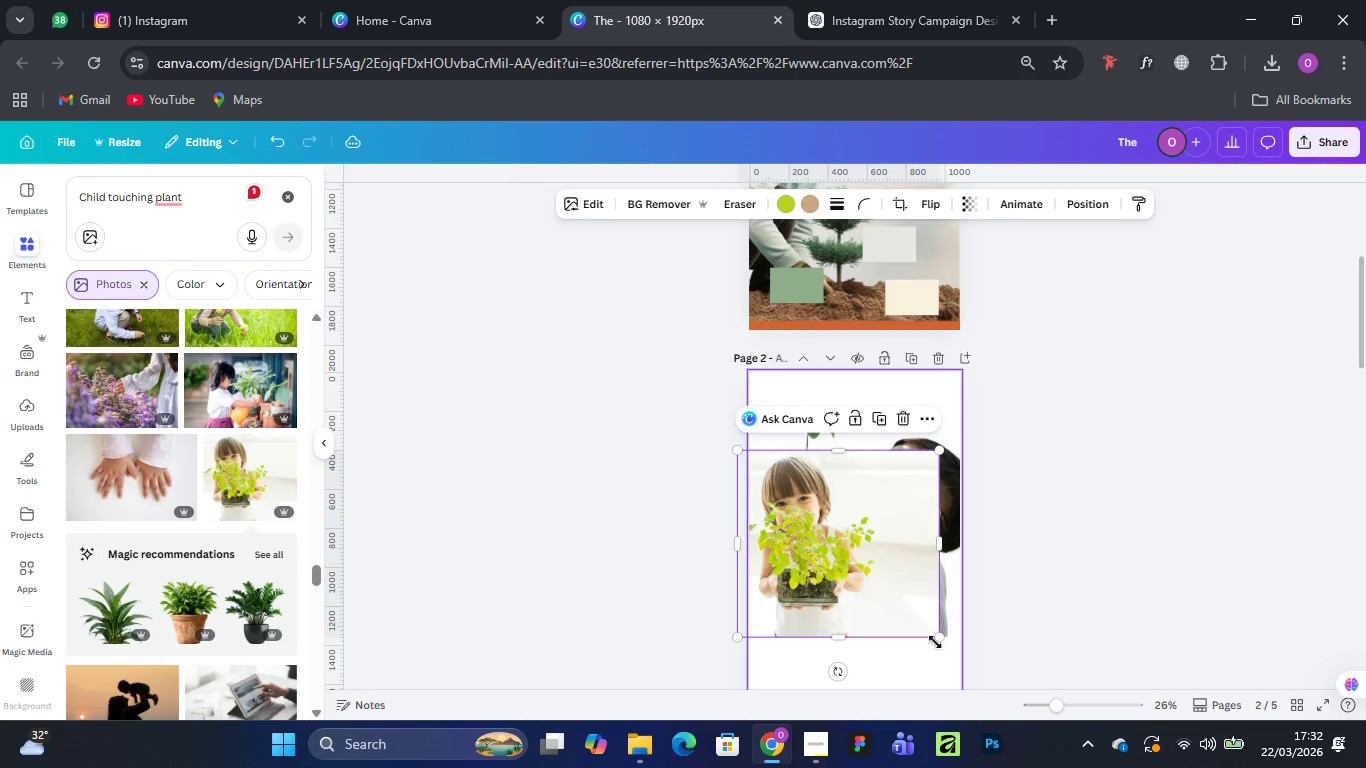 
left_click_drag(start_coordinate=[938, 641], to_coordinate=[970, 697])
 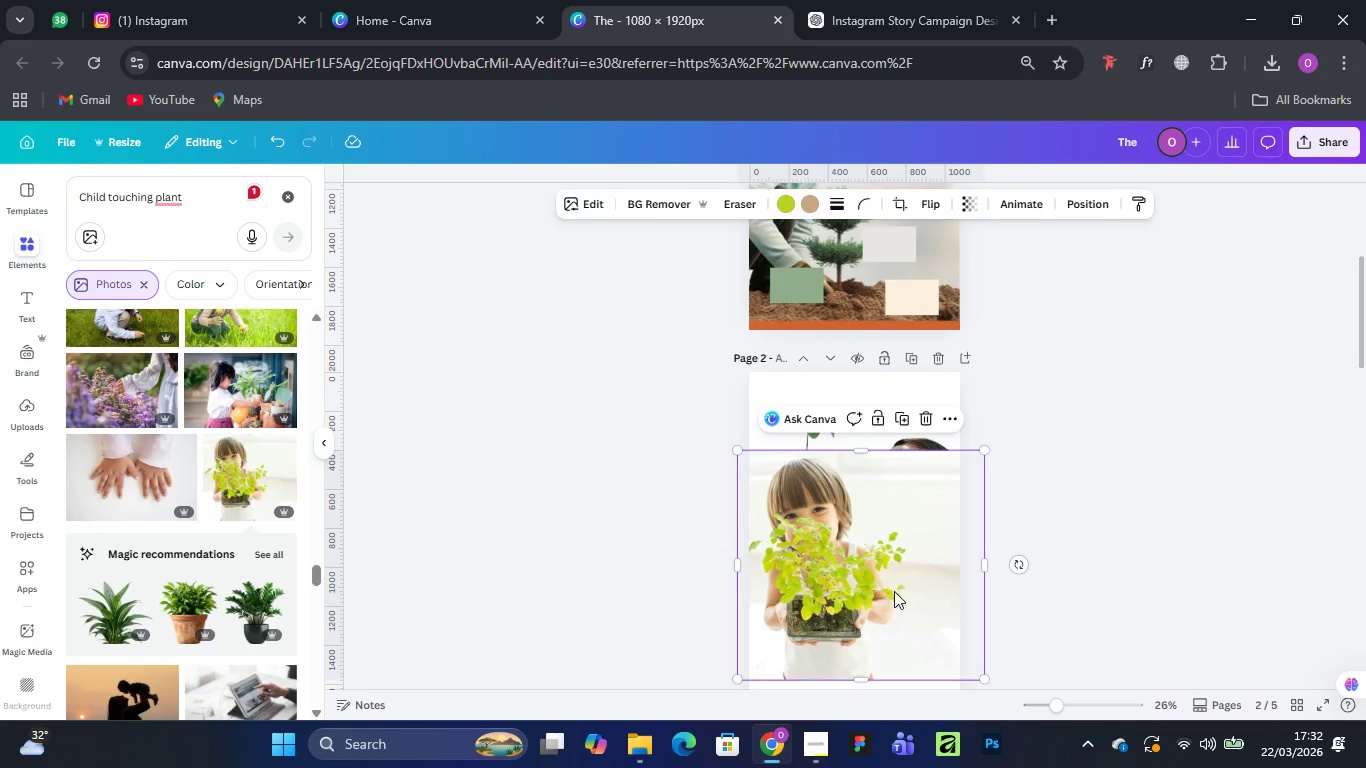 
left_click_drag(start_coordinate=[890, 583], to_coordinate=[901, 634])
 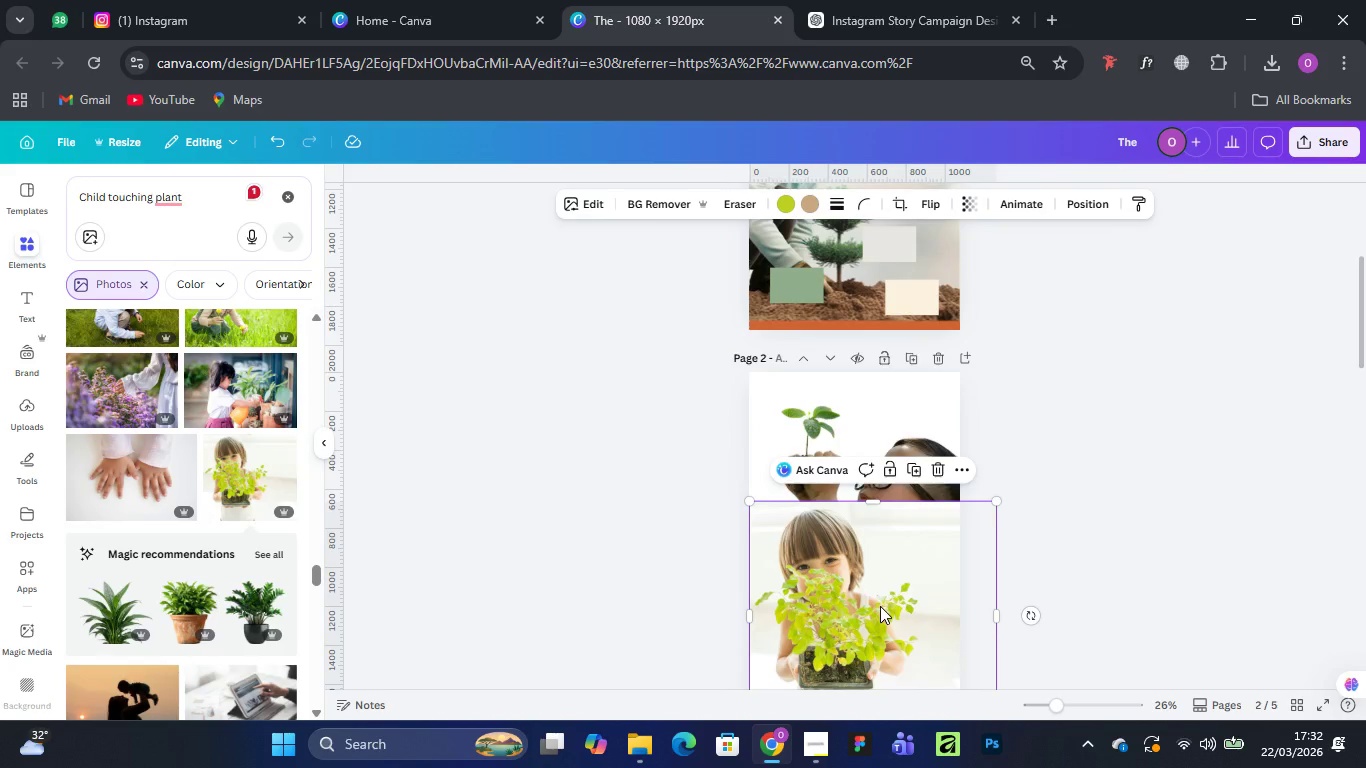 
scroll: coordinate [888, 560], scroll_direction: down, amount: 3.0
 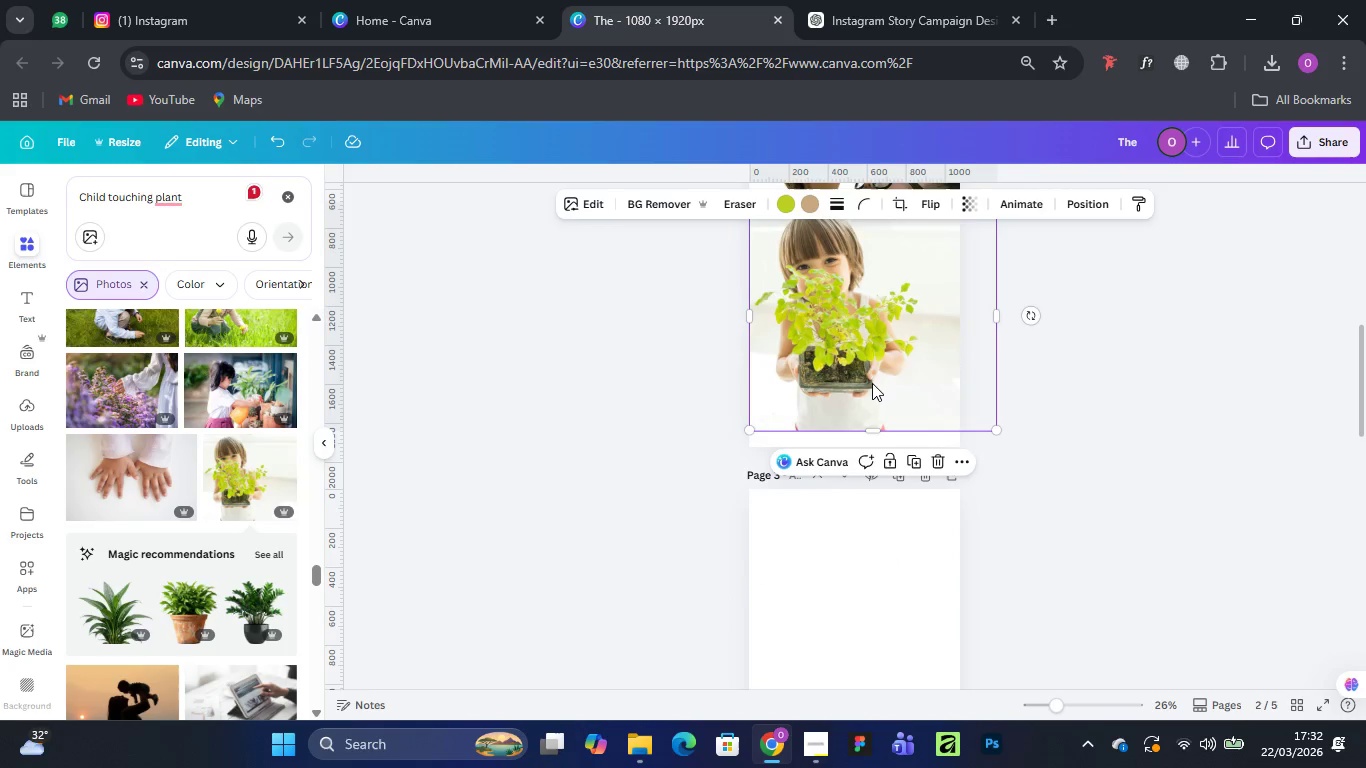 
left_click_drag(start_coordinate=[872, 384], to_coordinate=[869, 410])
 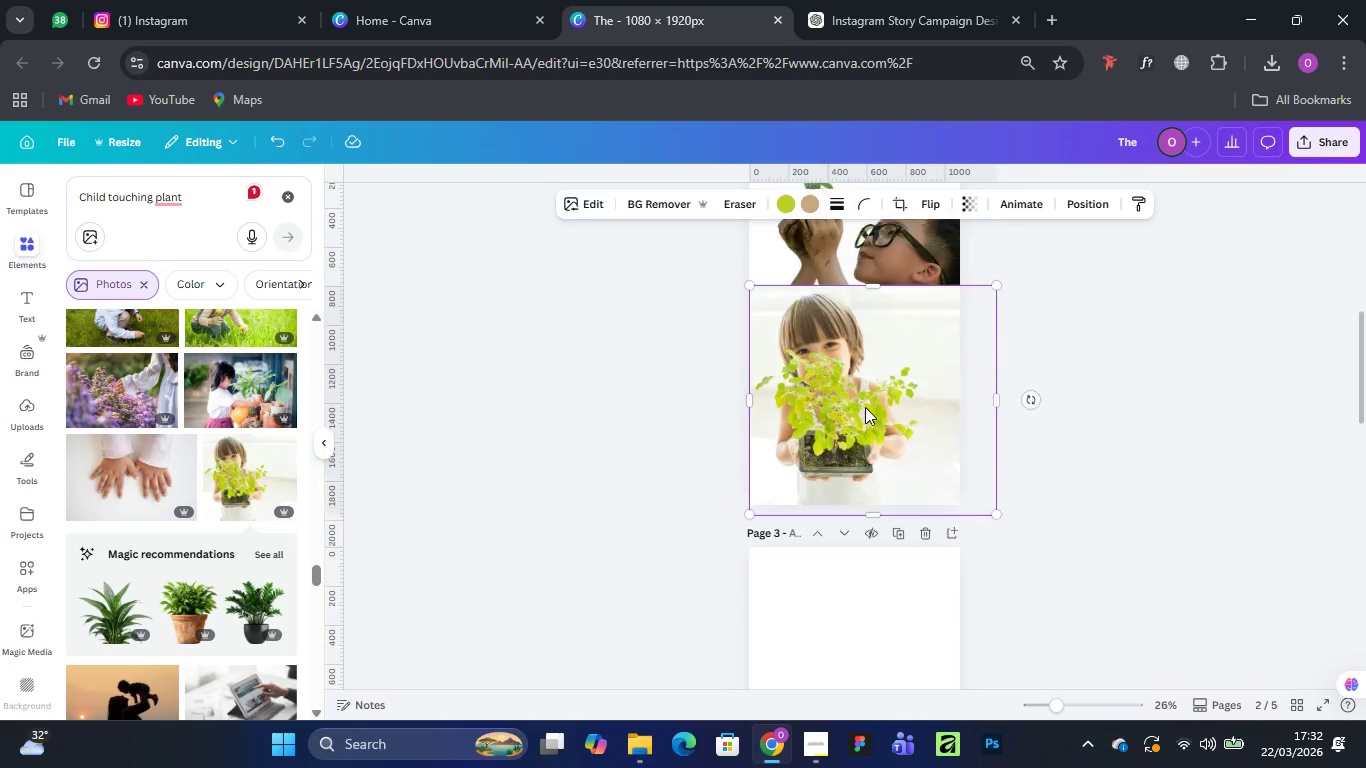 
scroll: coordinate [865, 407], scroll_direction: up, amount: 2.0
 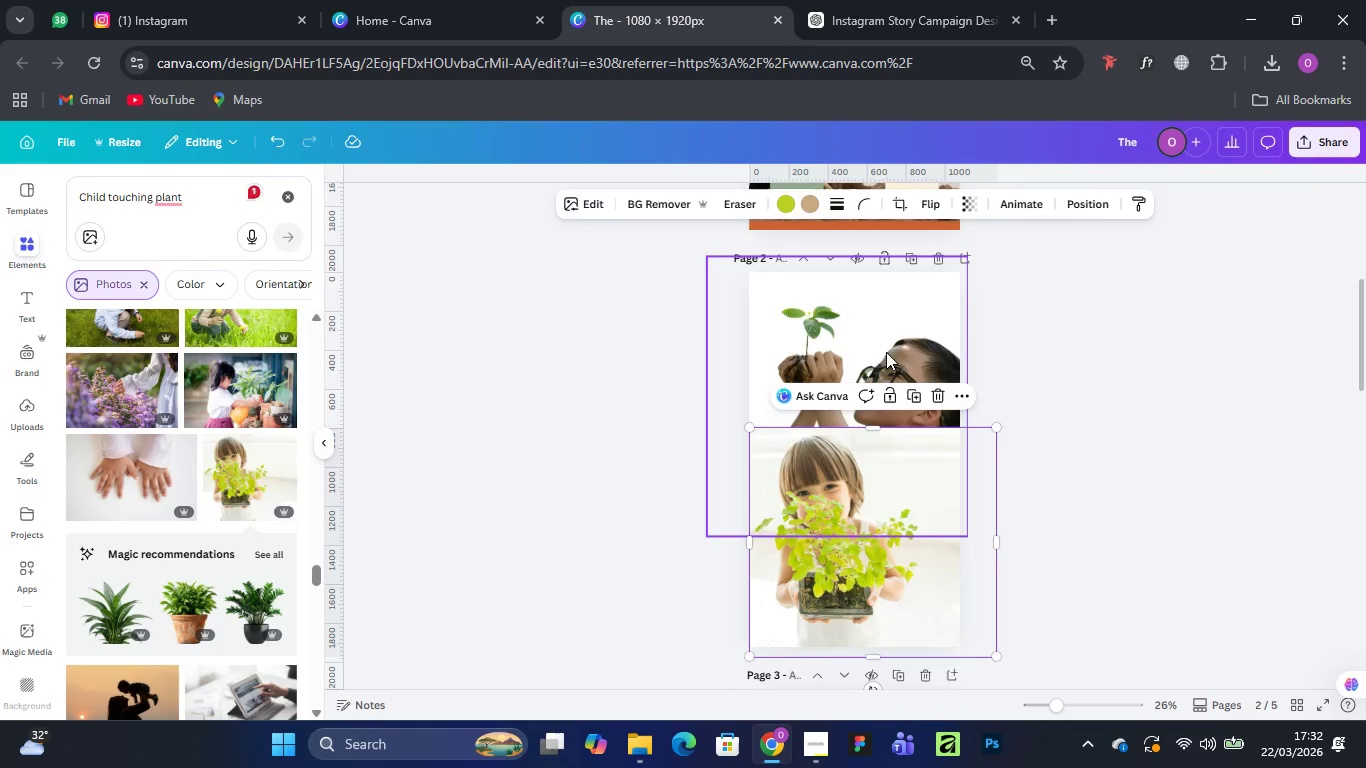 
left_click([896, 352])
 